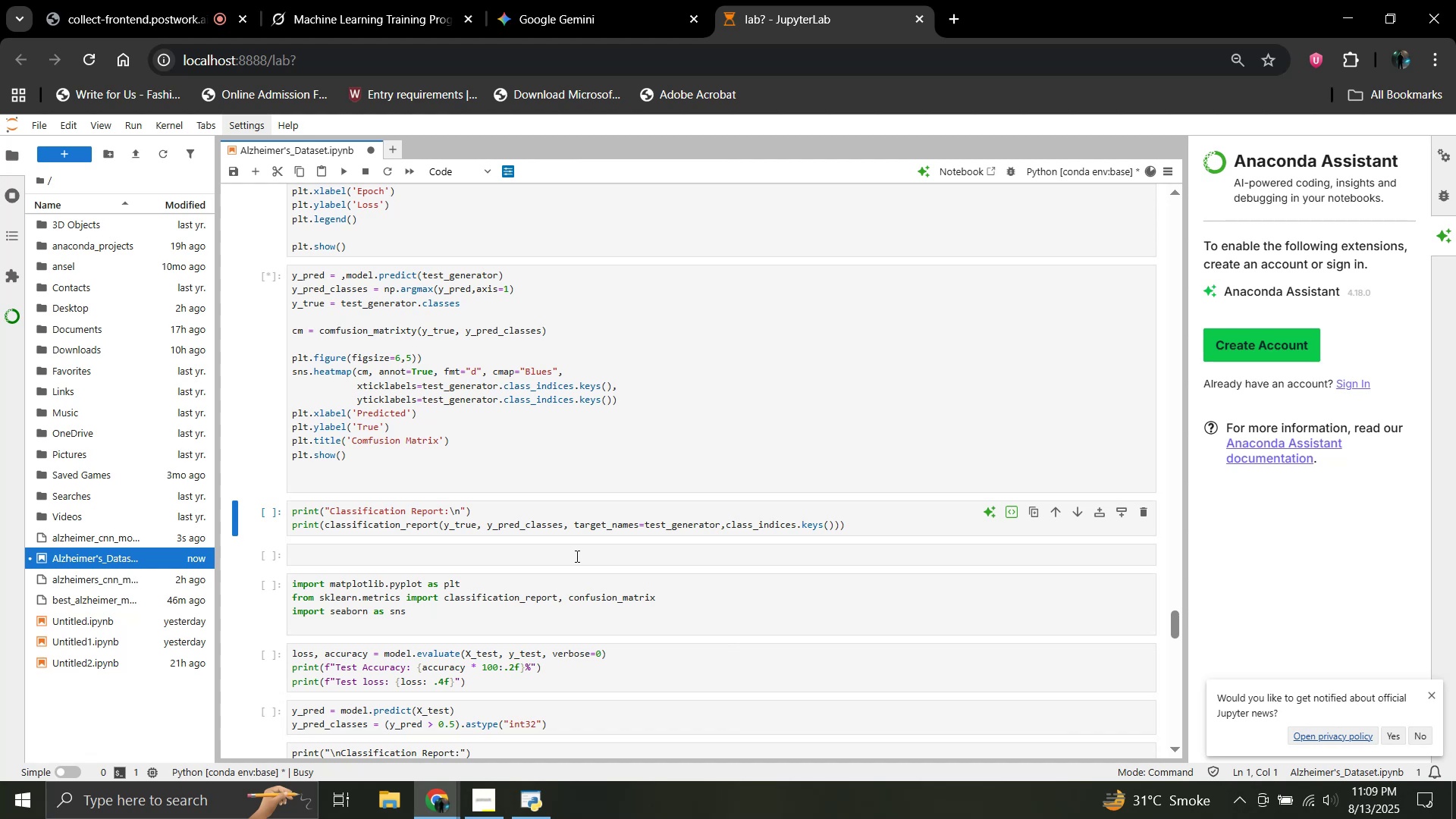 
wait(8.22)
 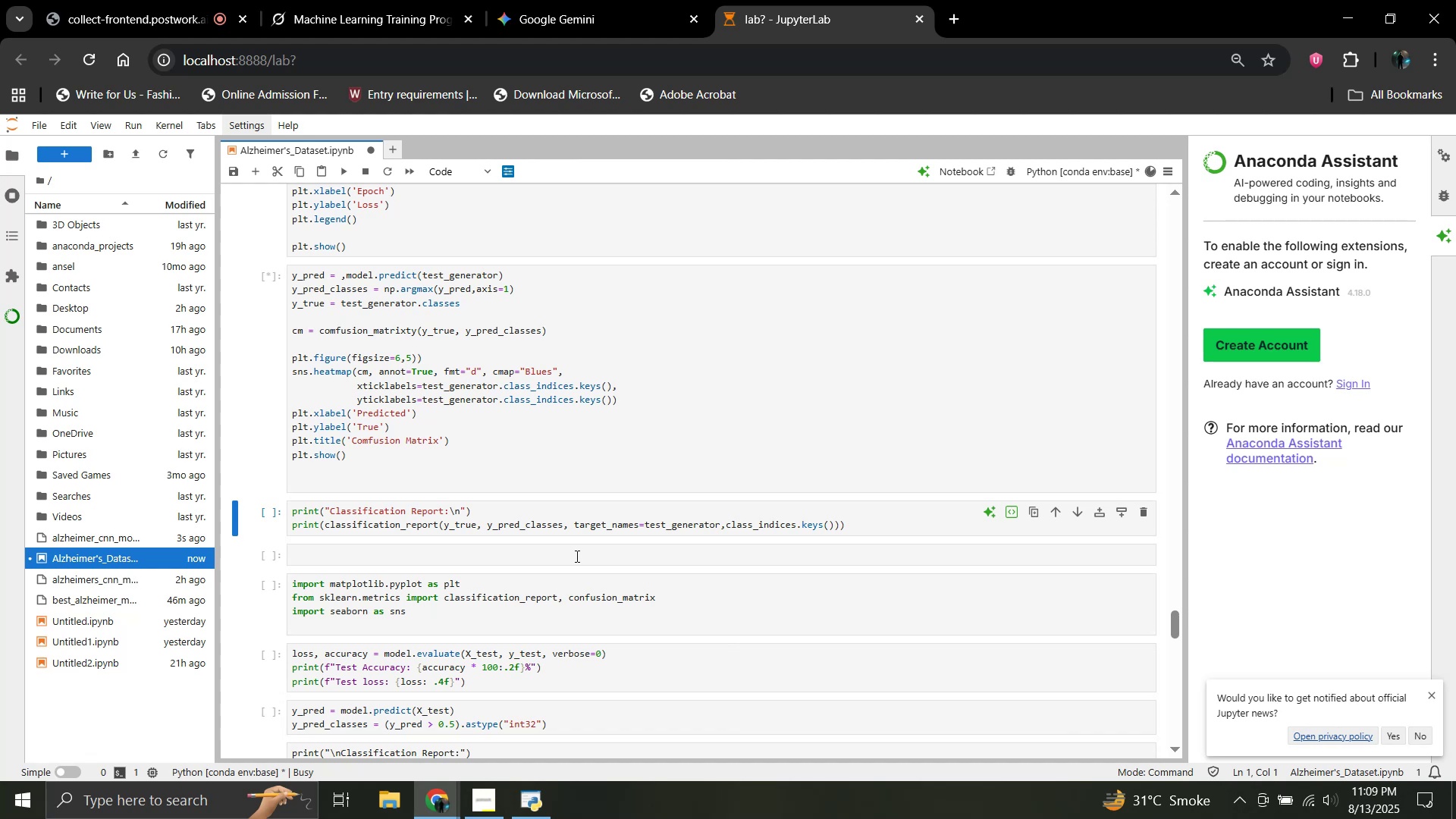 
left_click([340, 174])
 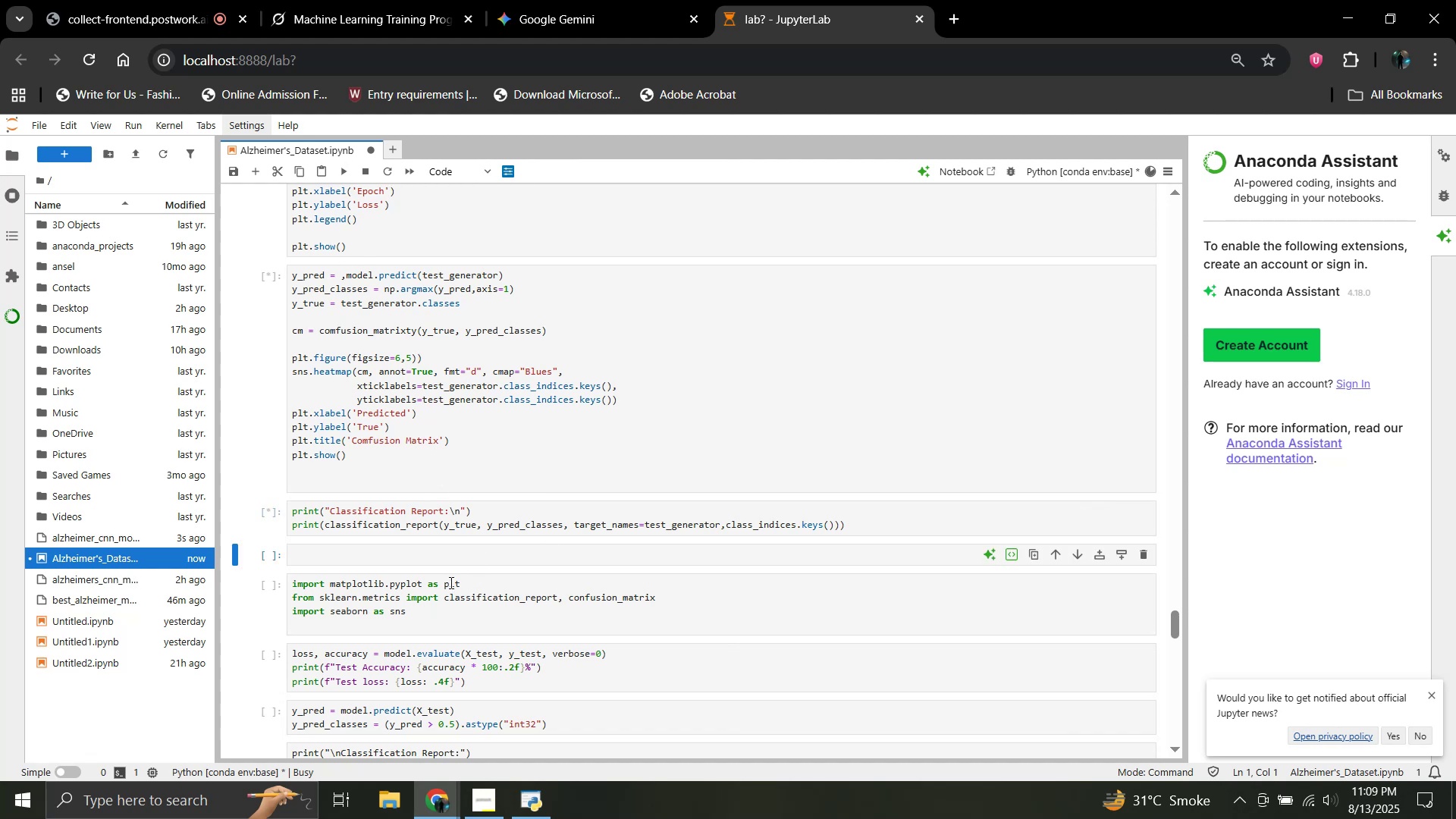 
left_click([450, 584])
 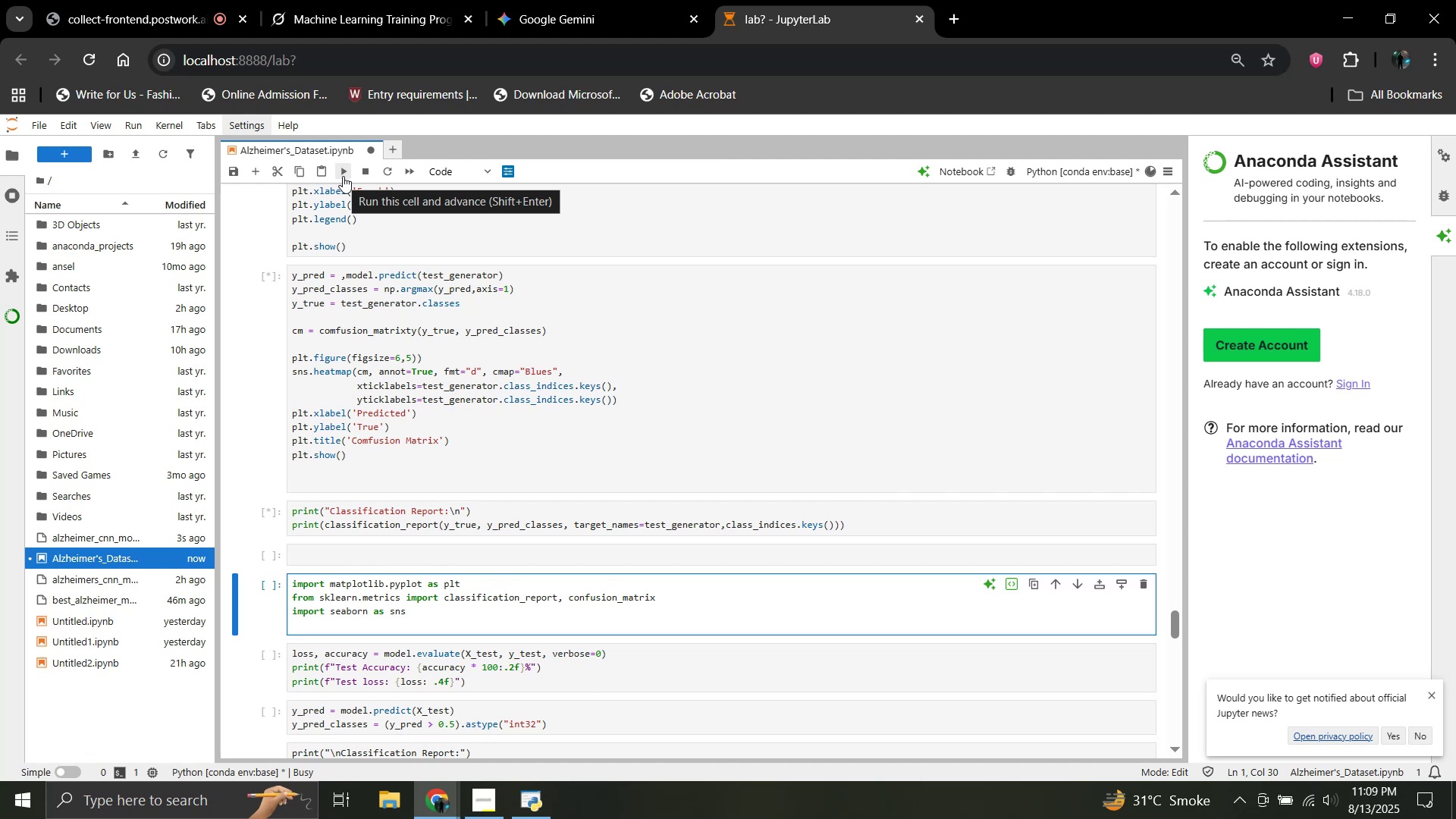 
wait(6.39)
 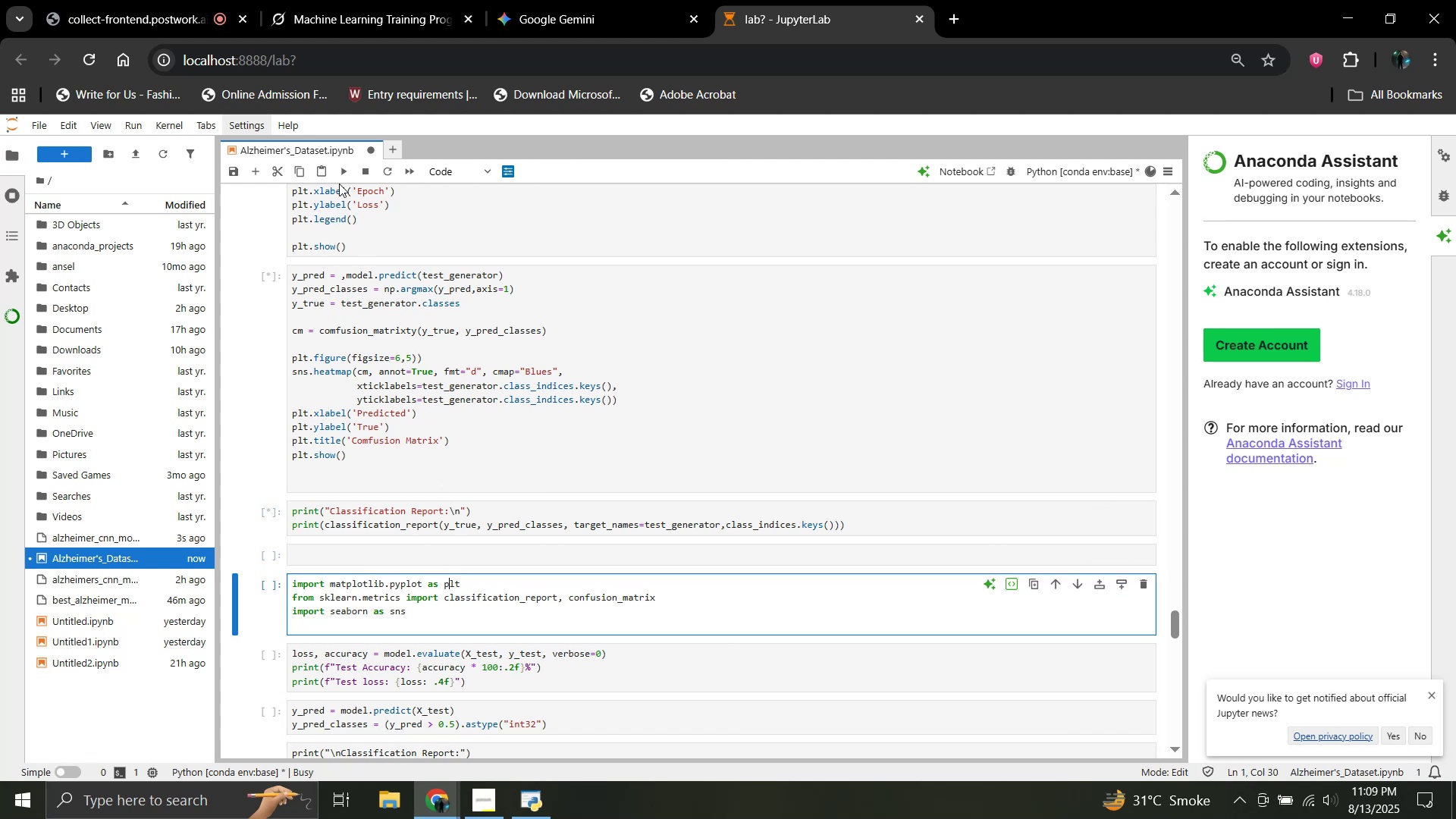 
left_click([343, 176])
 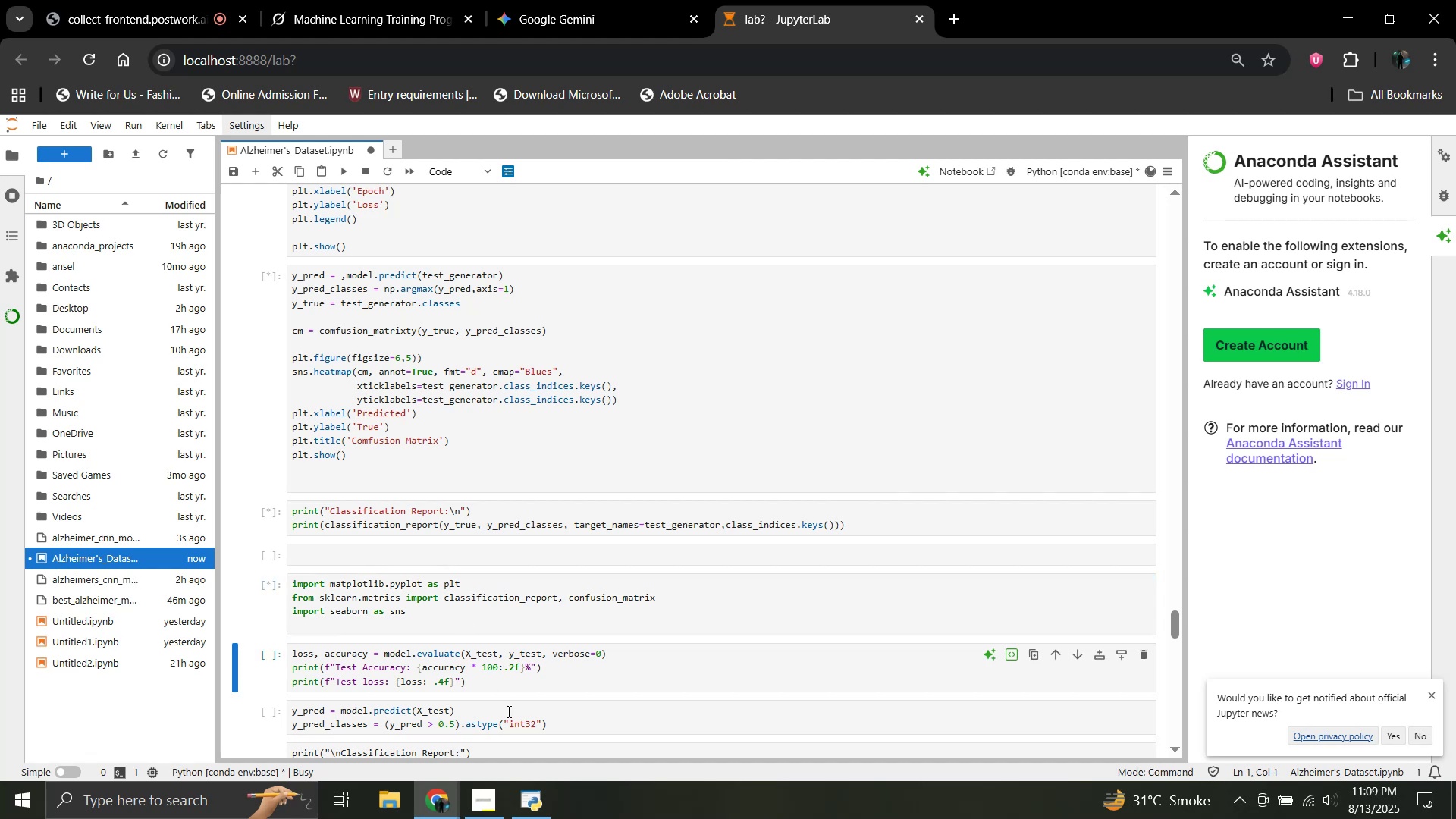 
scroll: coordinate [553, 677], scroll_direction: down, amount: 2.0
 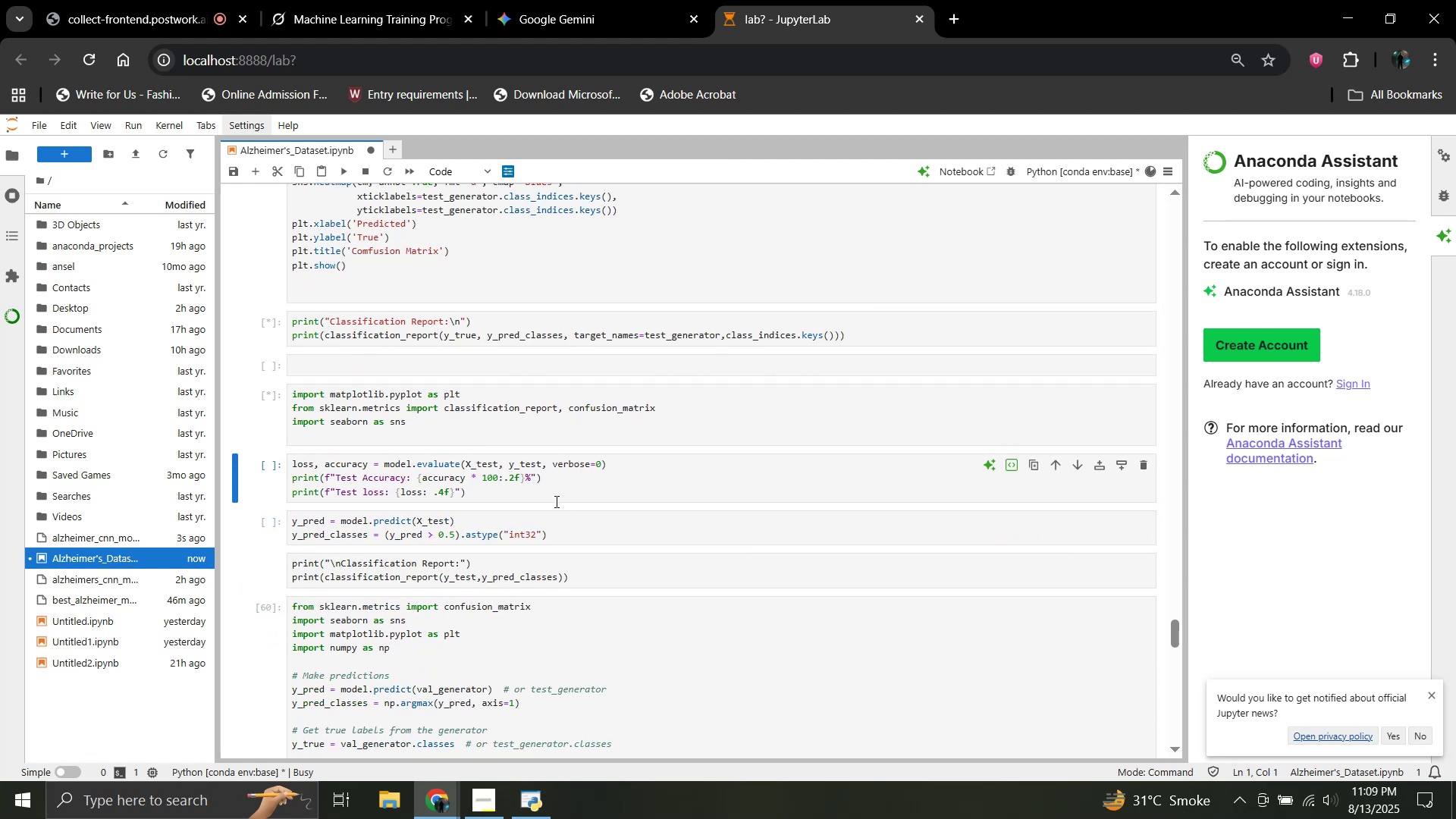 
left_click([555, 501])
 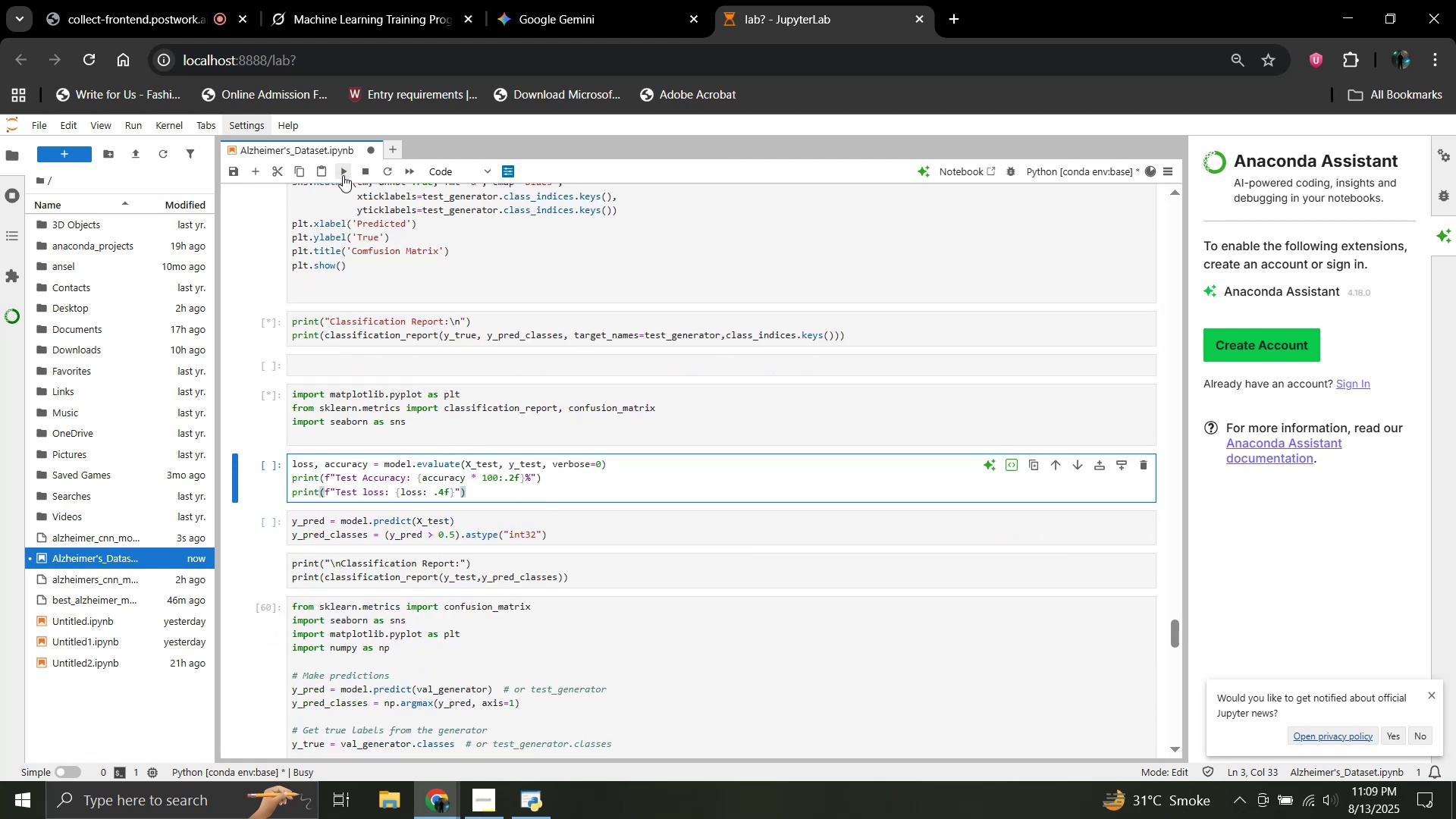 
left_click([343, 175])
 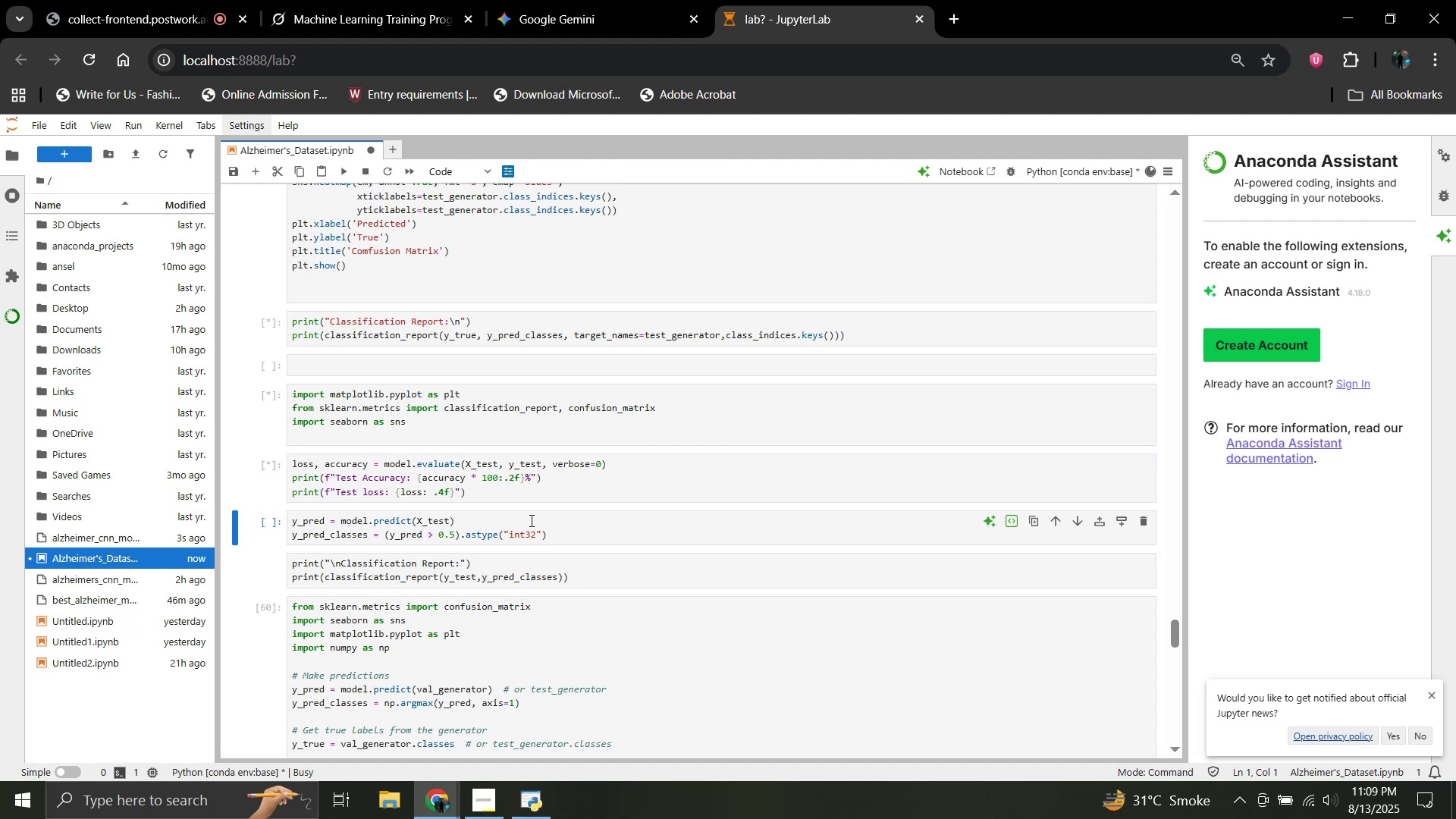 
left_click([530, 520])
 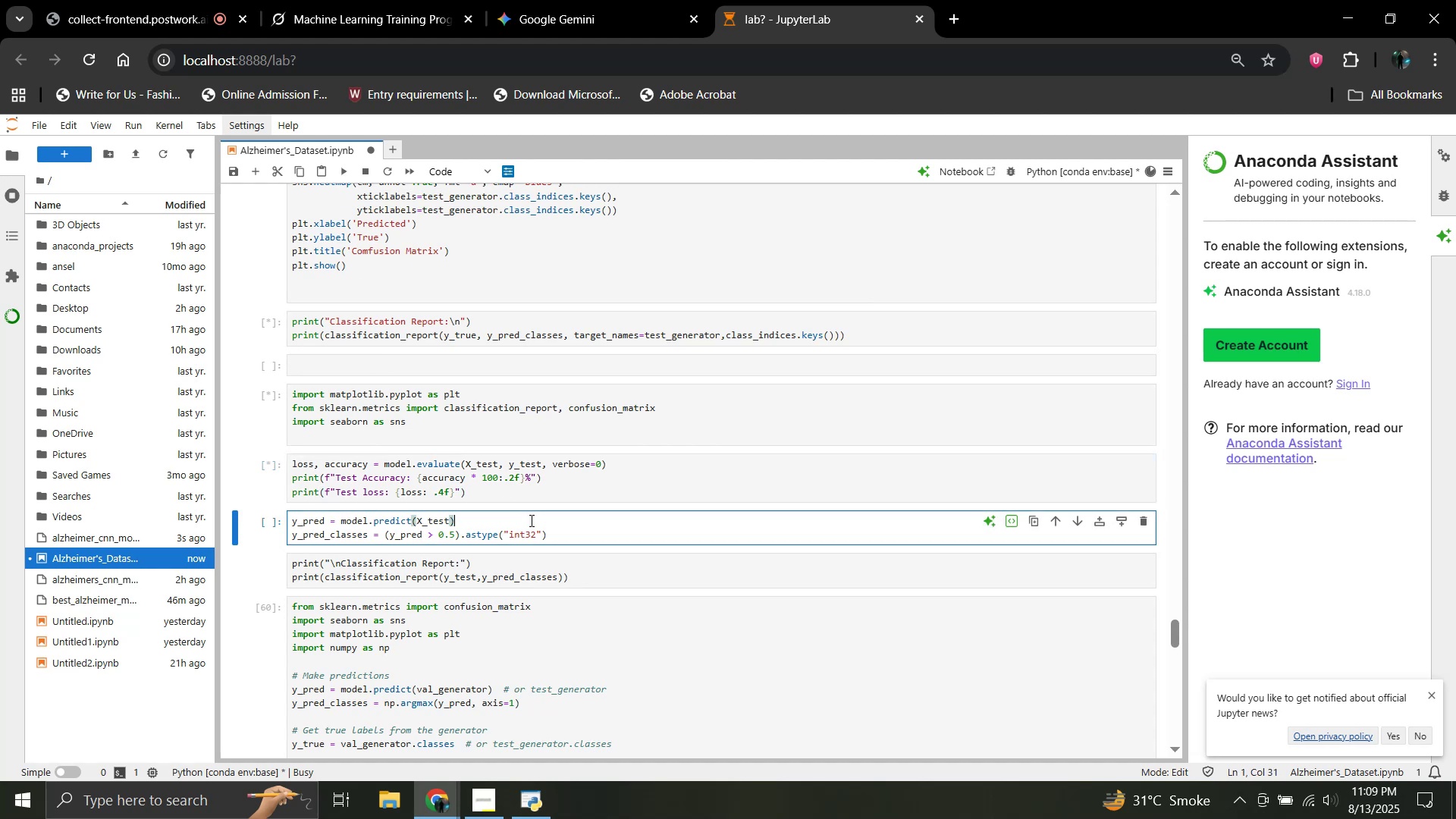 
scroll: coordinate [531, 524], scroll_direction: down, amount: 1.0
 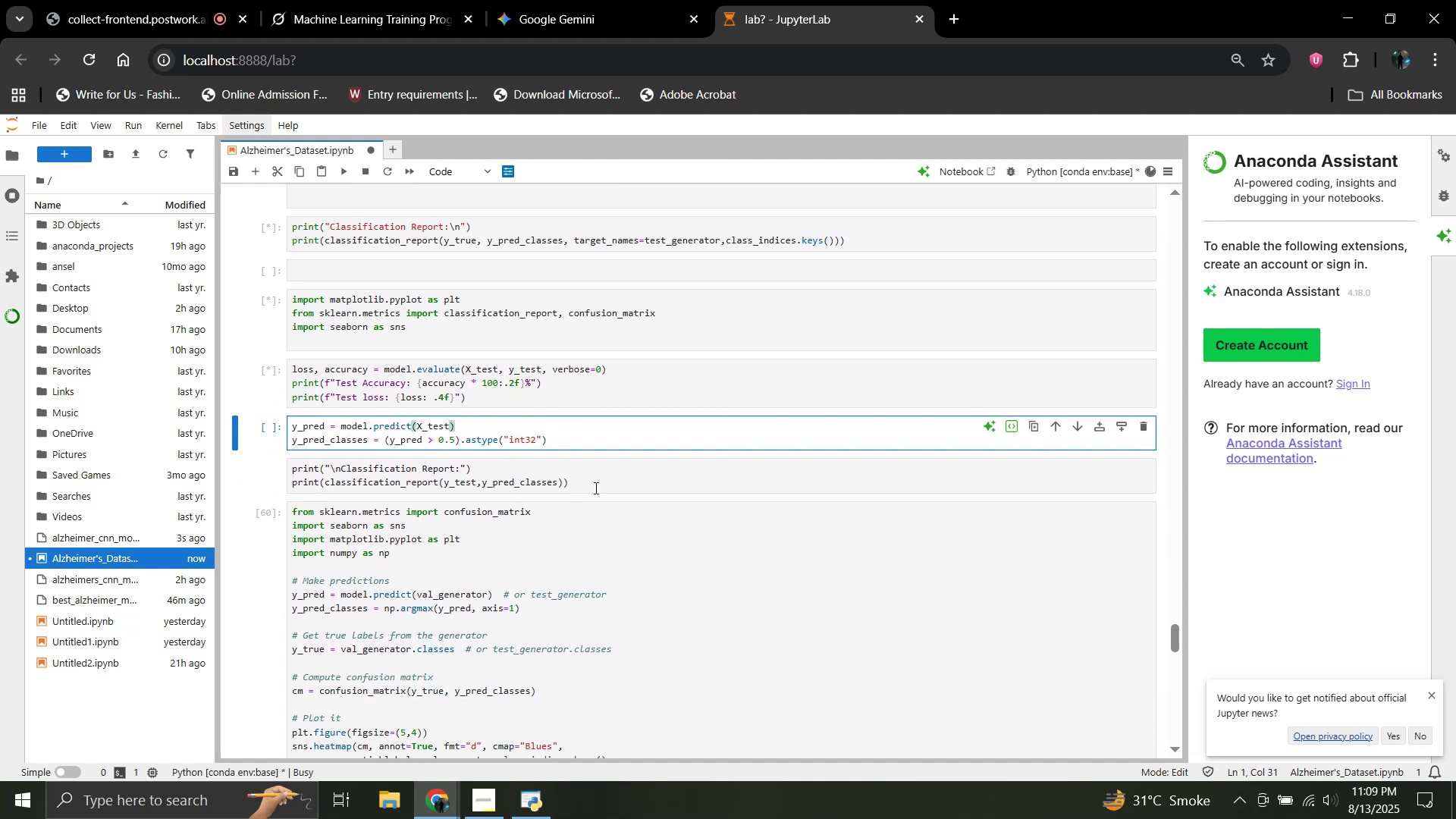 
left_click([598, 484])
 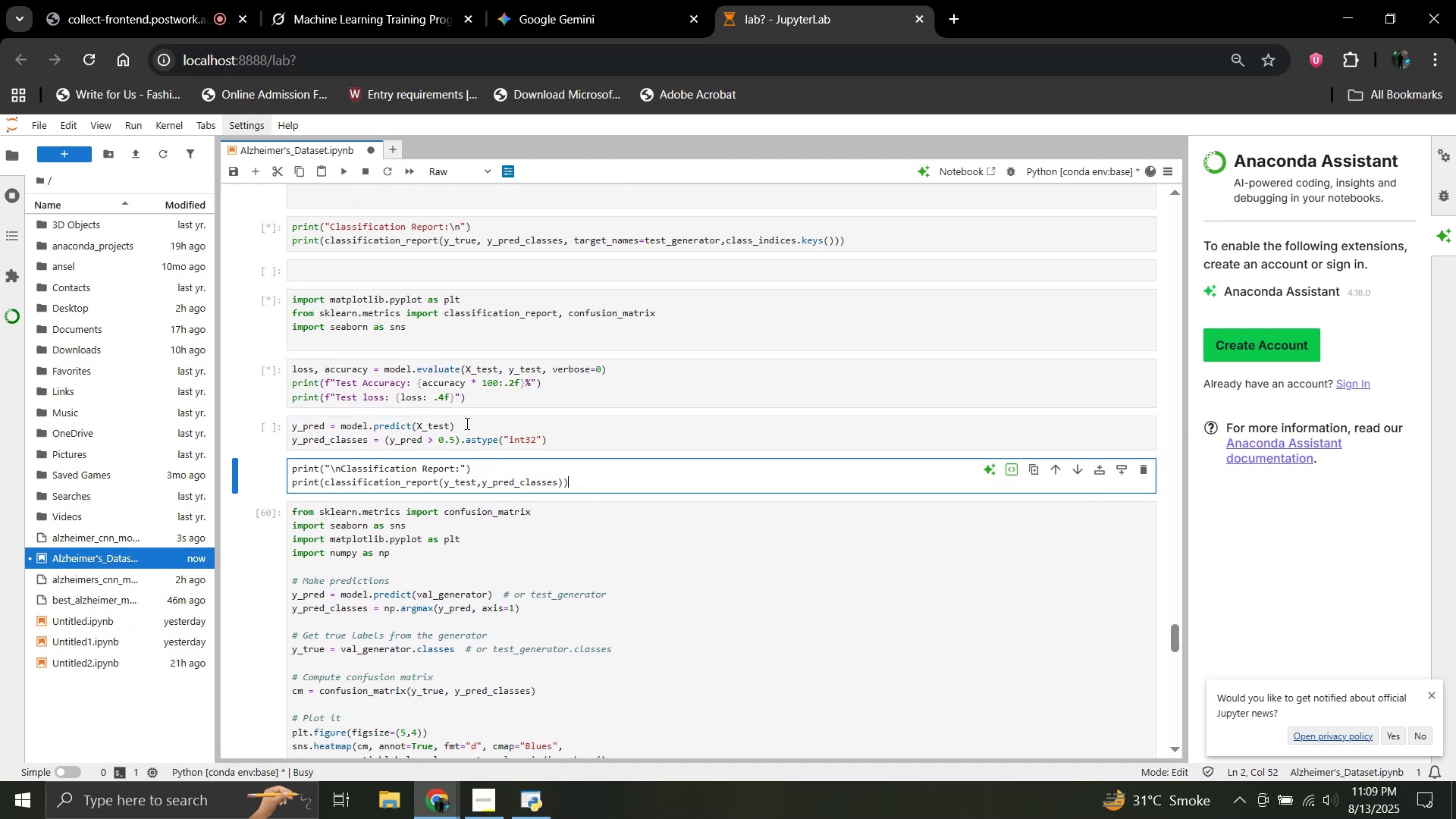 
left_click([466, 422])
 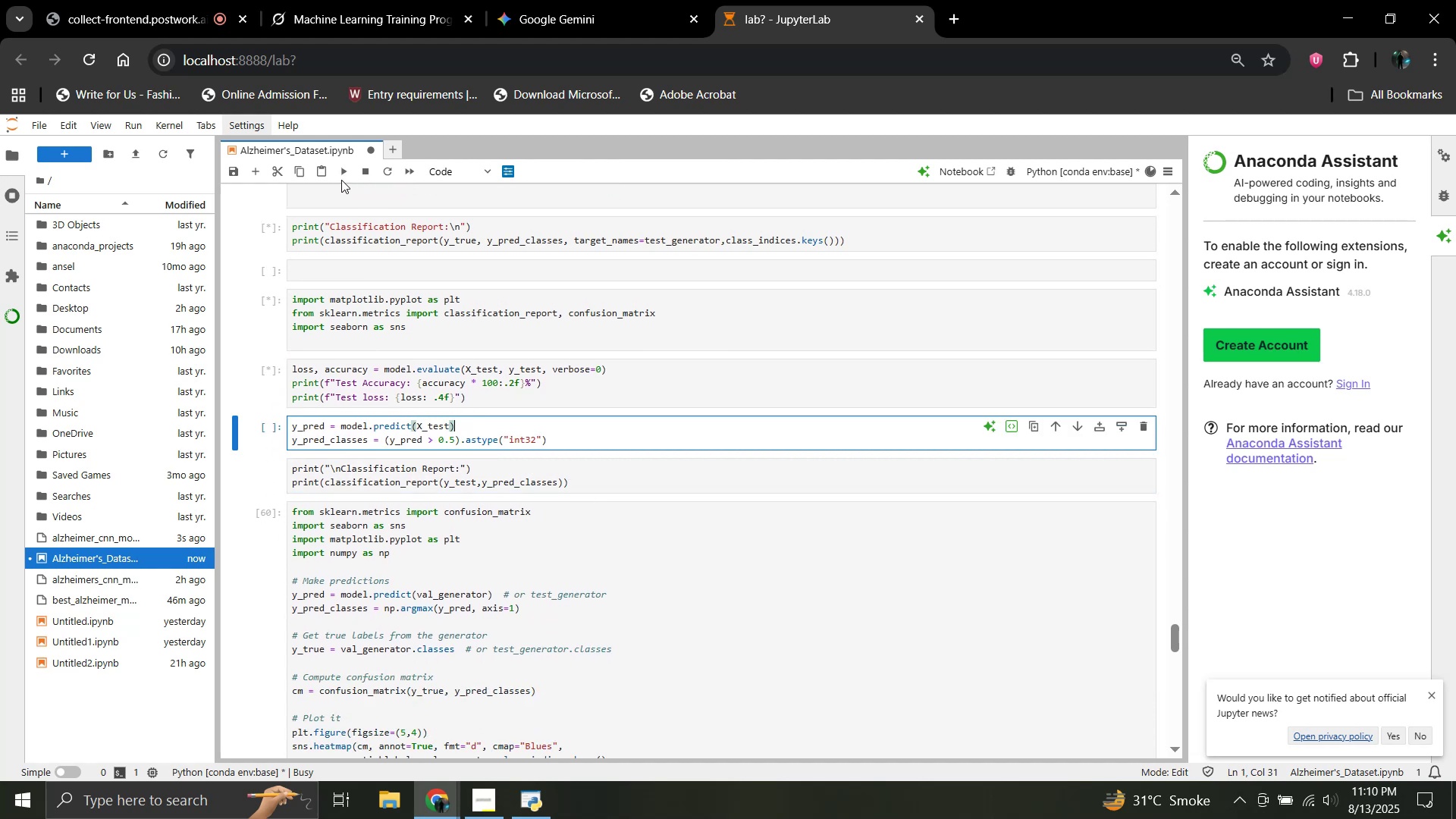 
left_click([341, 172])
 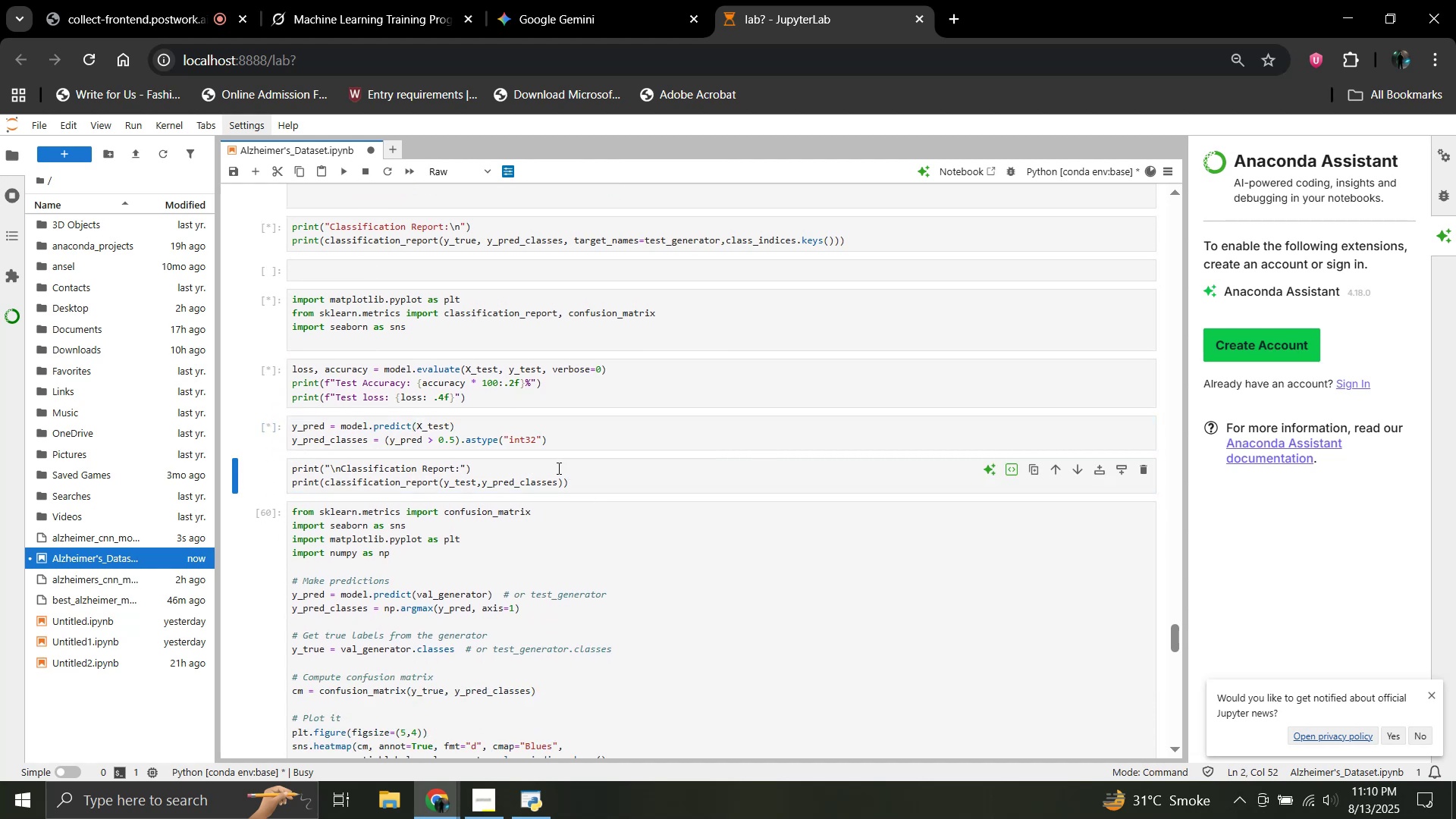 
left_click([557, 468])
 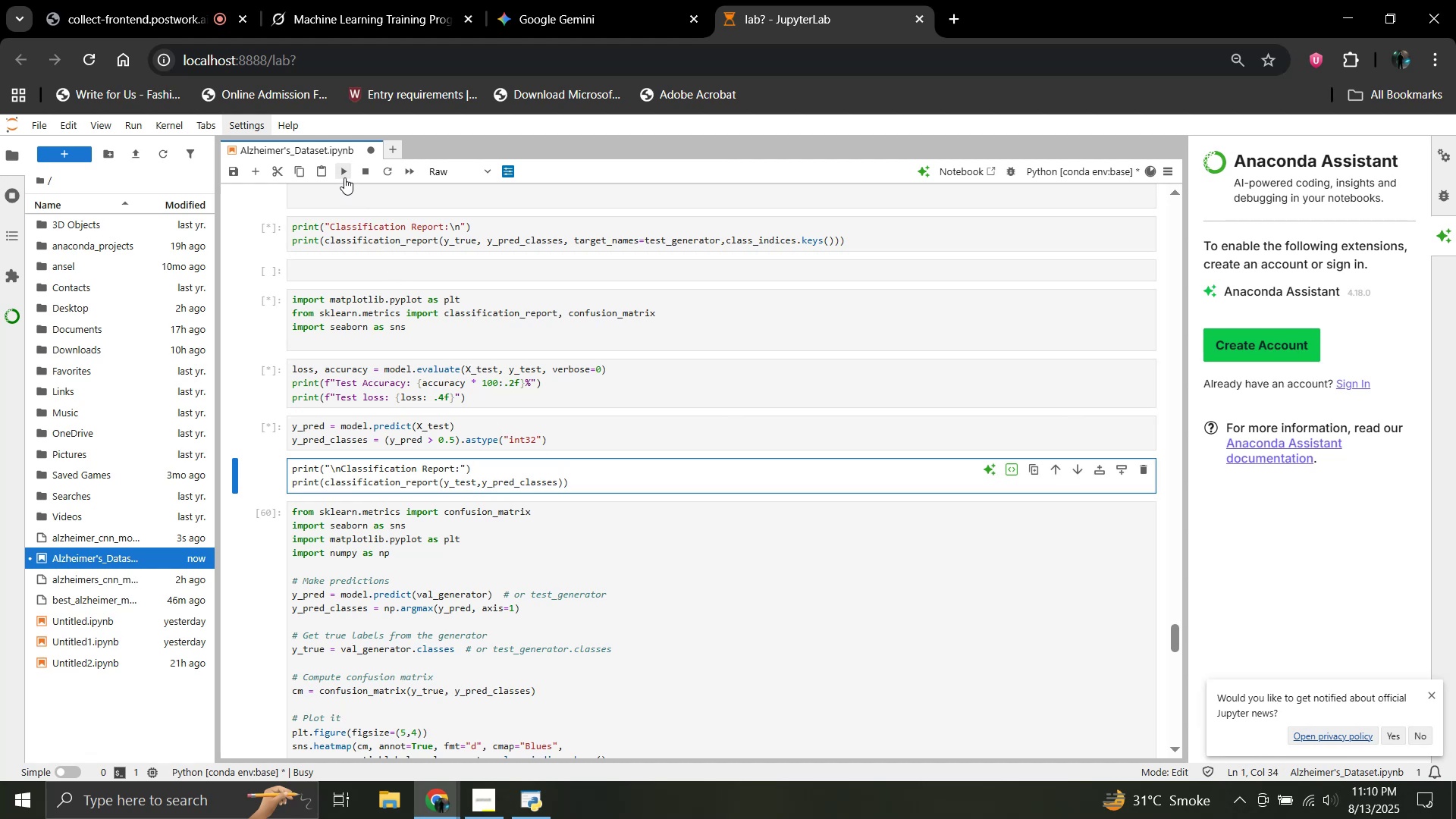 
left_click([344, 176])
 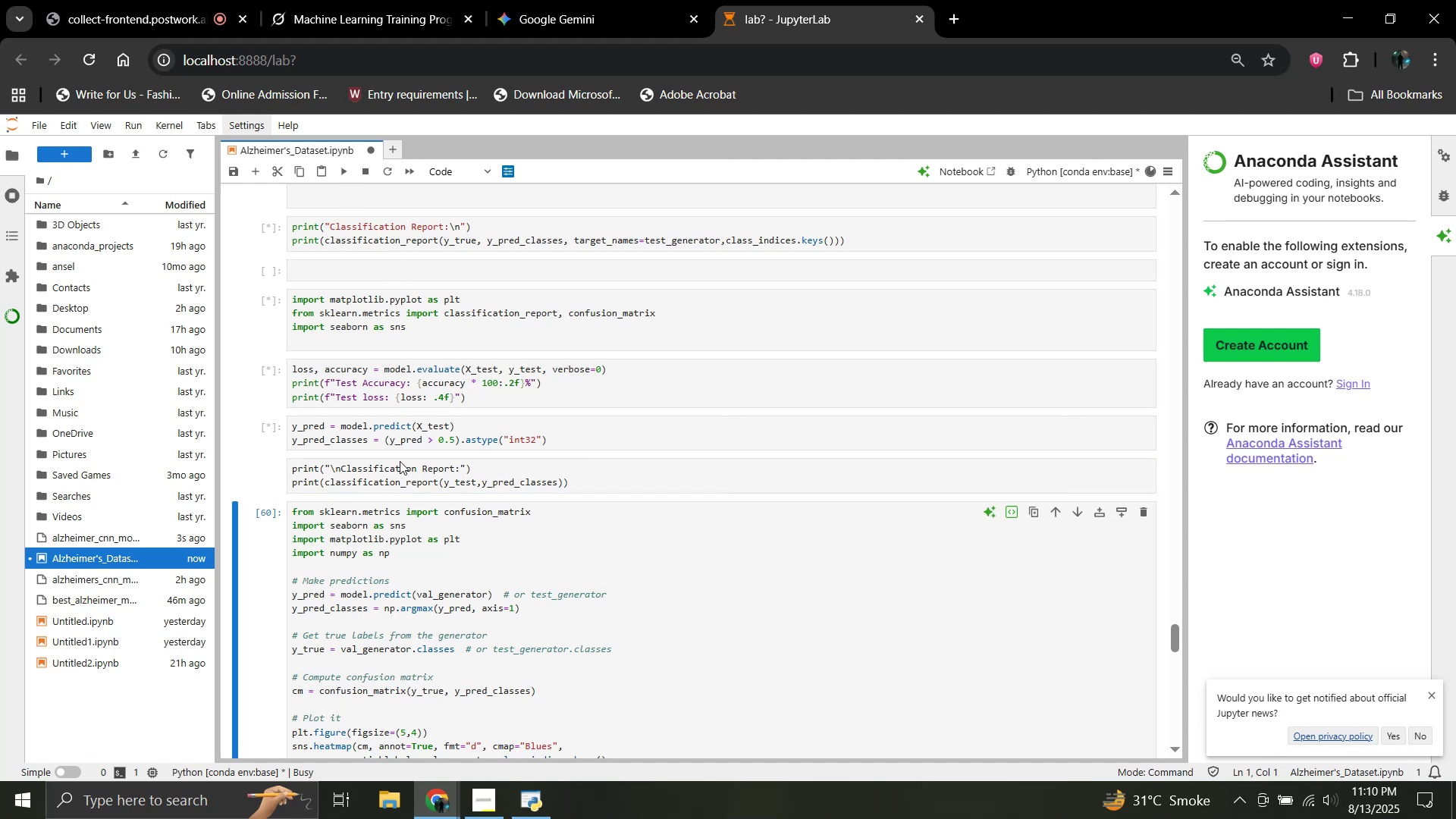 
scroll: coordinate [416, 512], scroll_direction: up, amount: 1.0
 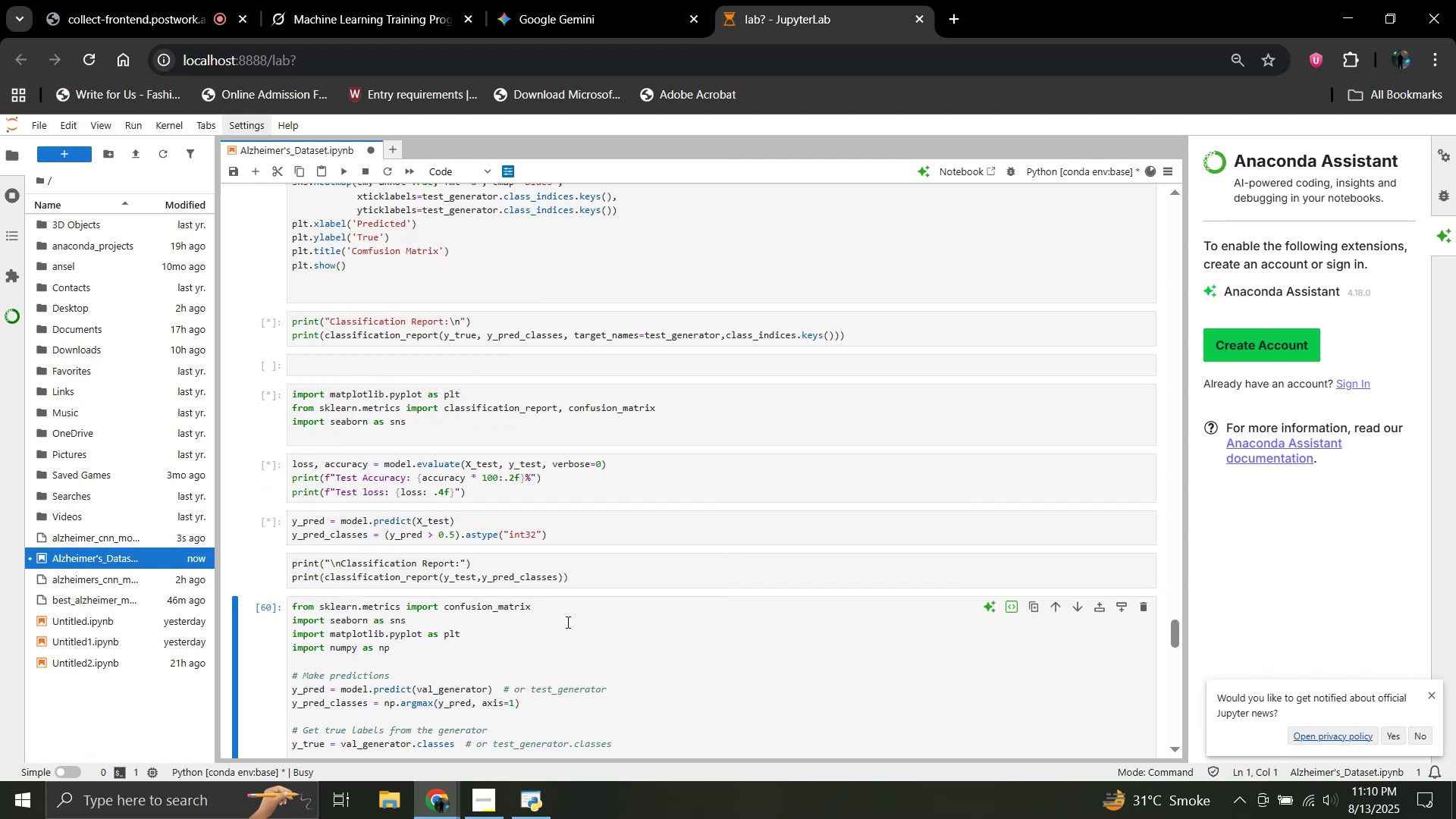 
left_click([566, 622])
 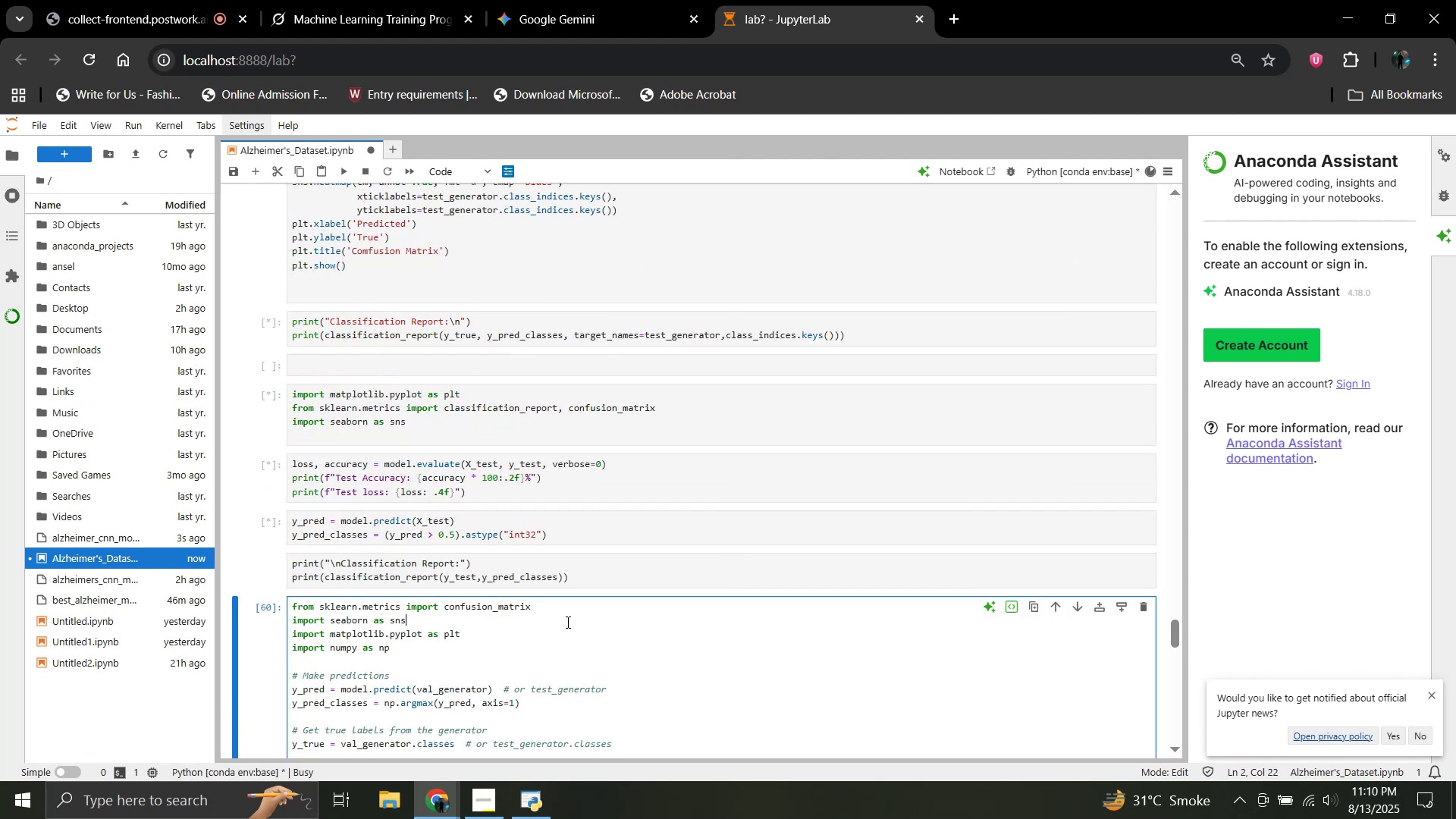 
scroll: coordinate [566, 622], scroll_direction: down, amount: 4.0
 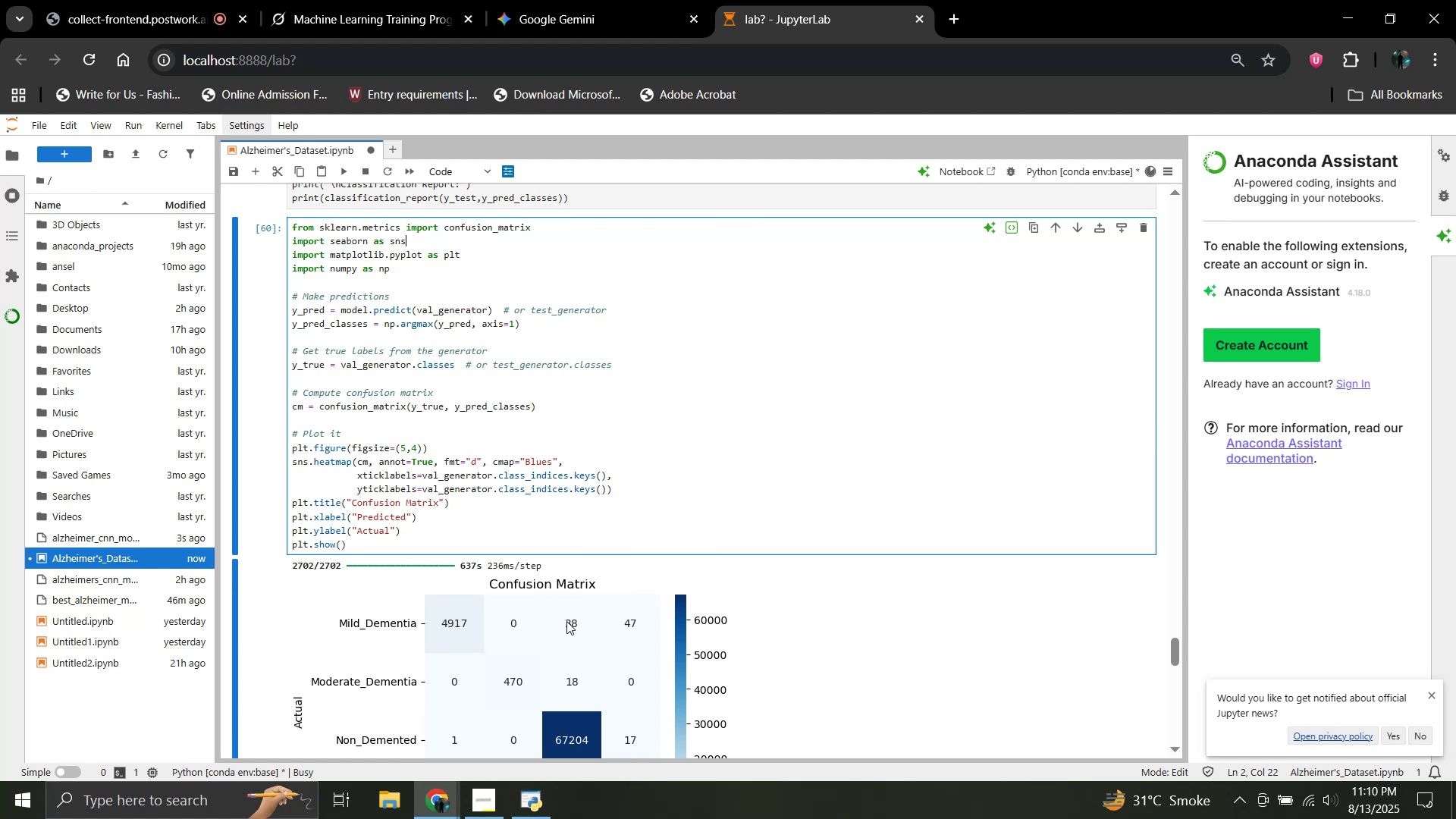 
scroll: coordinate [566, 621], scroll_direction: up, amount: 3.0
 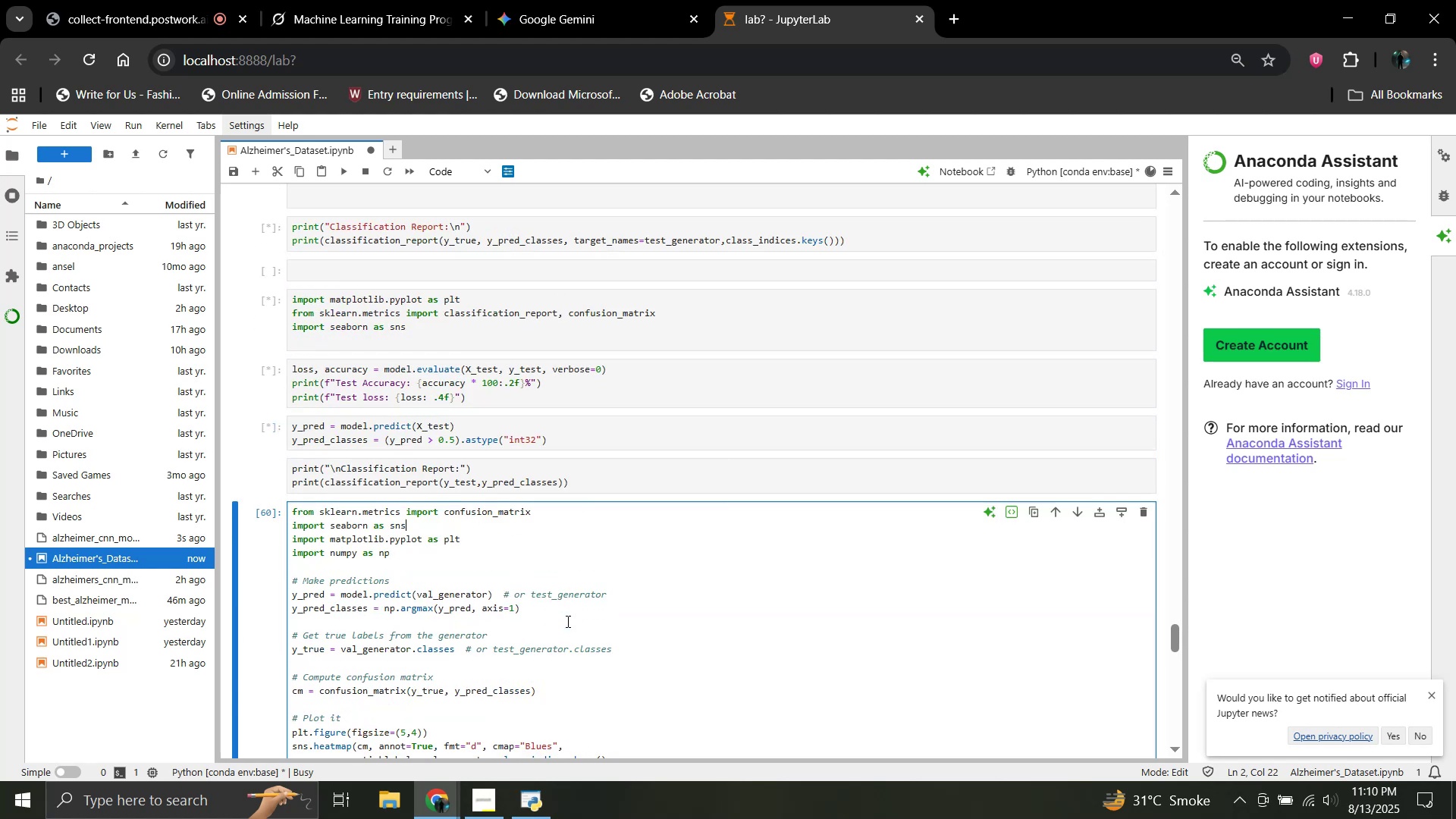 
scroll: coordinate [508, 497], scroll_direction: down, amount: 2.0
 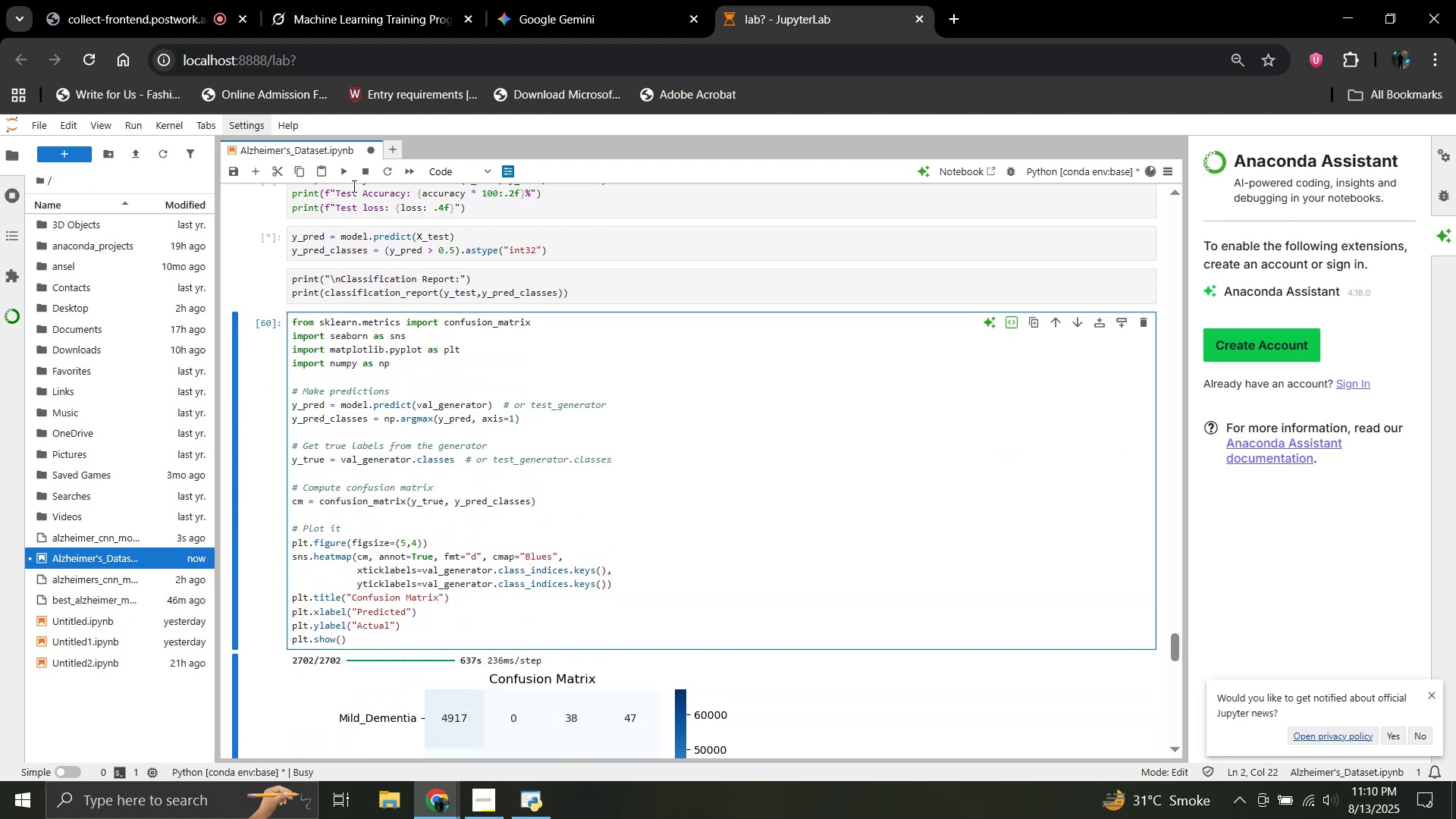 
left_click([341, 175])
 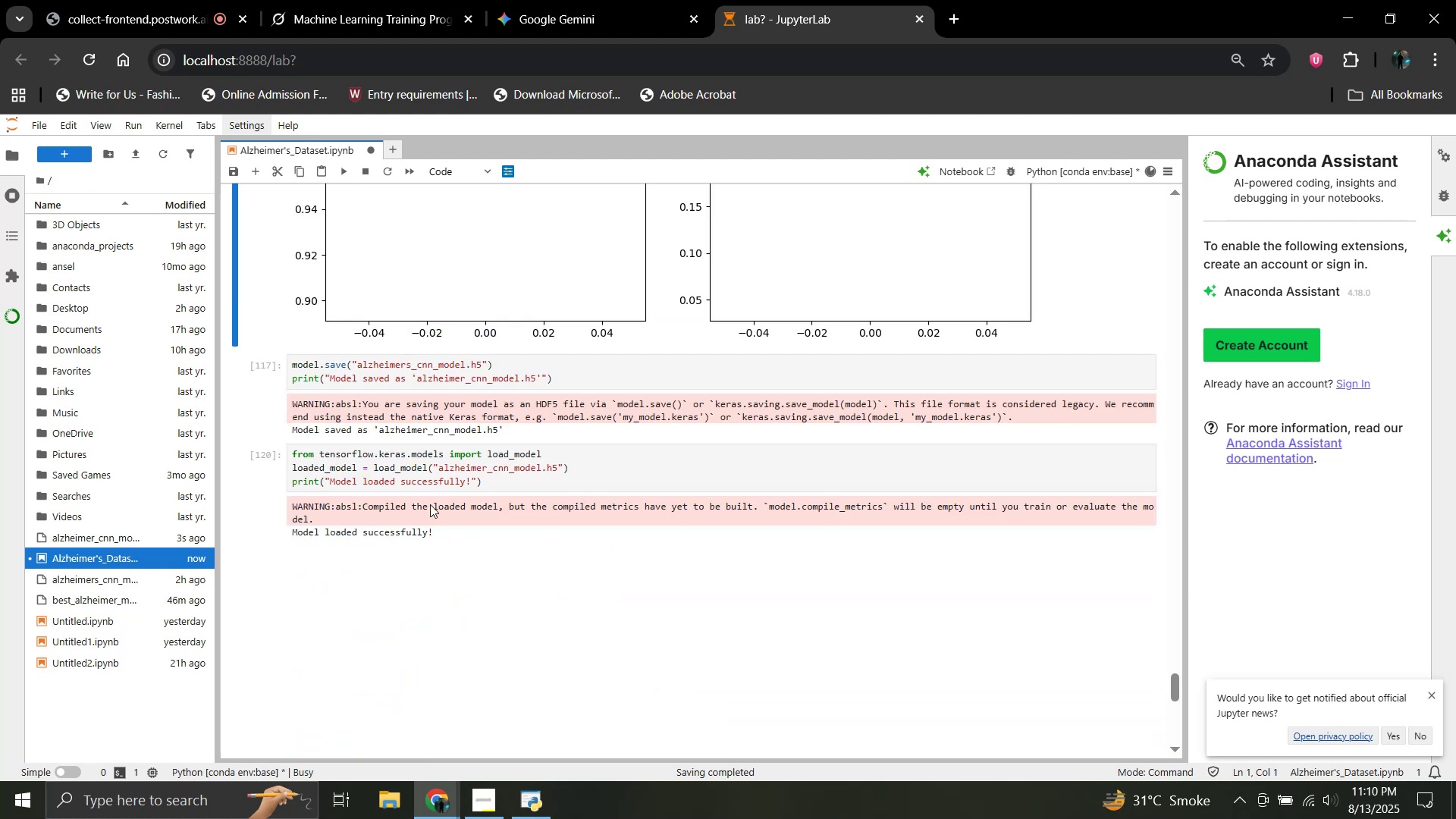 
scroll: coordinate [438, 529], scroll_direction: up, amount: 5.0
 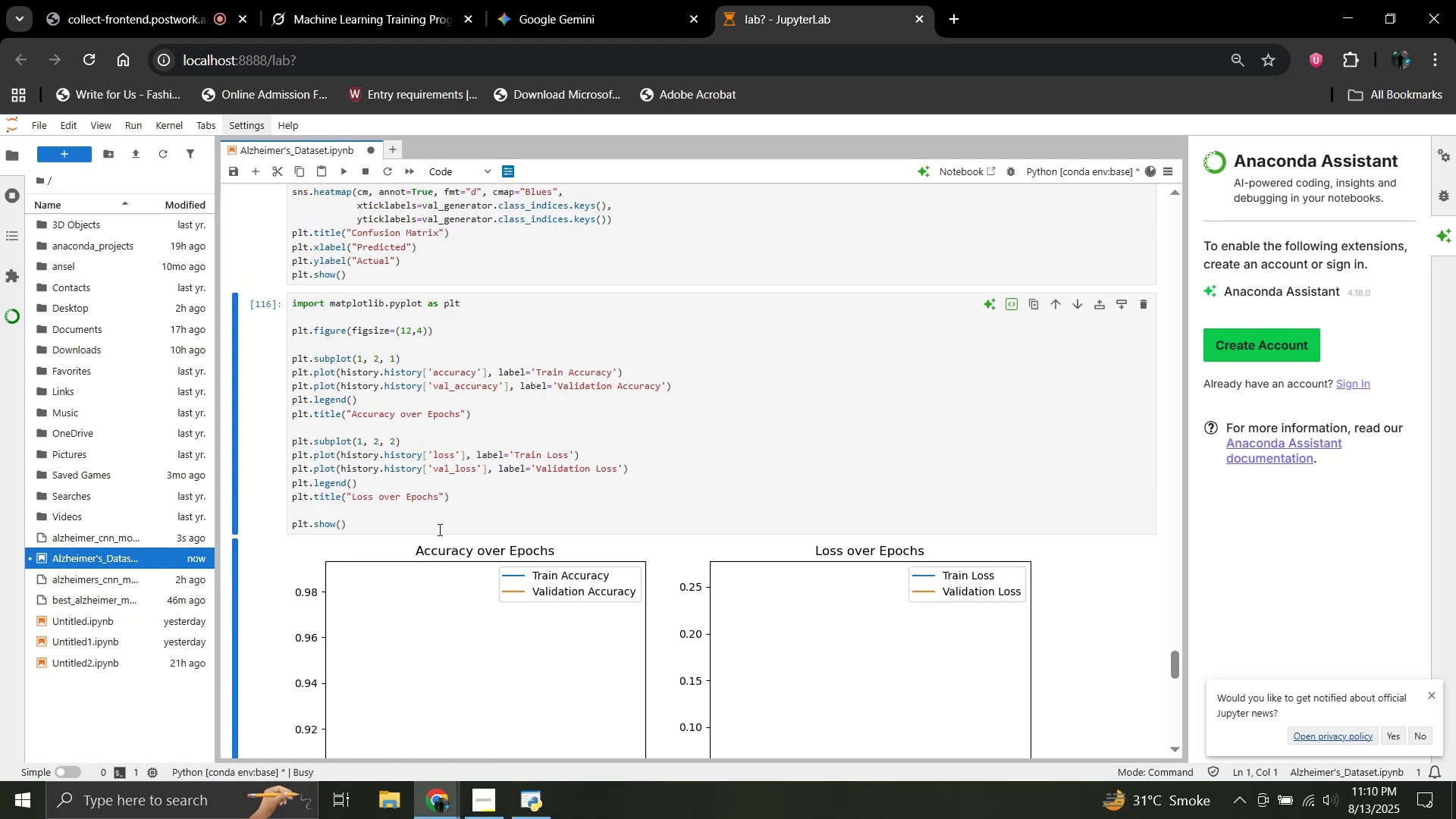 
scroll: coordinate [469, 520], scroll_direction: down, amount: 3.0
 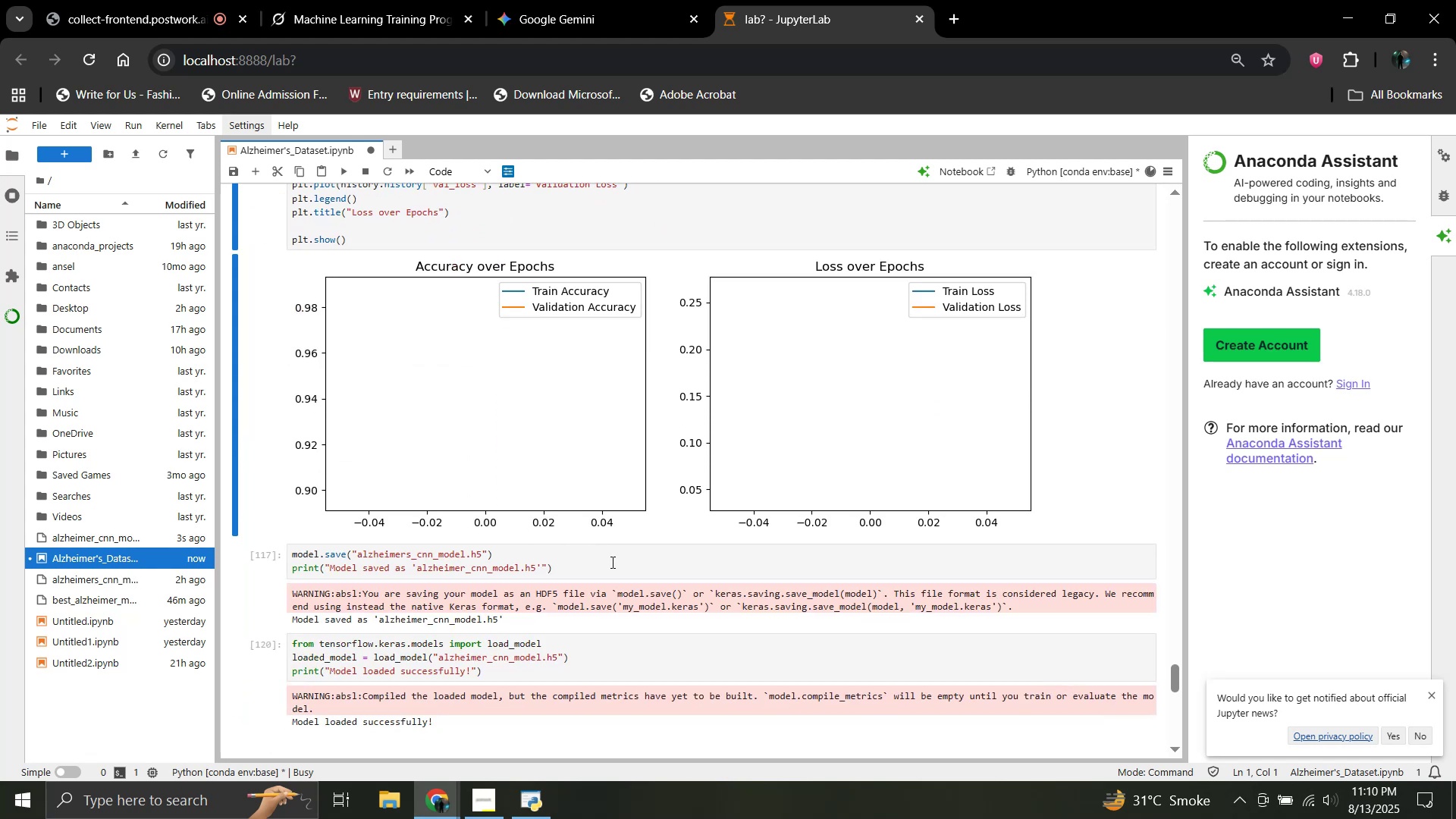 
scroll: coordinate [617, 564], scroll_direction: up, amount: 7.0
 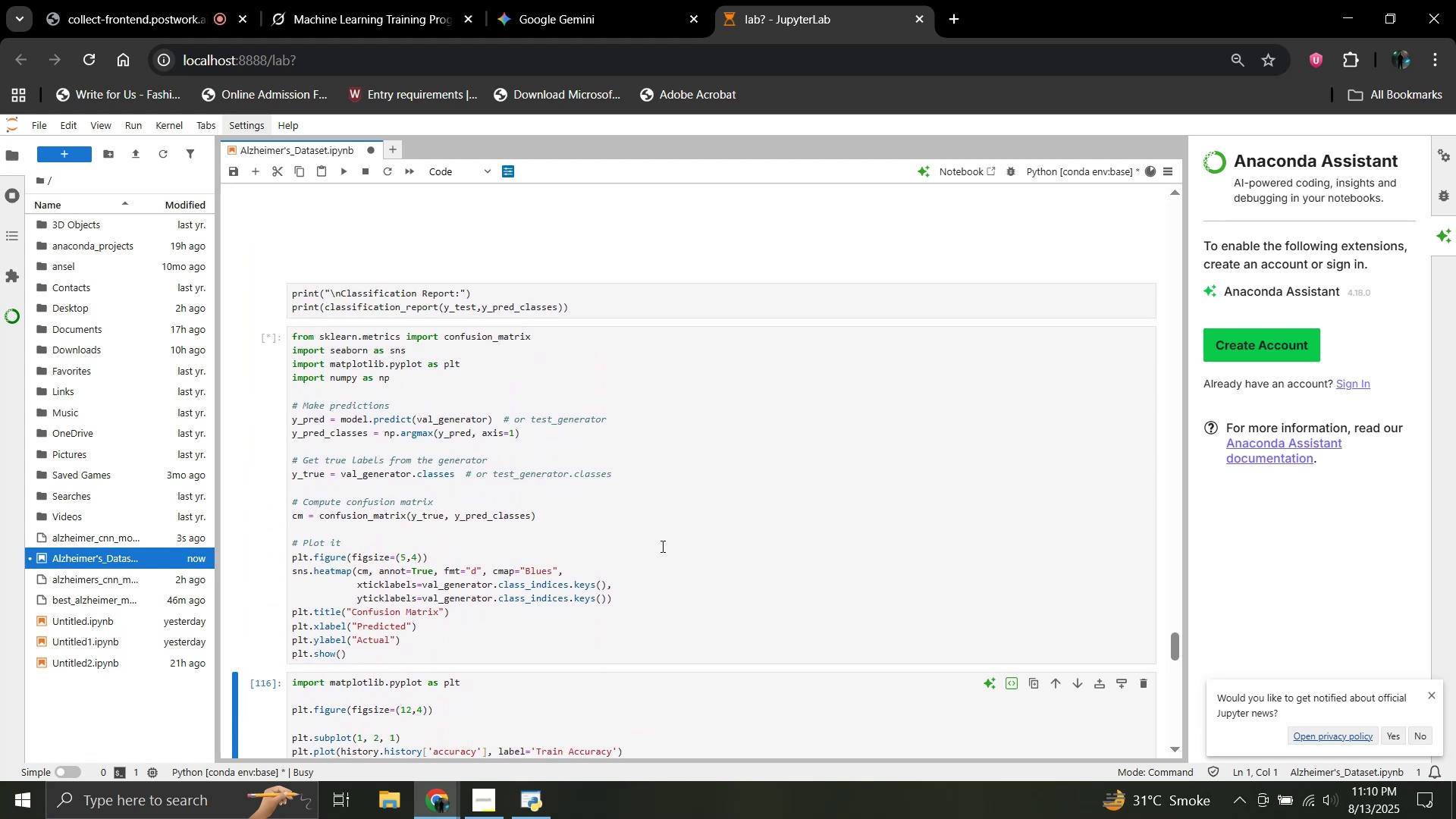 
scroll: coordinate [661, 546], scroll_direction: down, amount: 1.0
 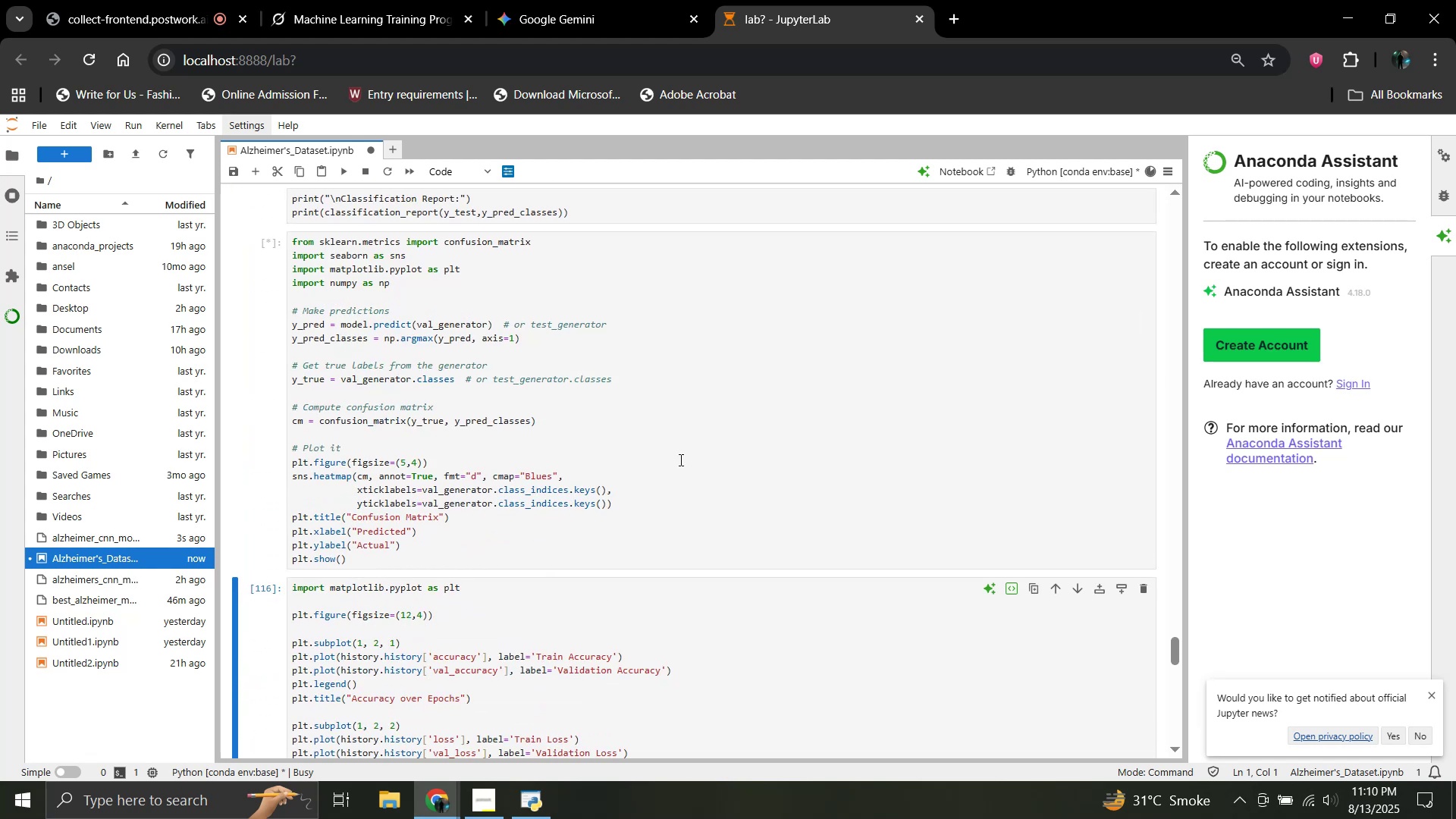 
left_click([679, 460])
 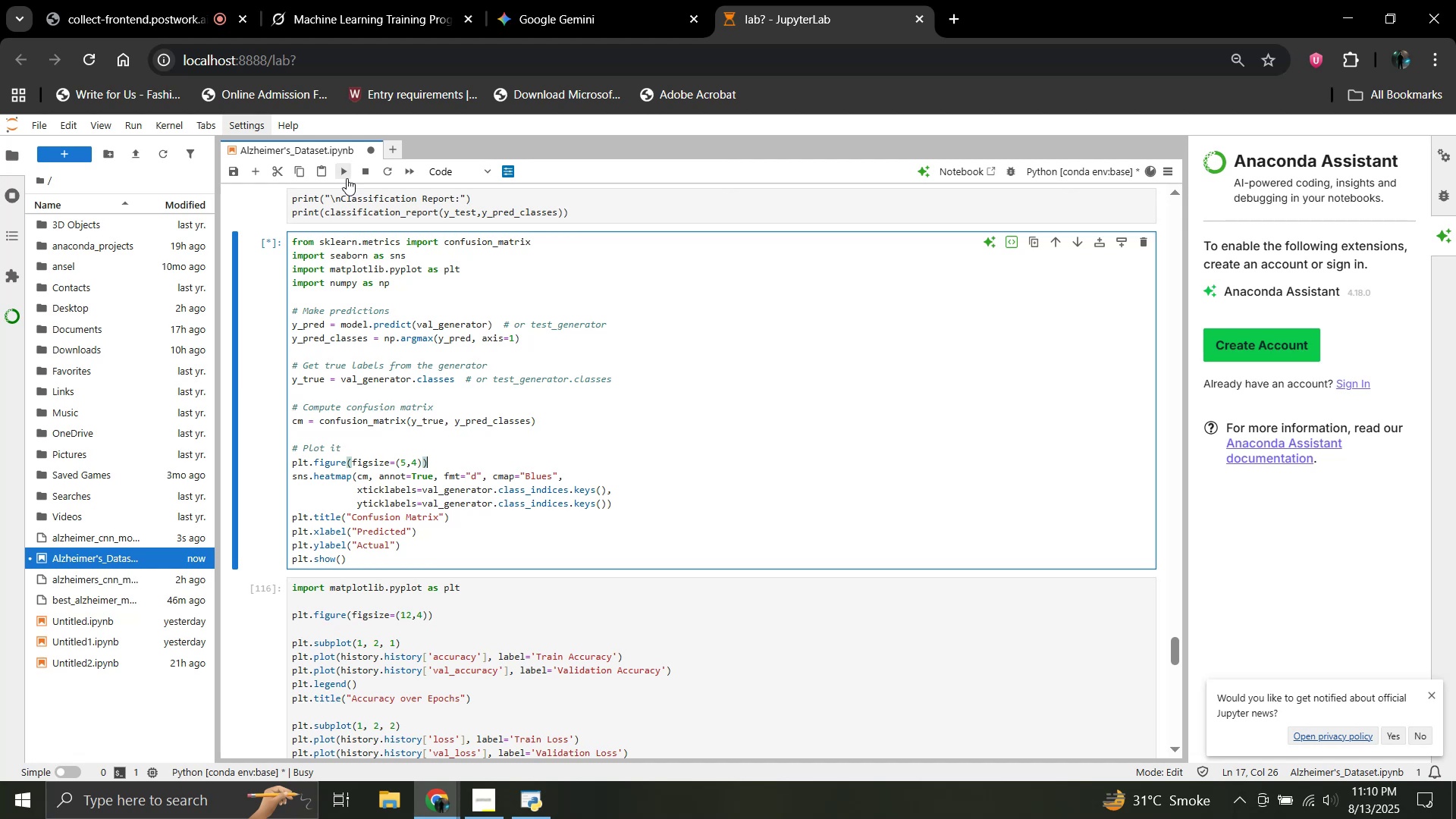 
left_click([346, 174])
 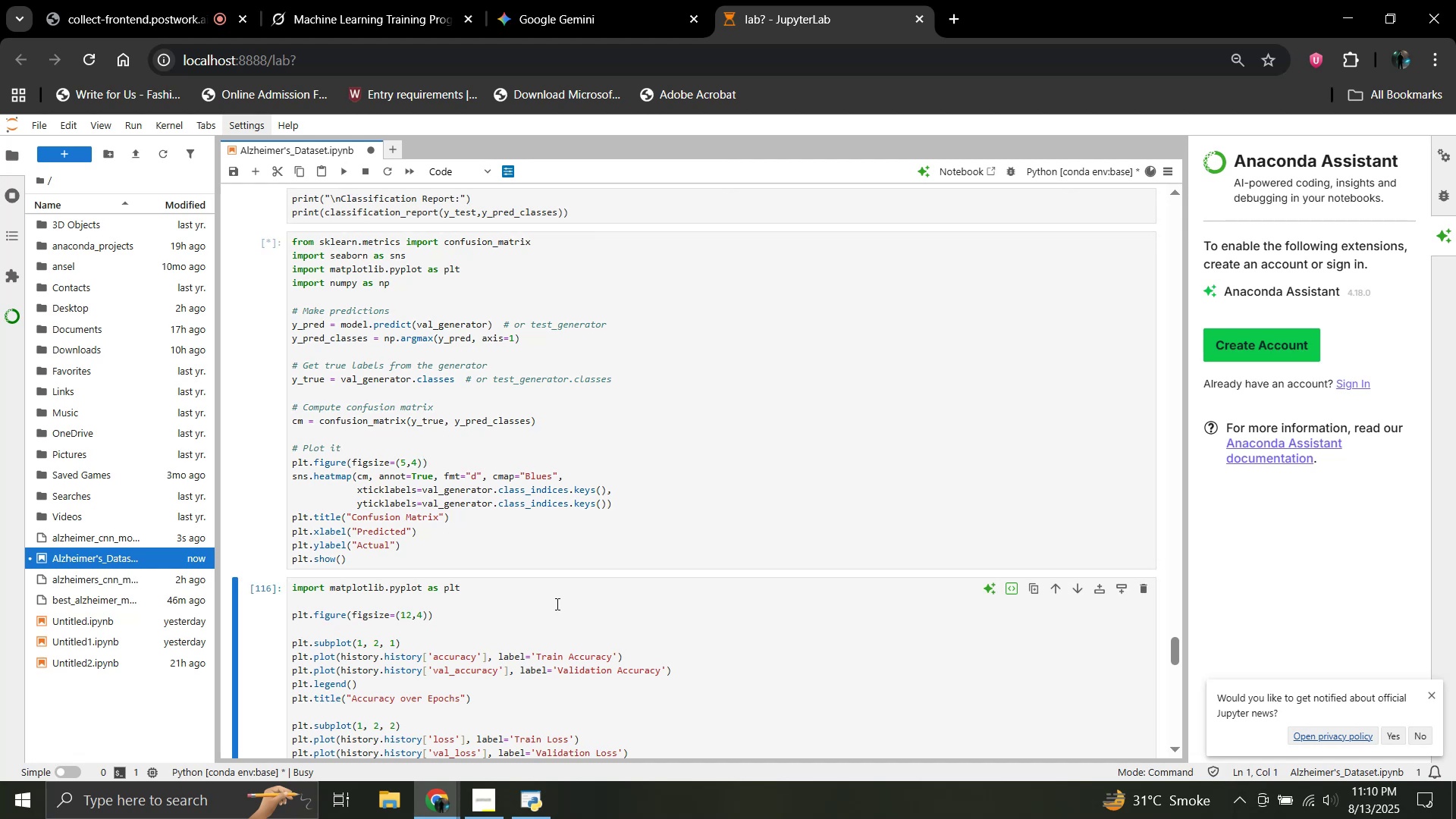 
scroll: coordinate [557, 604], scroll_direction: down, amount: 4.0
 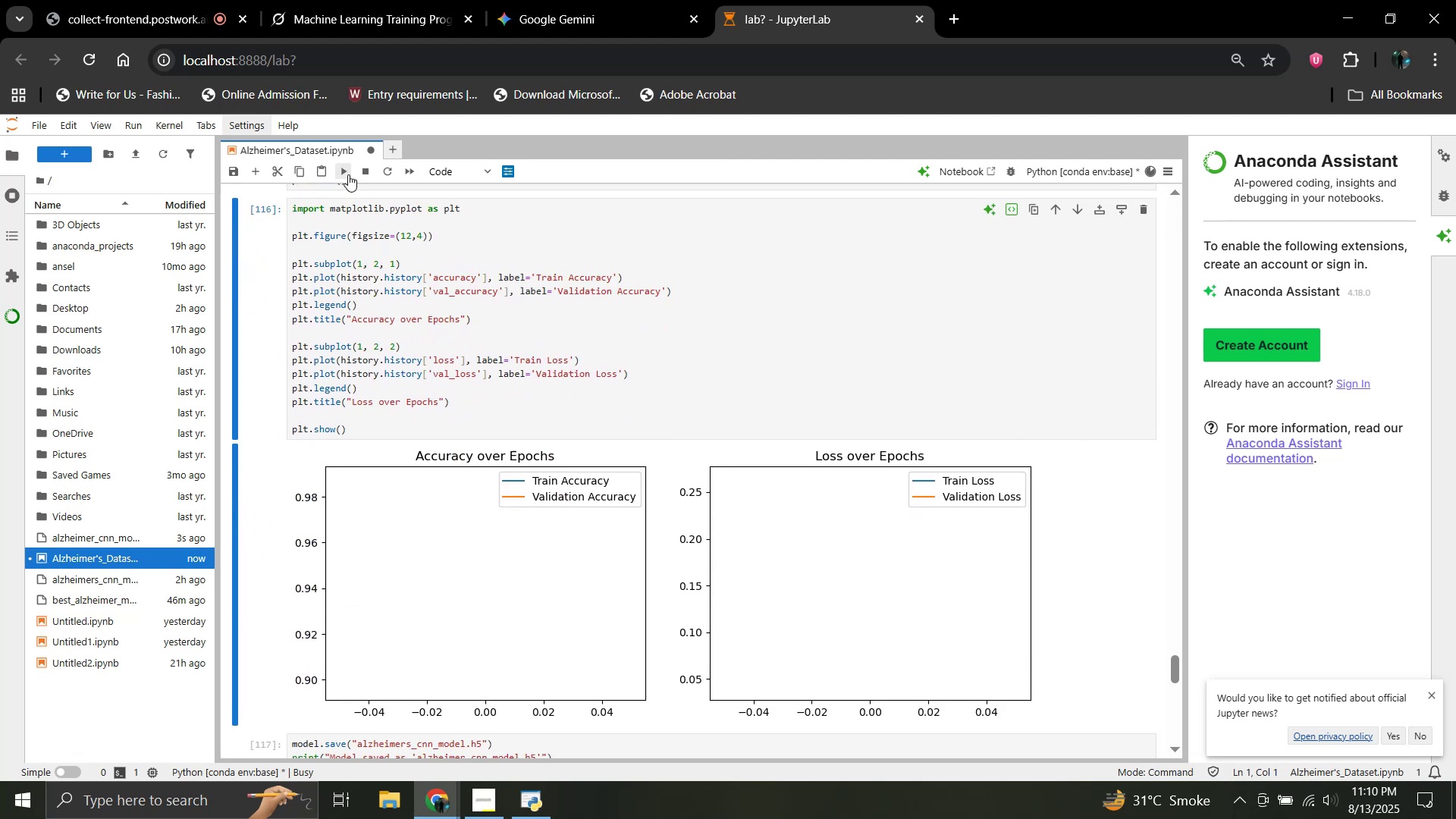 
left_click([348, 174])
 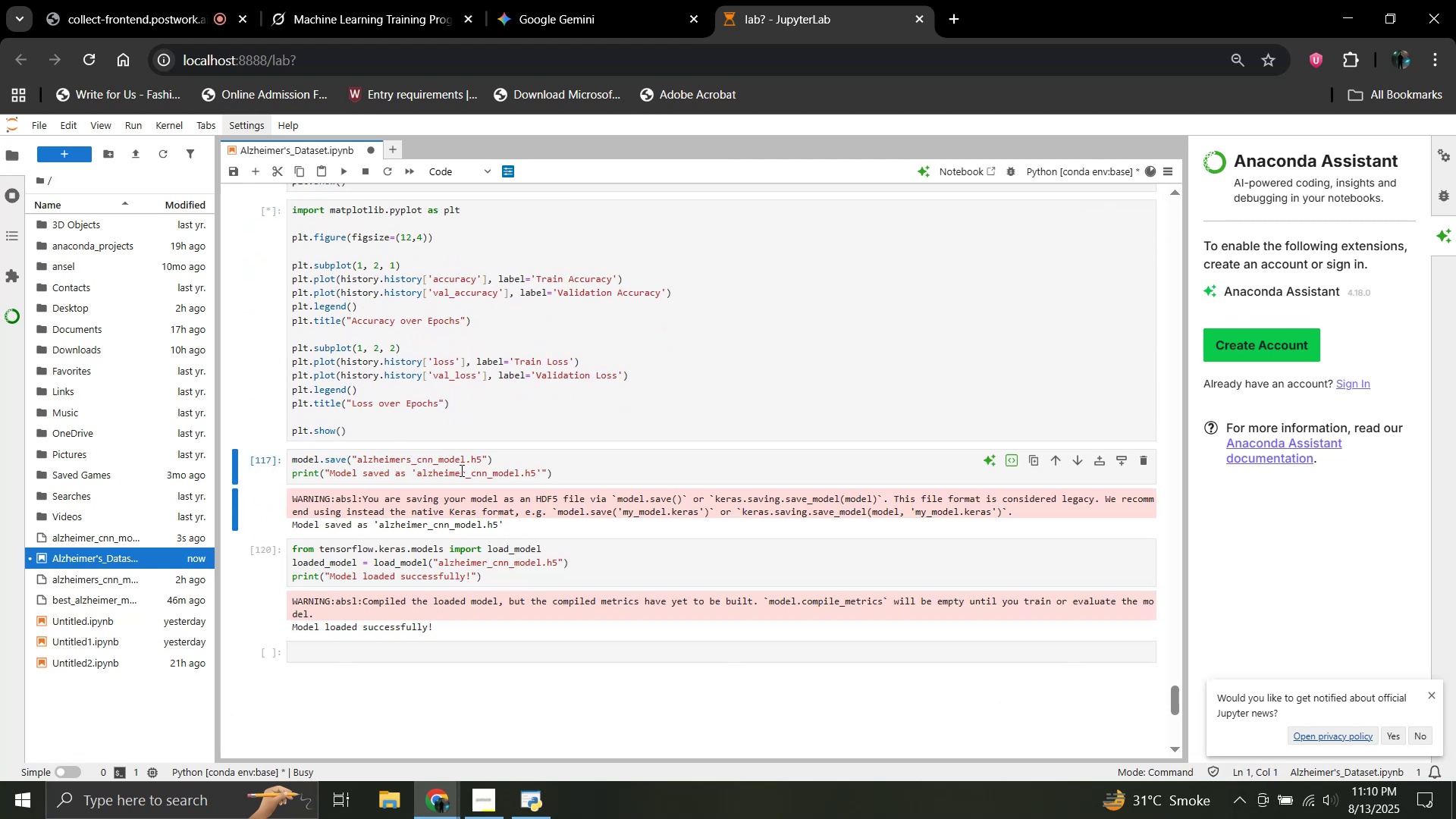 
left_click([540, 428])
 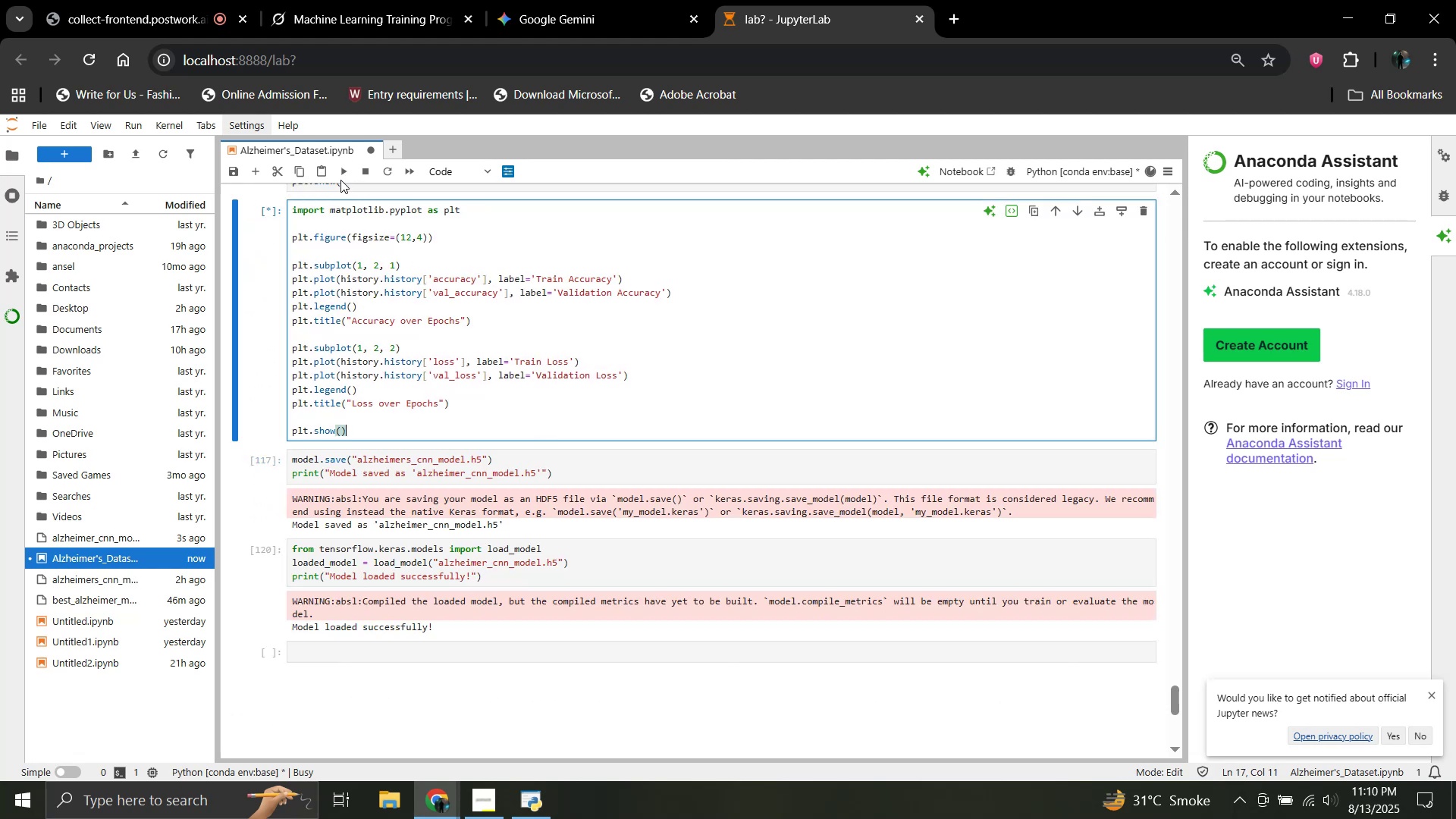 
left_click([340, 177])
 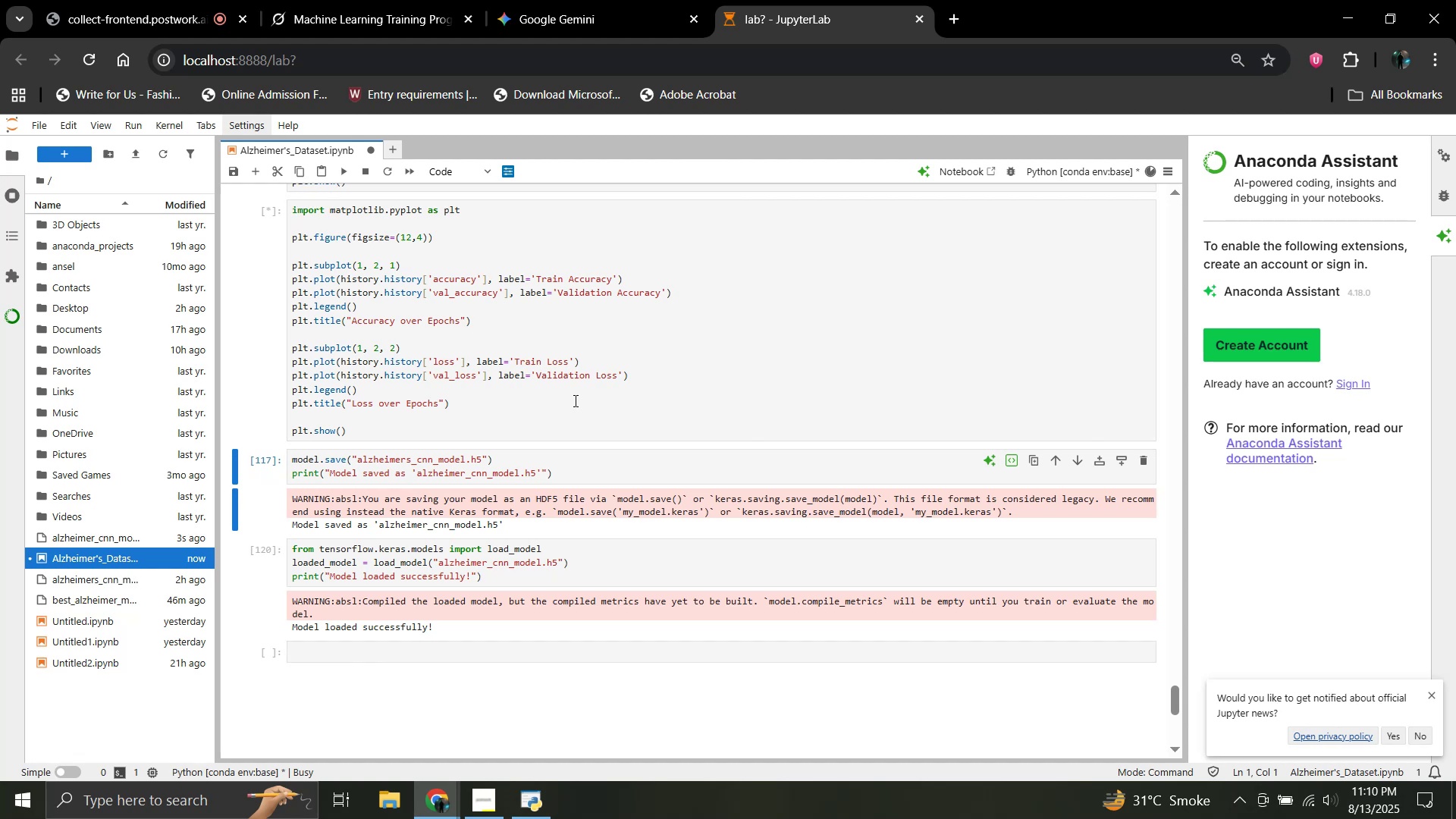 
left_click([592, 465])
 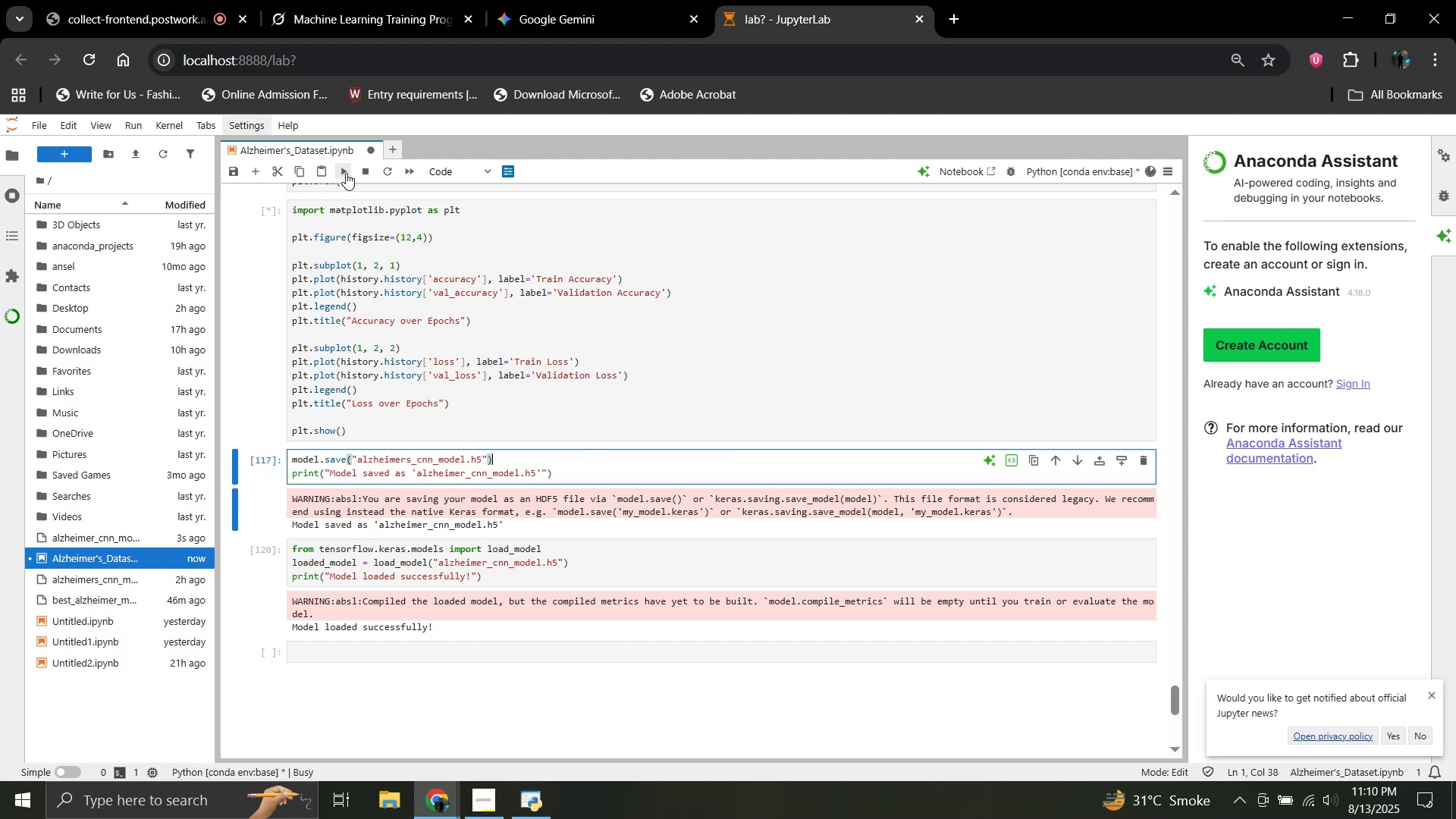 
left_click([346, 173])
 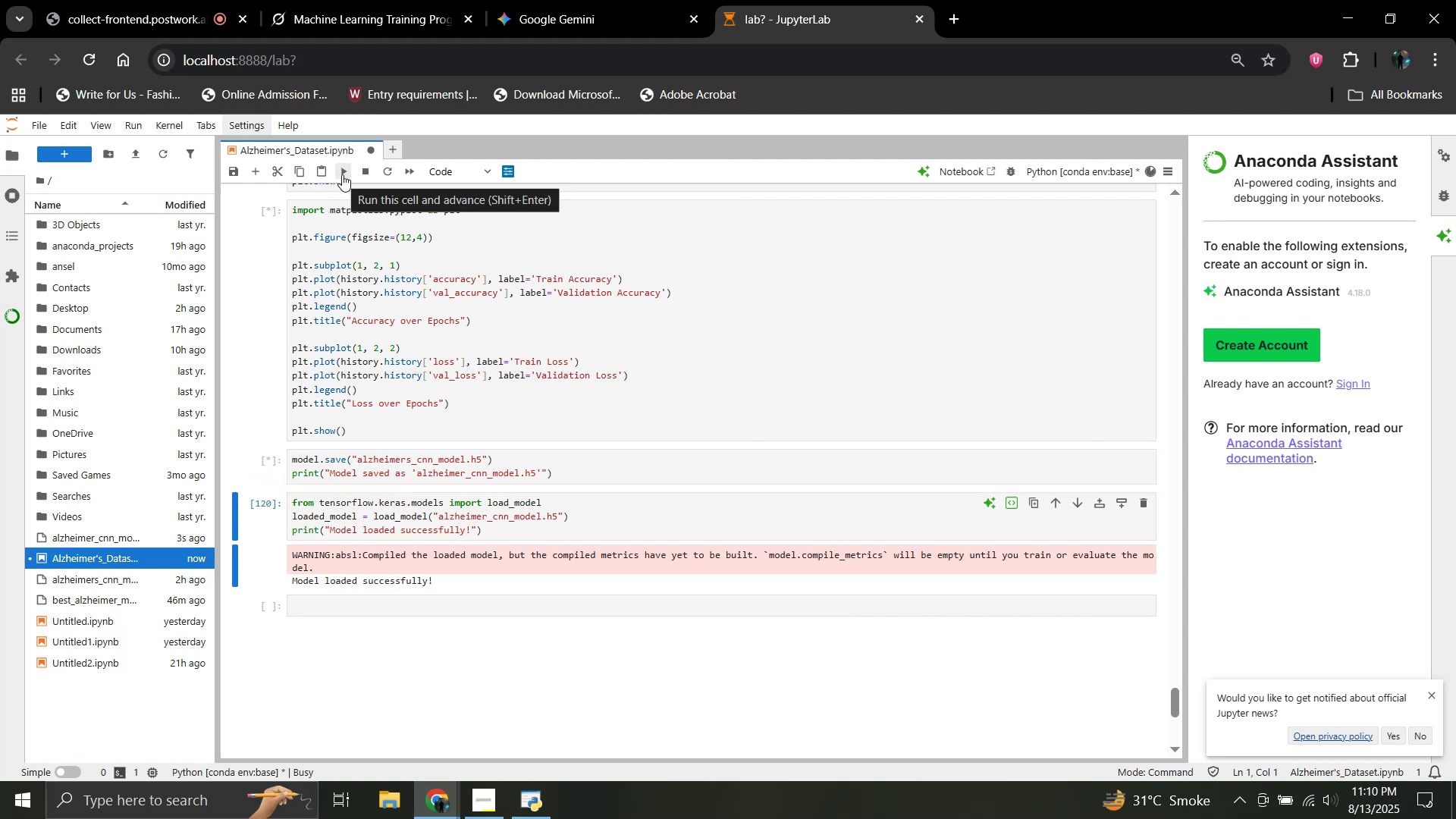 
left_click([342, 174])
 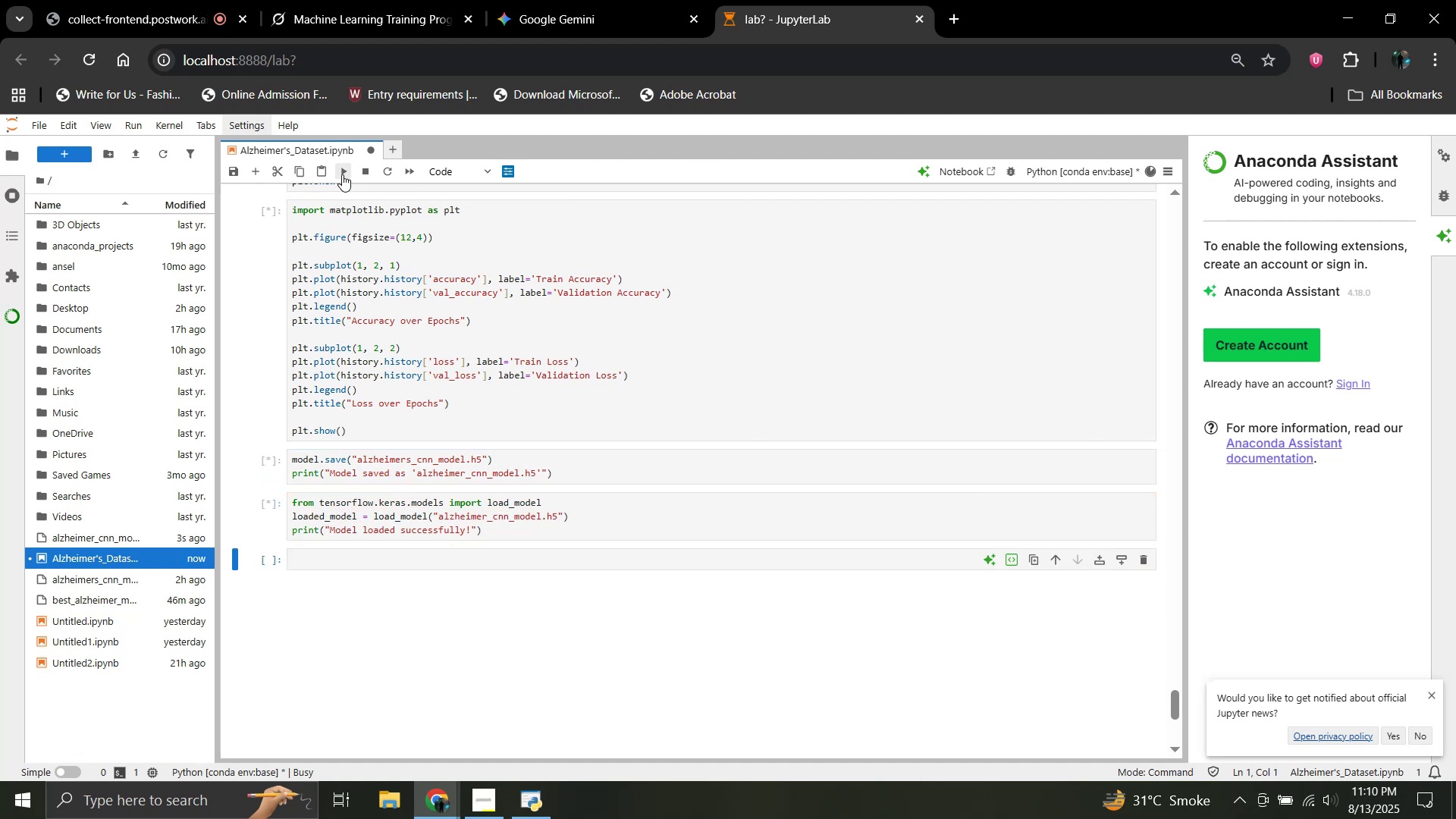 
left_click([342, 174])
 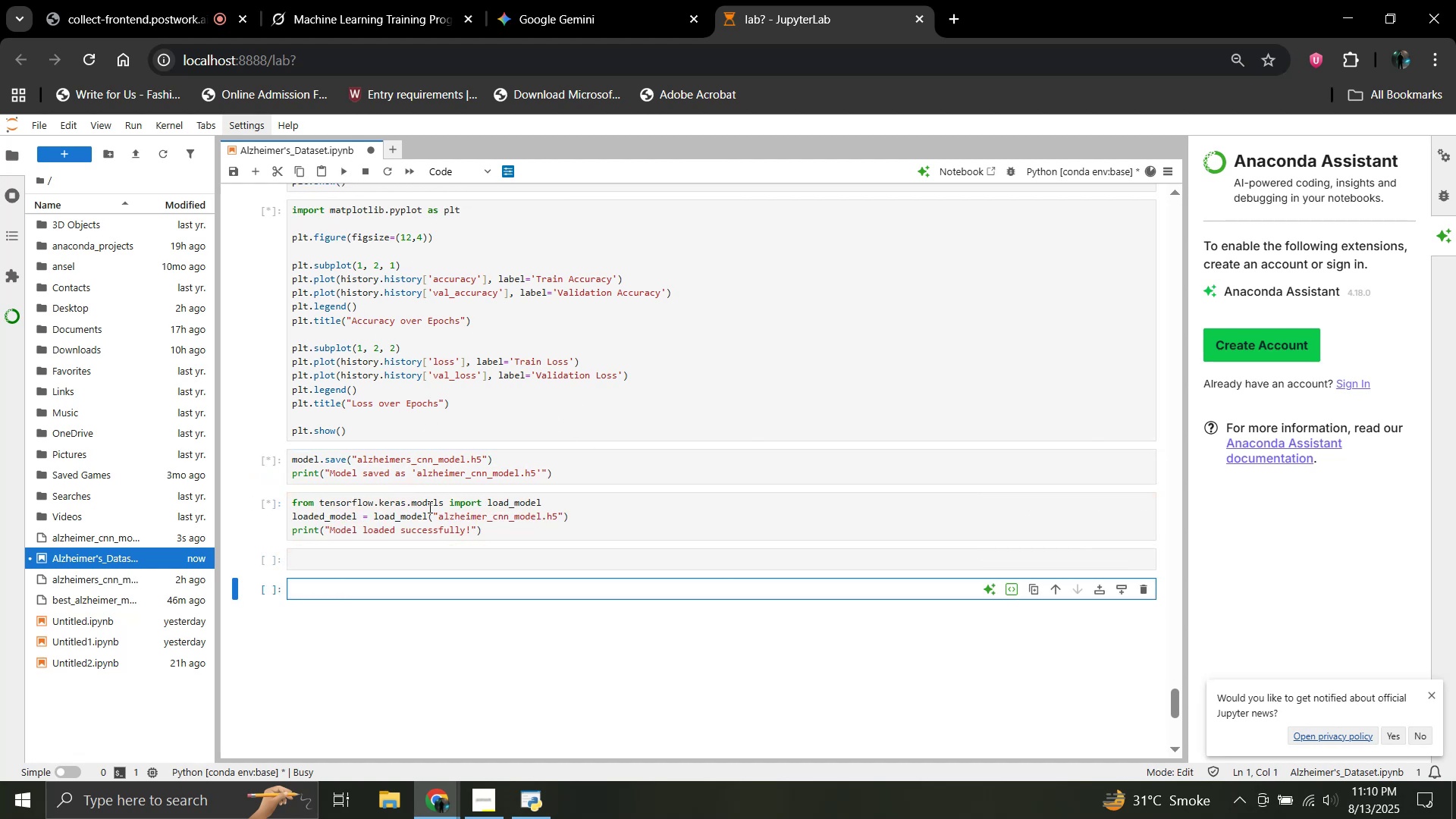 
scroll: coordinate [450, 613], scroll_direction: up, amount: 80.0
 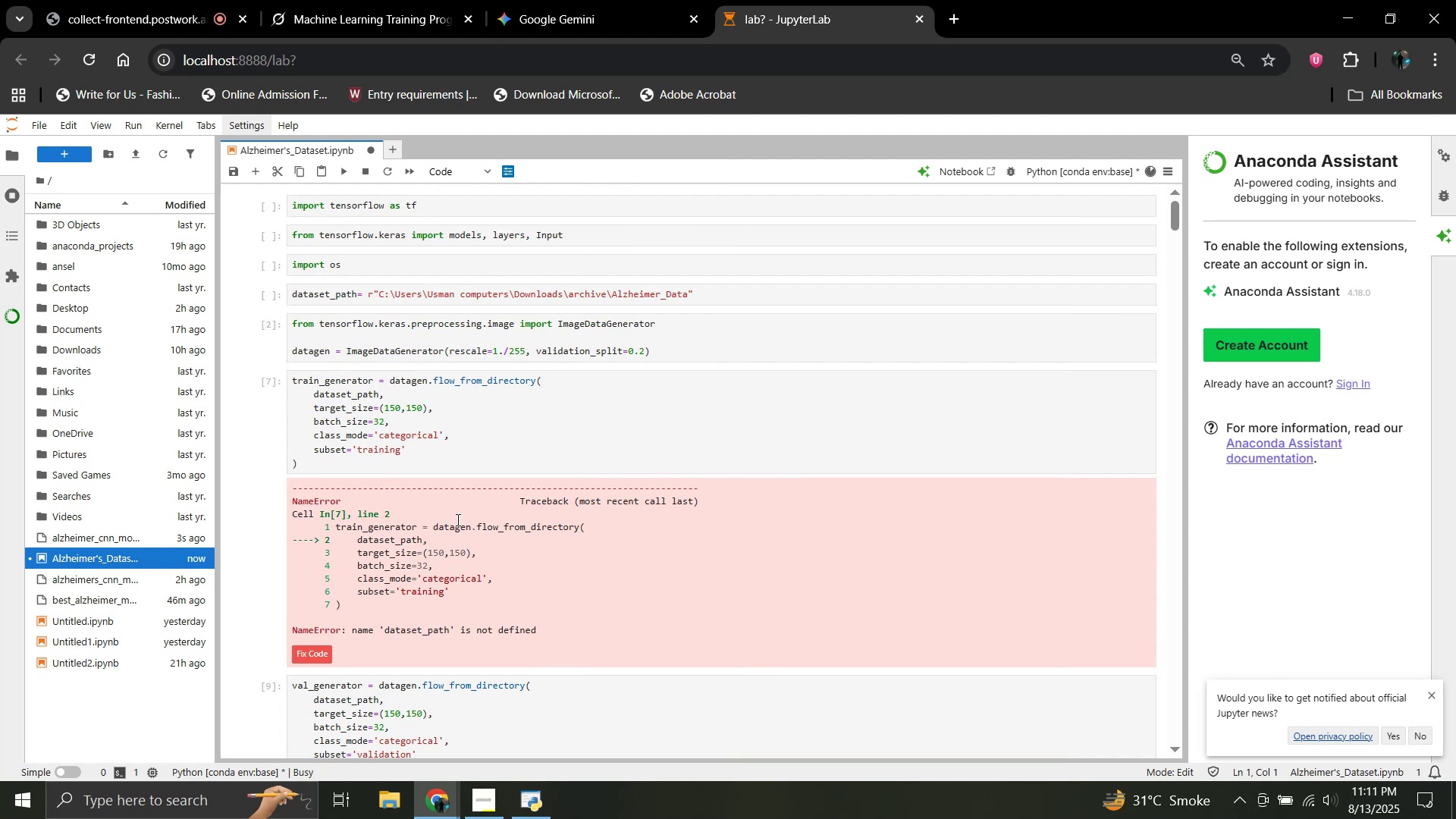 
scroll: coordinate [477, 480], scroll_direction: down, amount: 8.0
 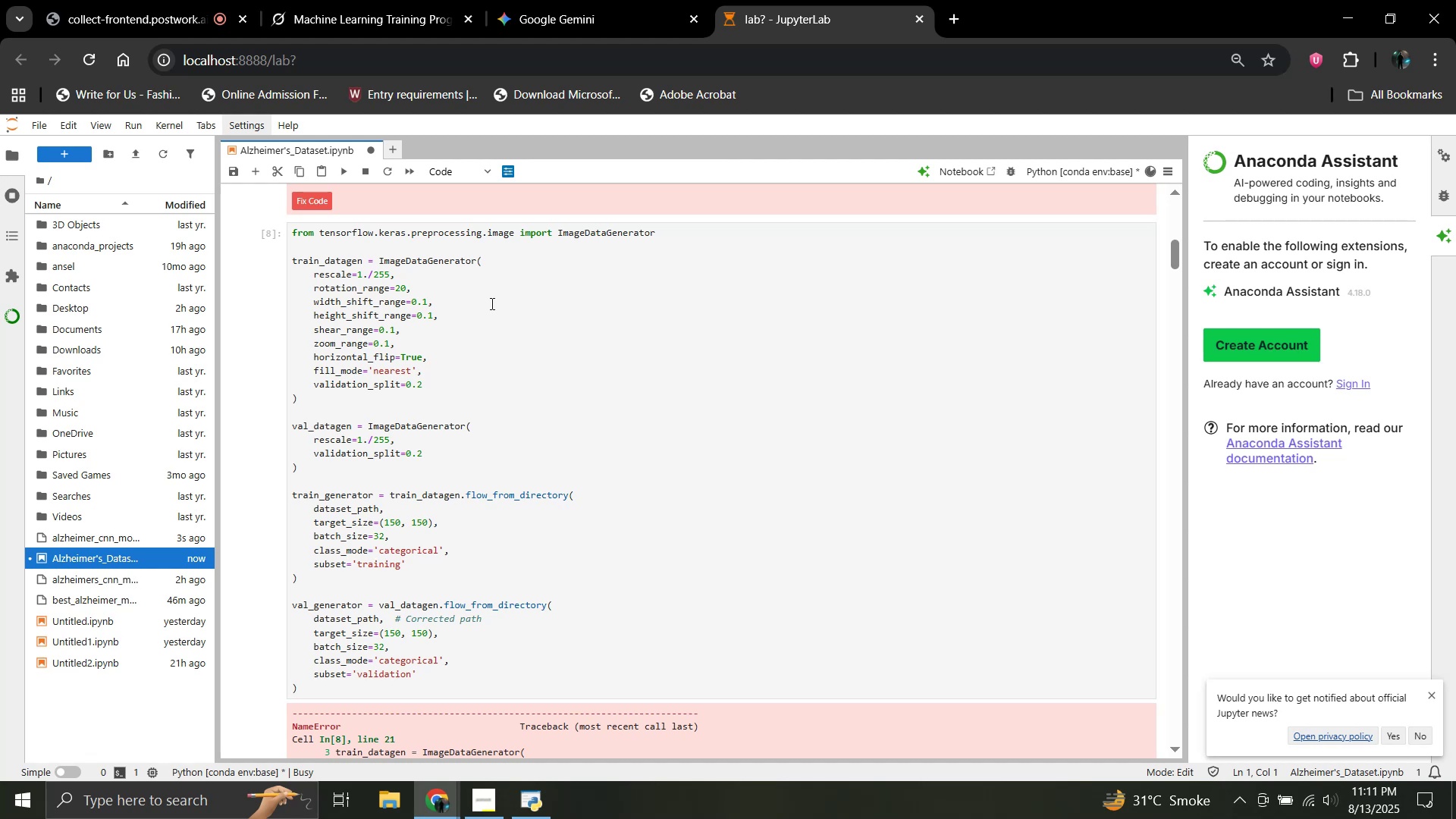 
wait(53.3)
 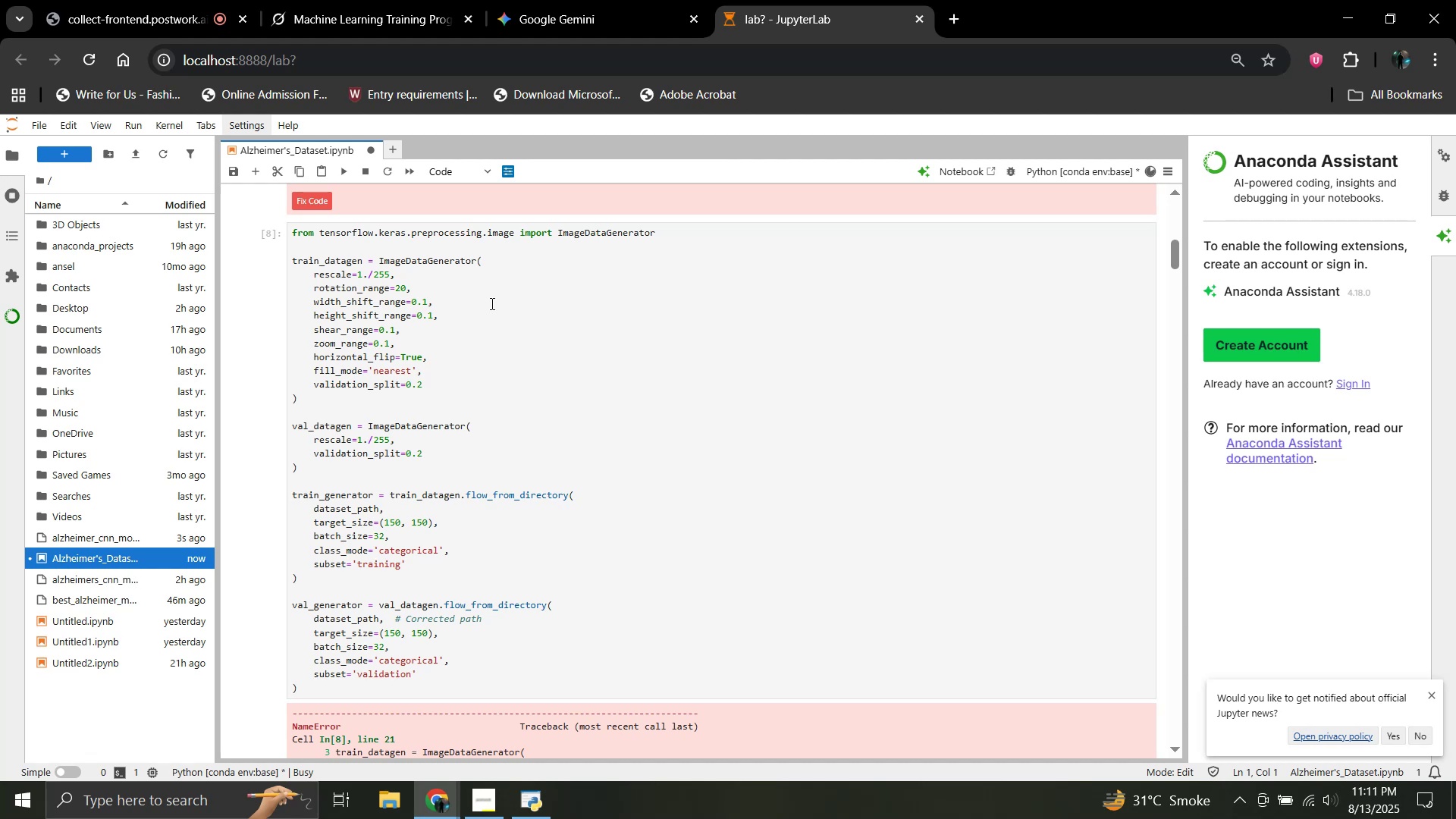 
scroll: coordinate [522, 439], scroll_direction: up, amount: 20.0
 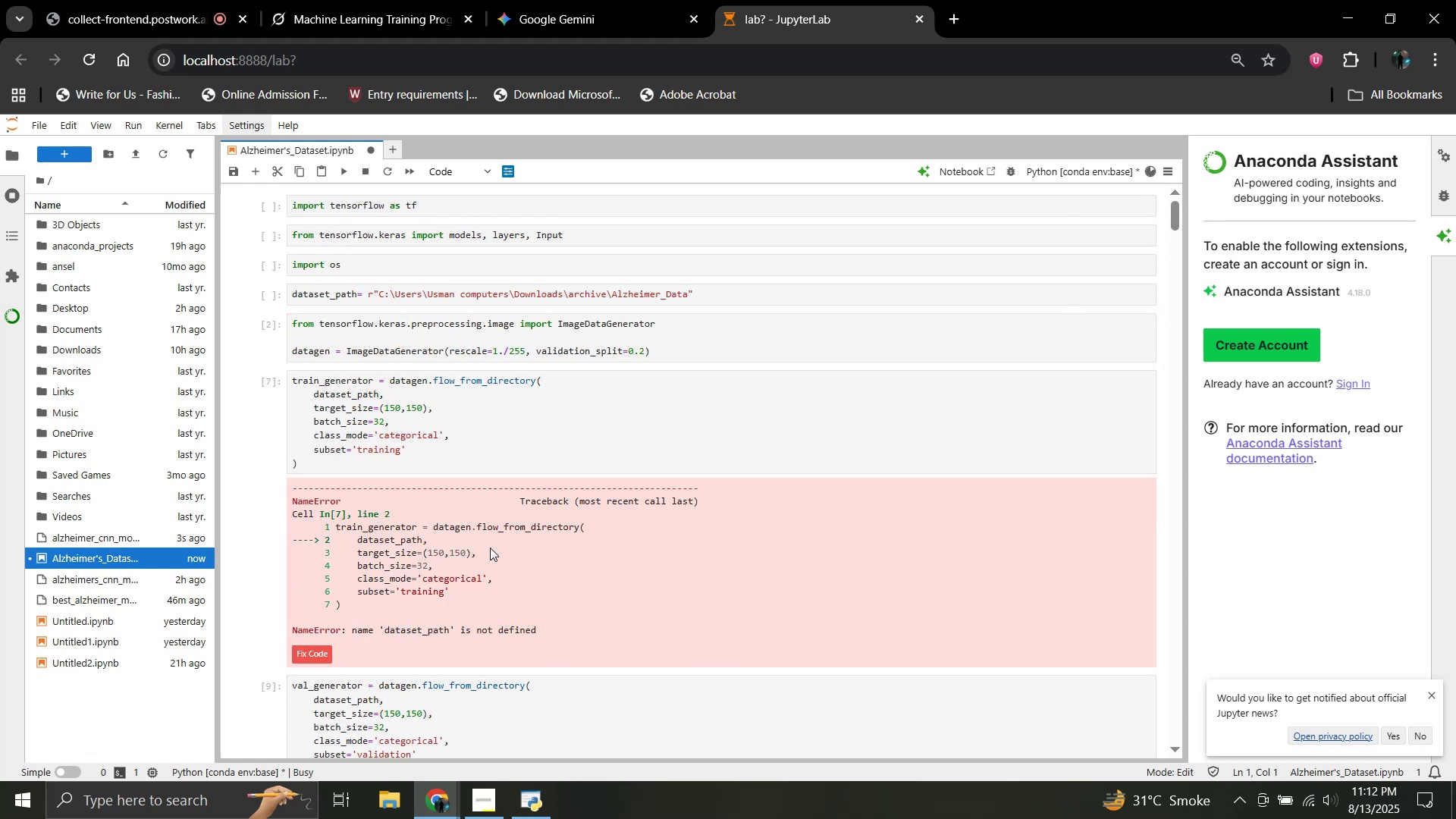 
wait(10.38)
 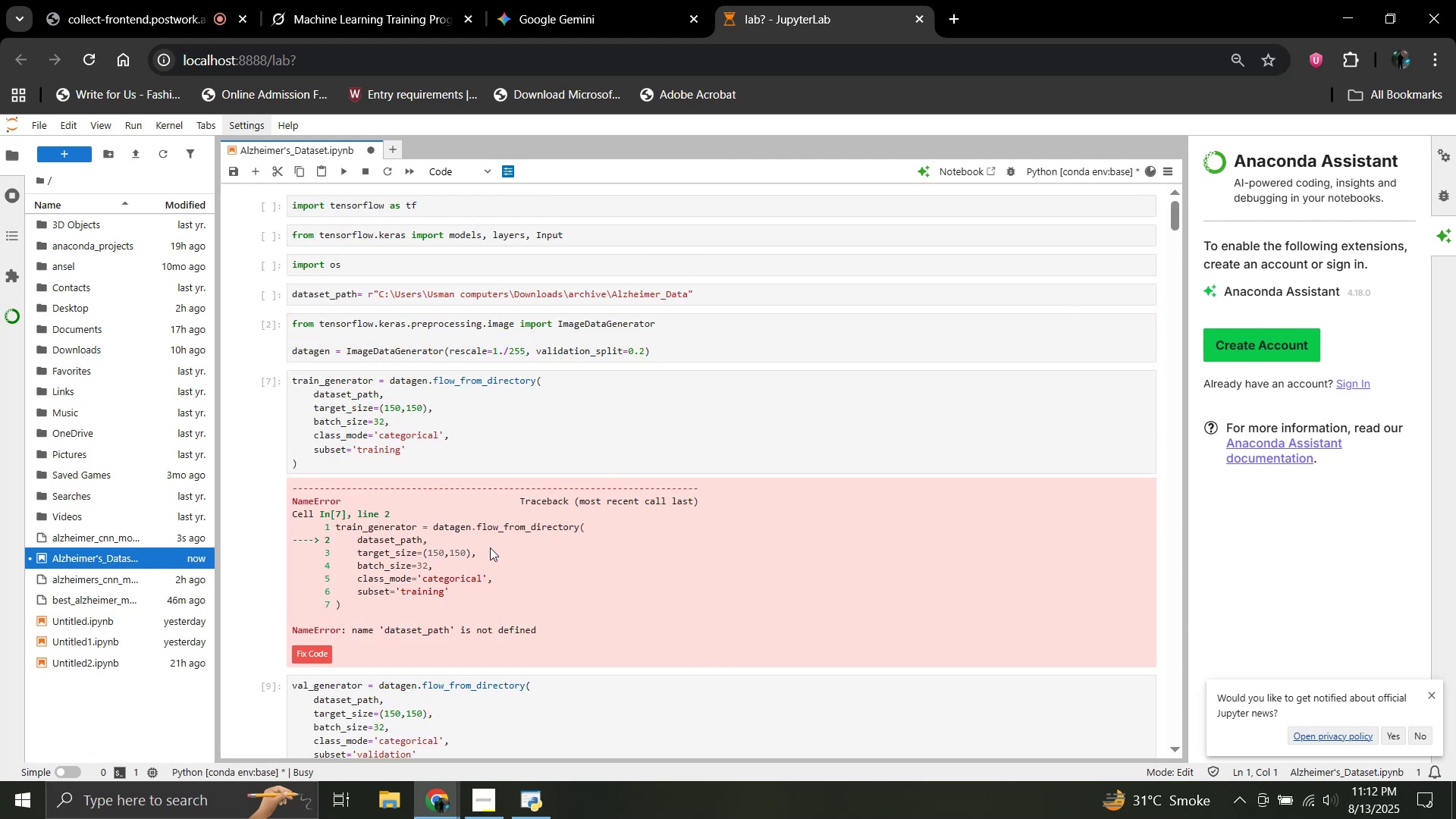 
scroll: coordinate [446, 428], scroll_direction: up, amount: 1.0
 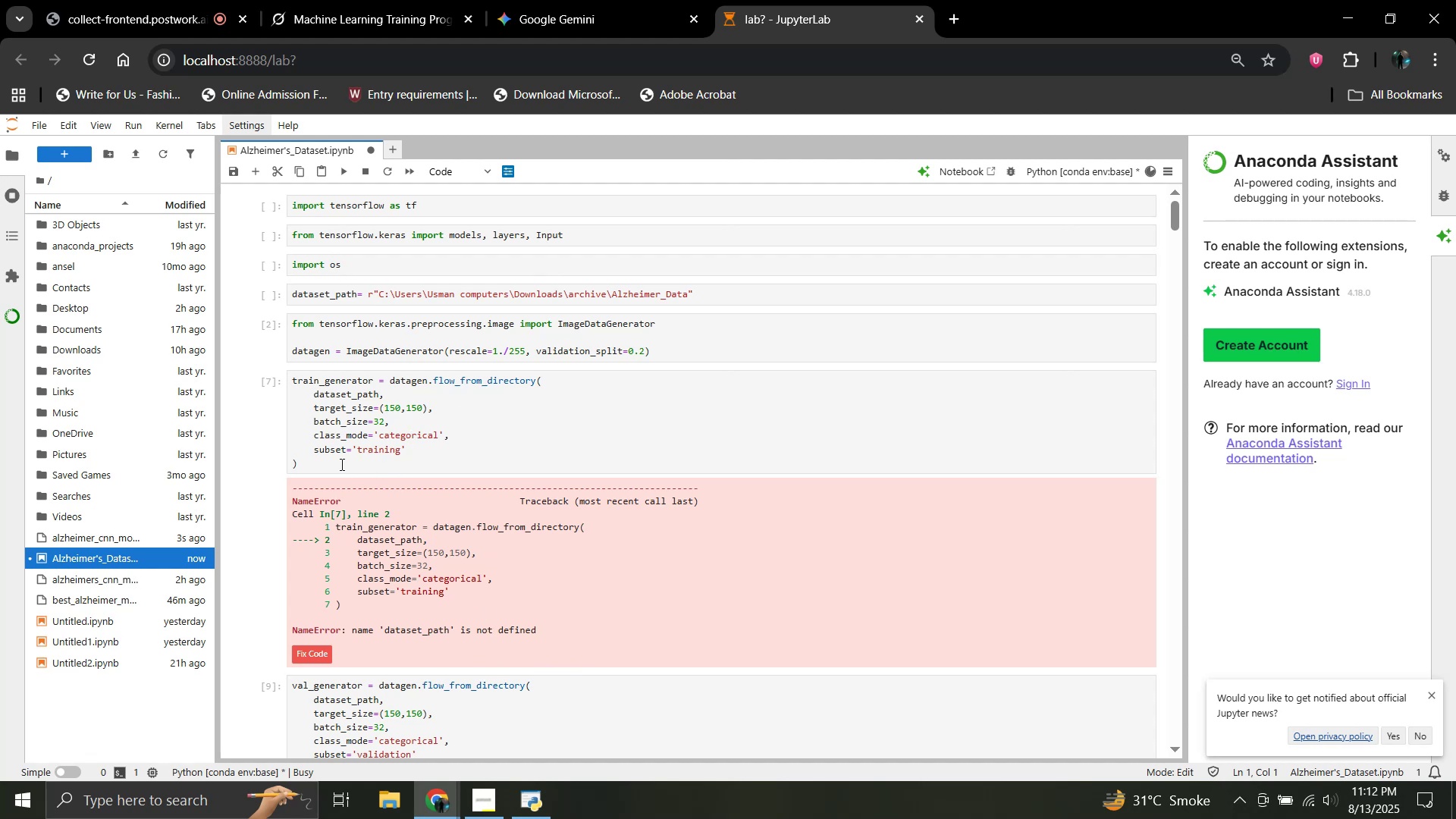 
left_click_drag(start_coordinate=[323, 463], to_coordinate=[289, 378])
 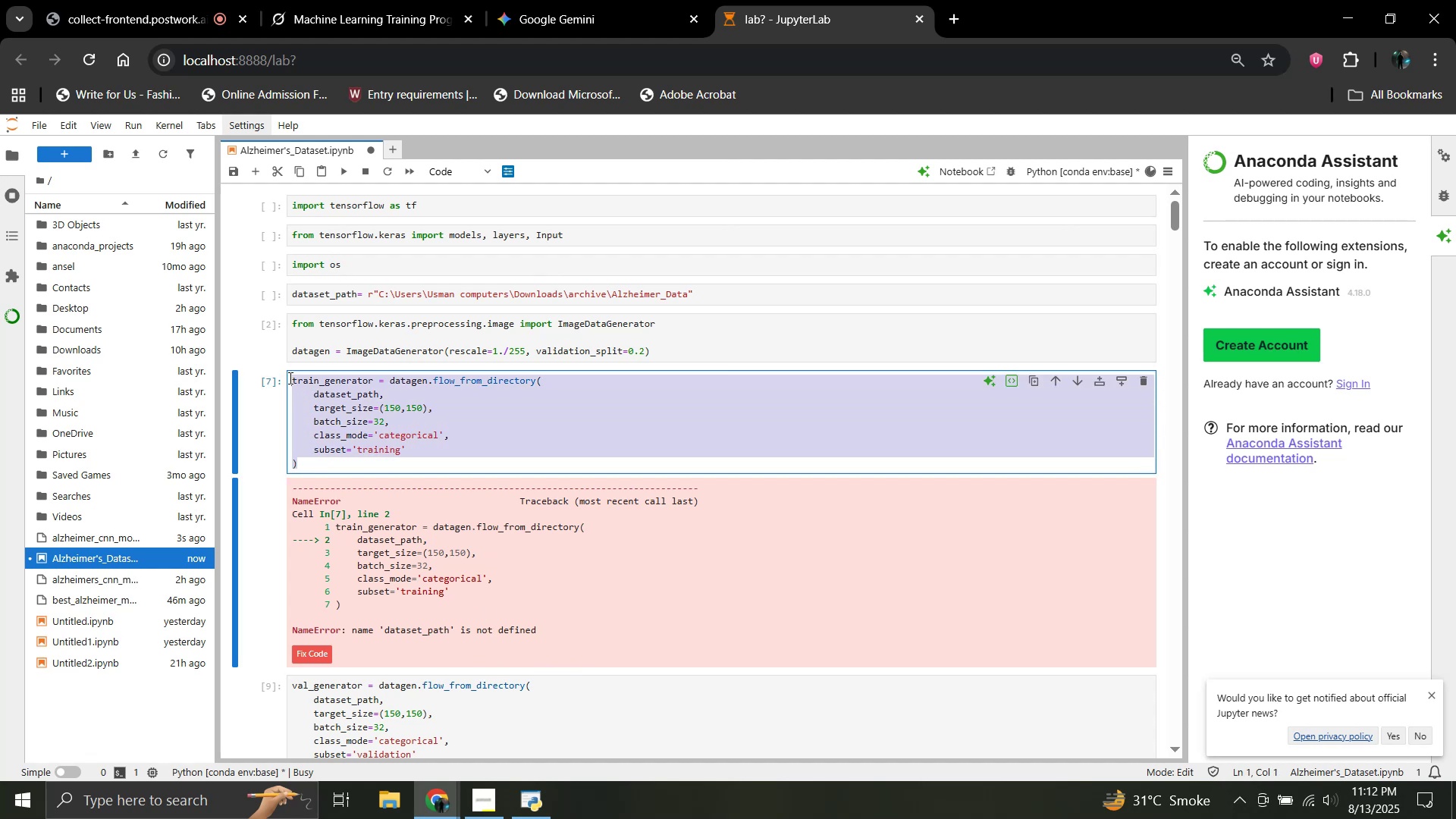 
key(Control+C)
 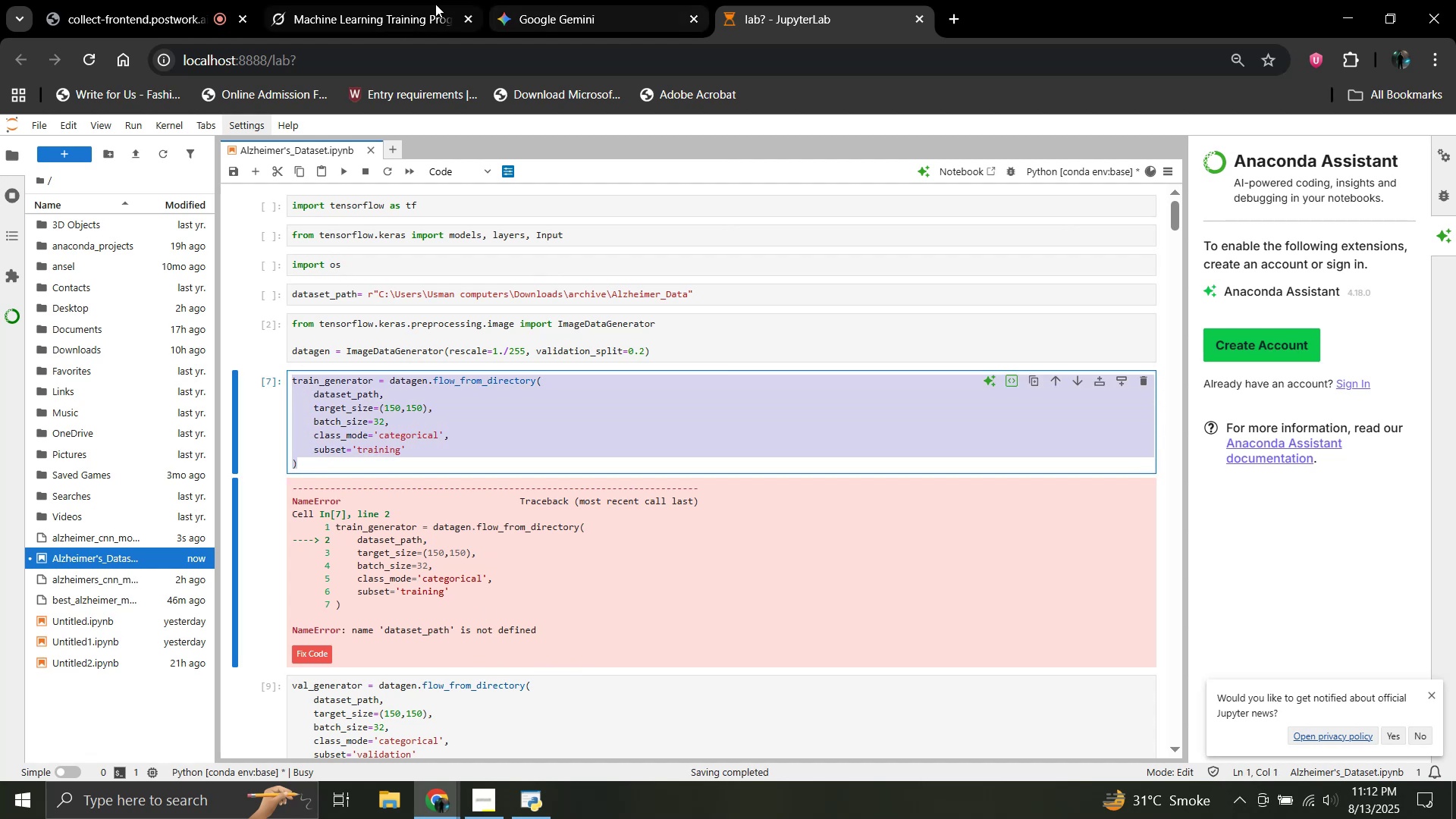 
left_click([569, 1])
 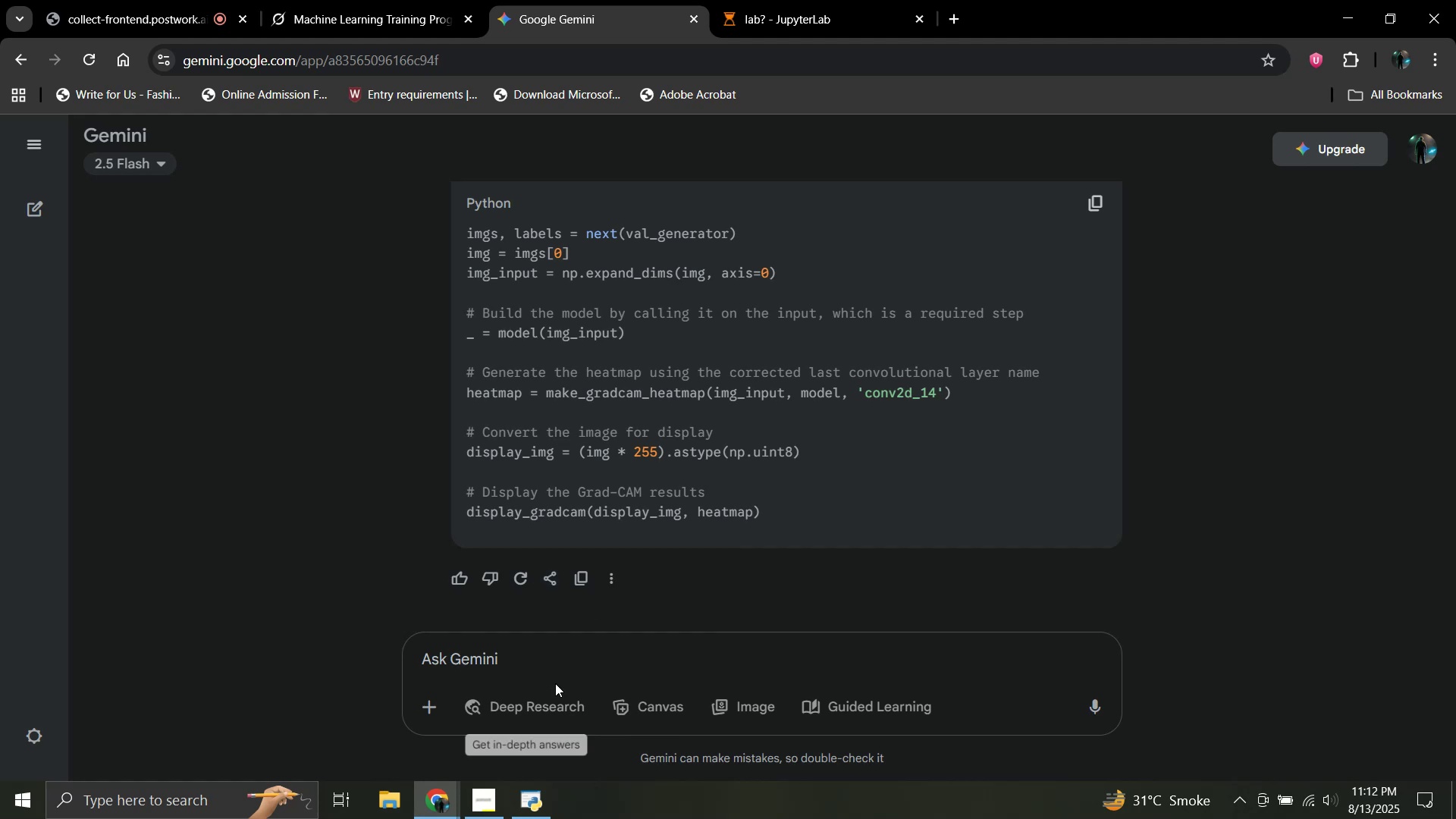 
left_click([548, 664])
 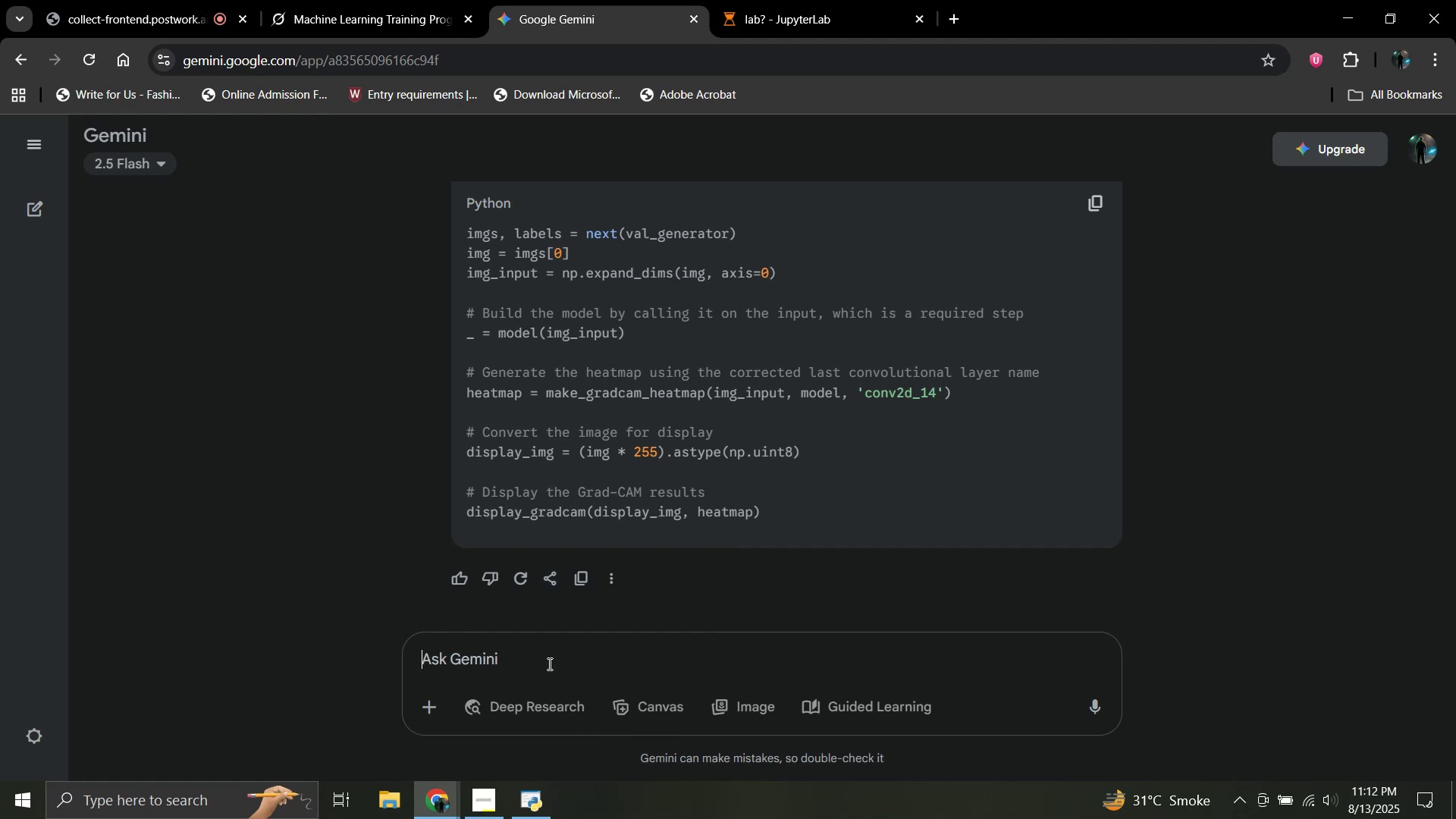 
key(Control+V)
 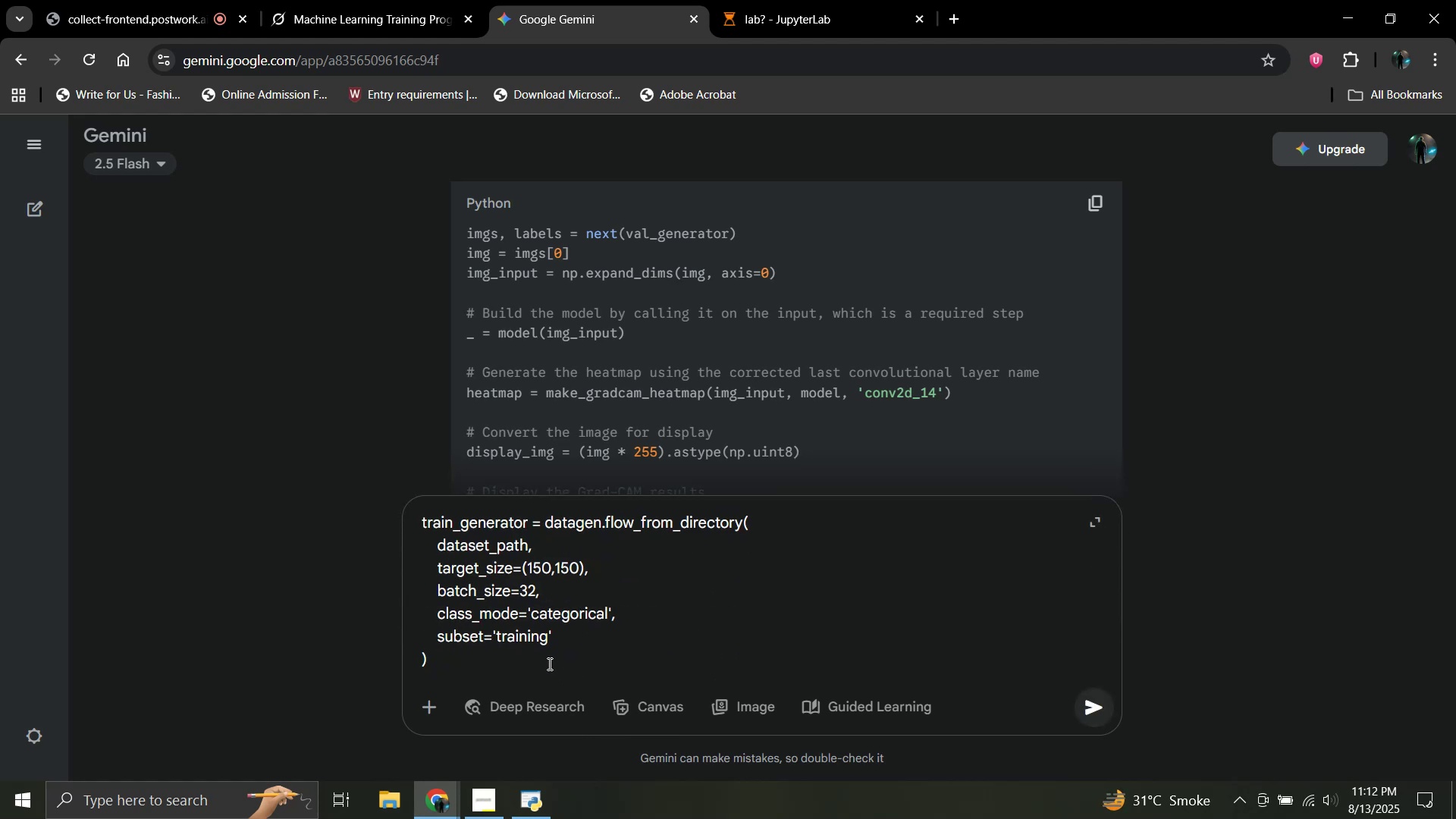 
key(Shift+Enter)
 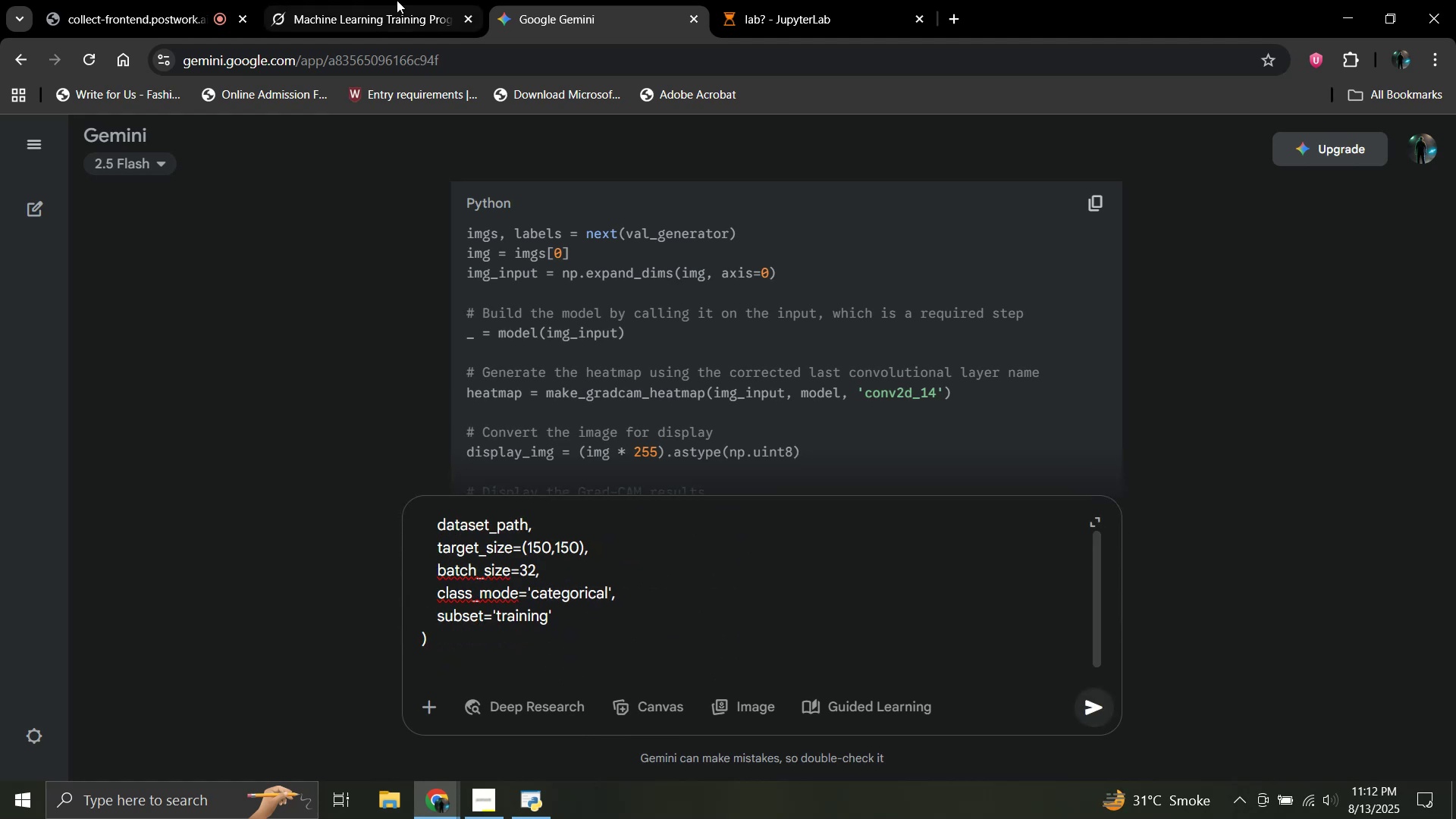 
left_click([403, 0])
 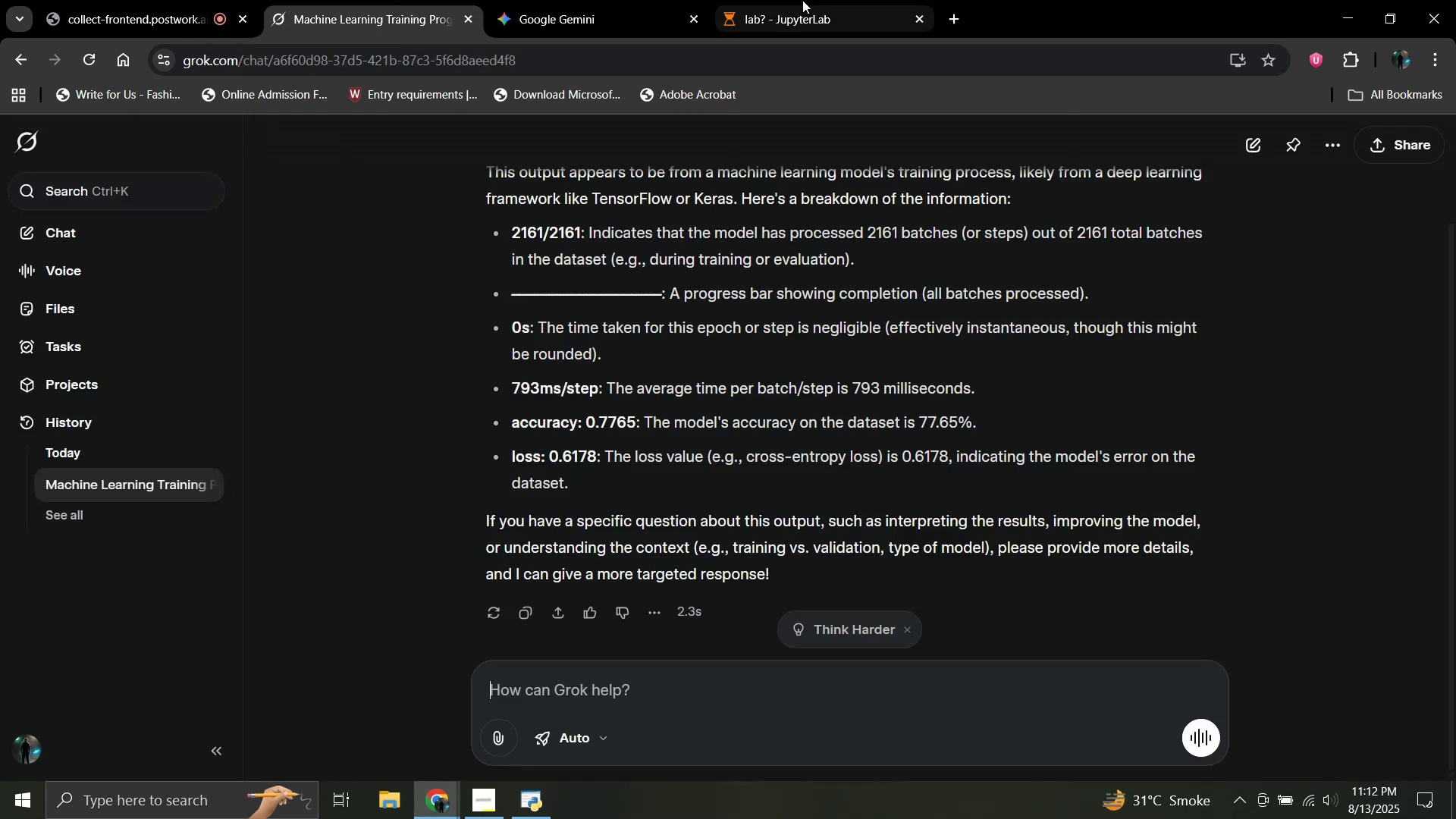 
left_click([802, 0])
 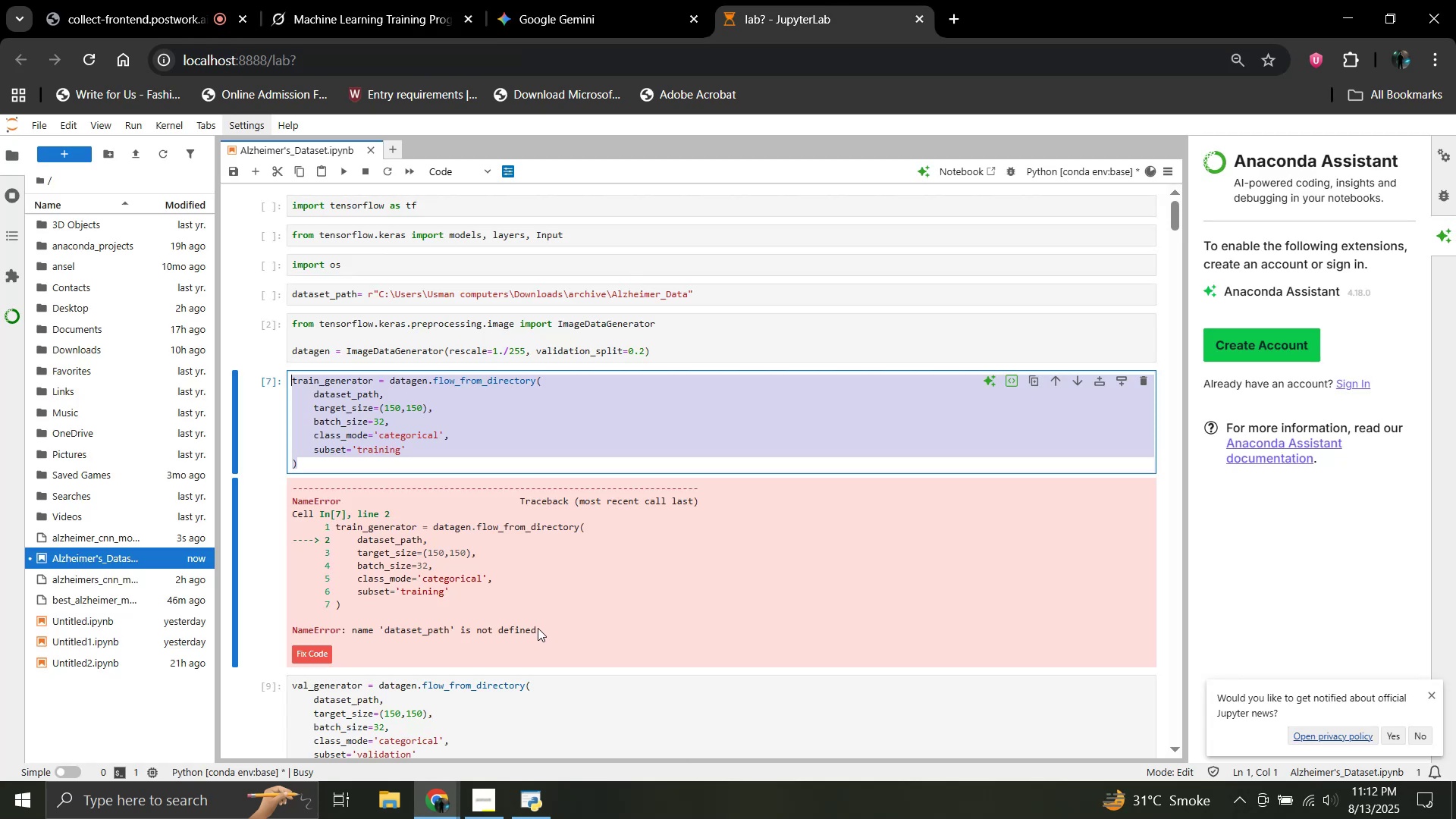 
double_click([534, 627])
 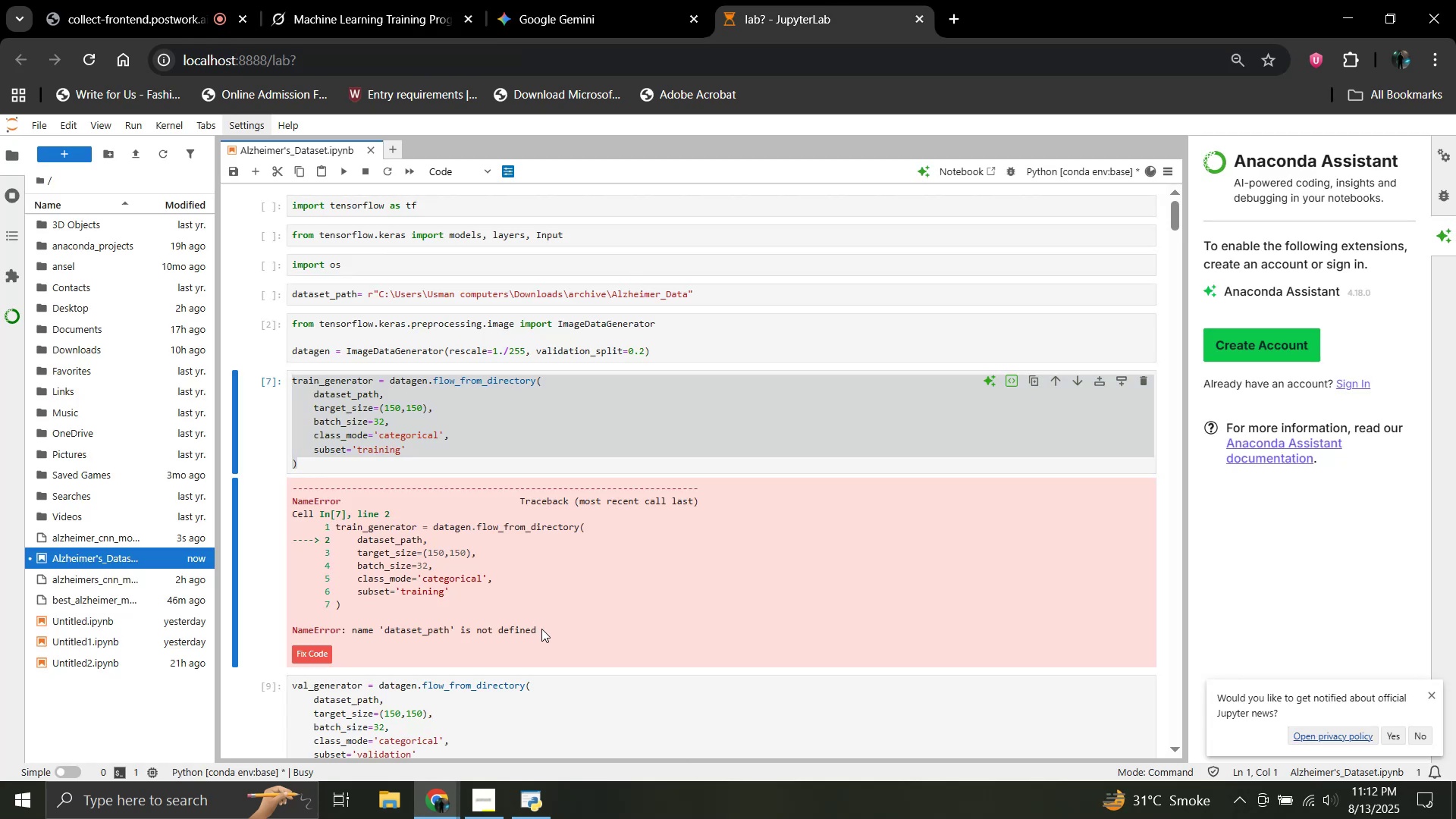 
left_click_drag(start_coordinate=[541, 629], to_coordinate=[415, 618])
 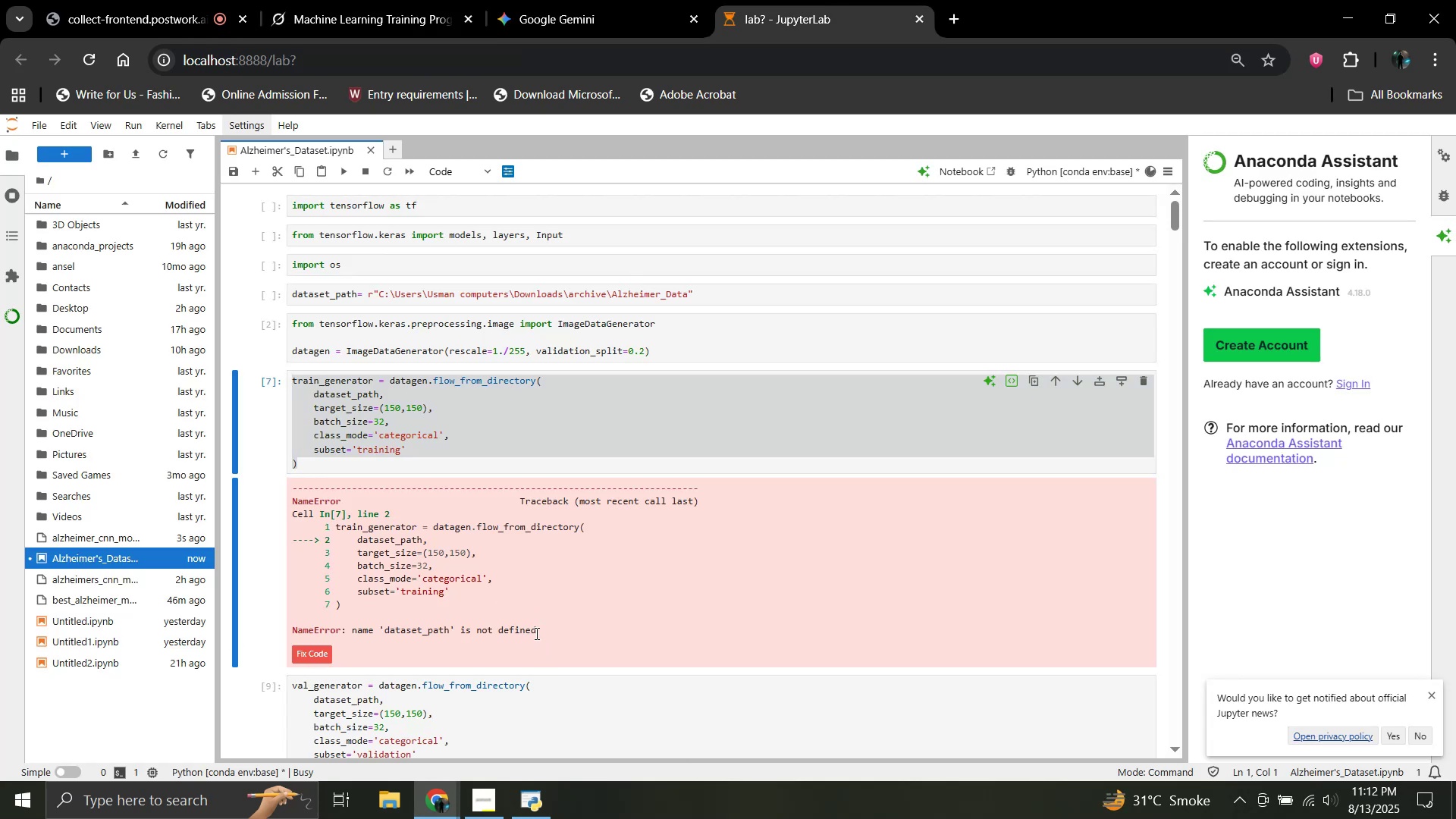 
left_click_drag(start_coordinate=[535, 632], to_coordinate=[422, 610])
 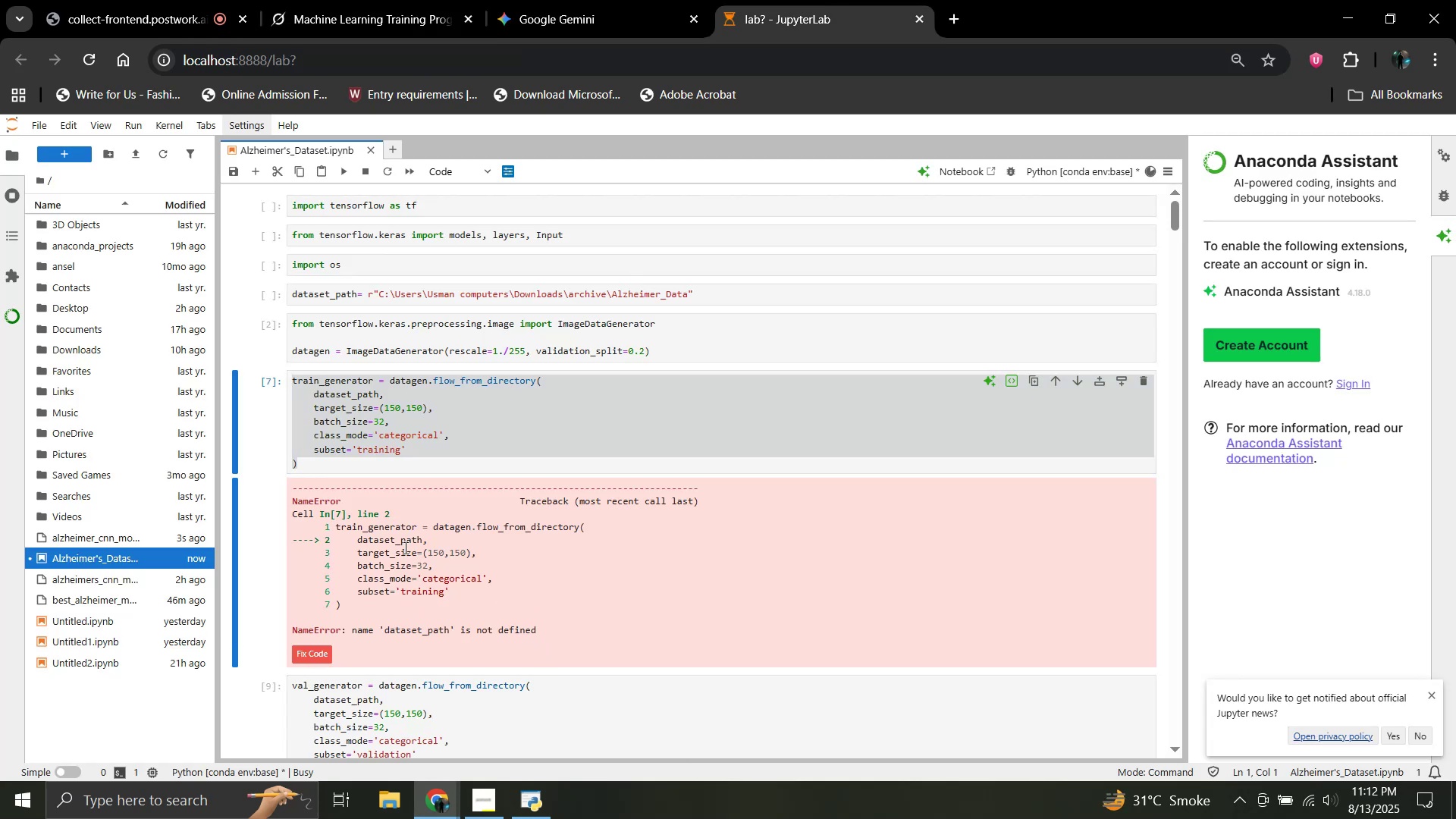 
double_click([404, 548])
 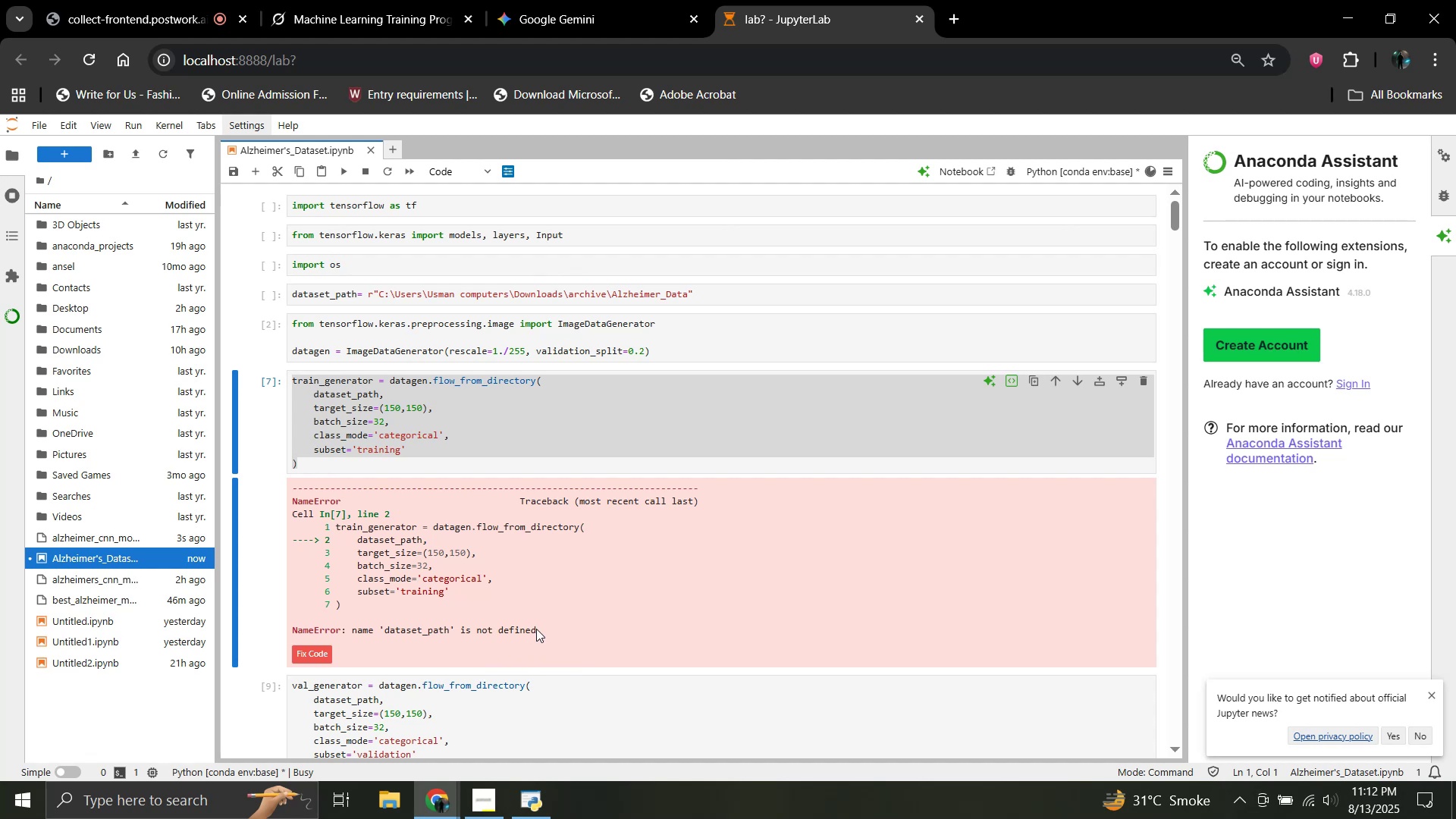 
left_click_drag(start_coordinate=[532, 632], to_coordinate=[293, 492])
 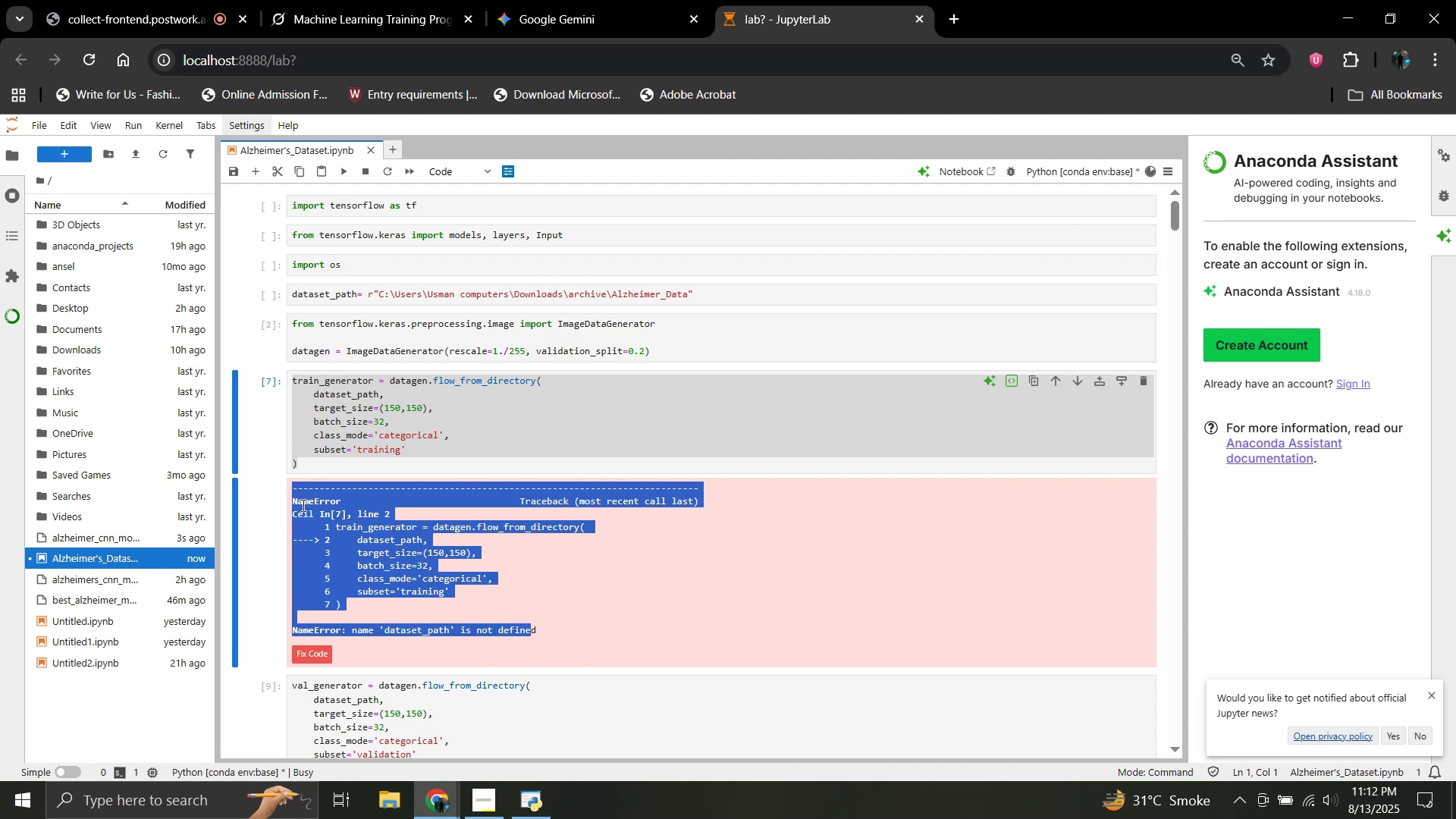 
key(Control+C)
 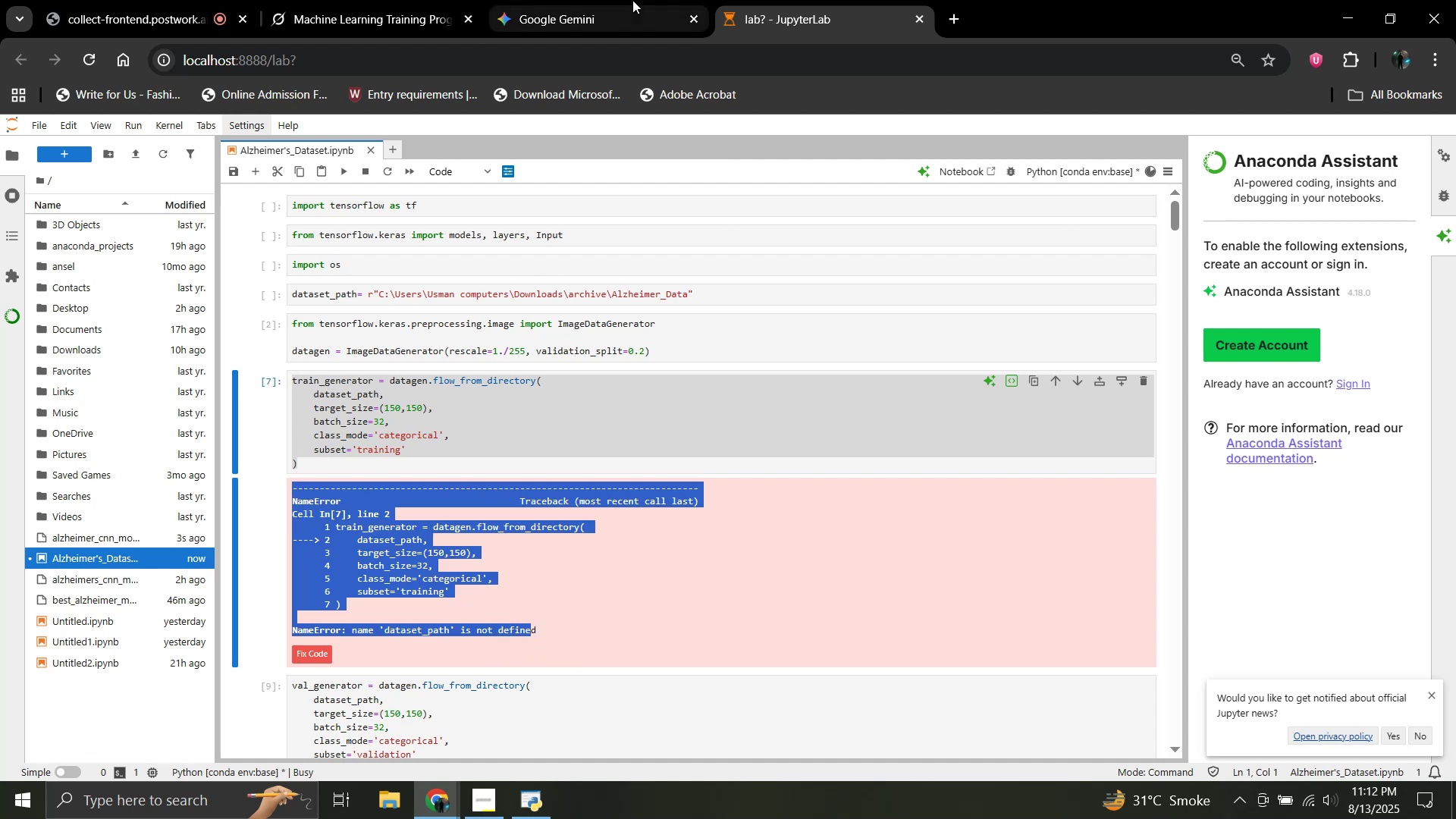 
left_click([632, 0])
 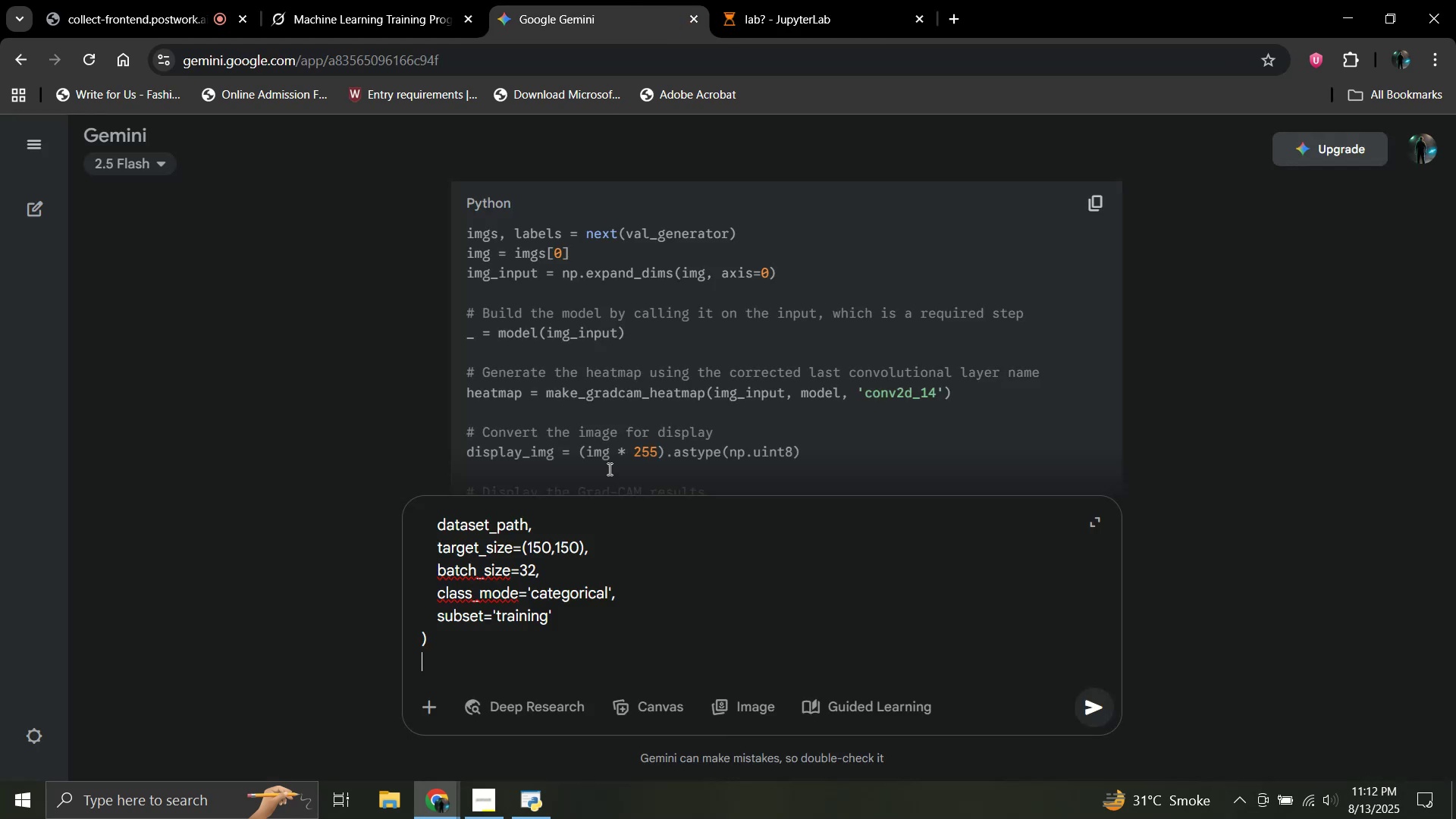 
hold_key(key=ControlLeft, duration=0.52)
 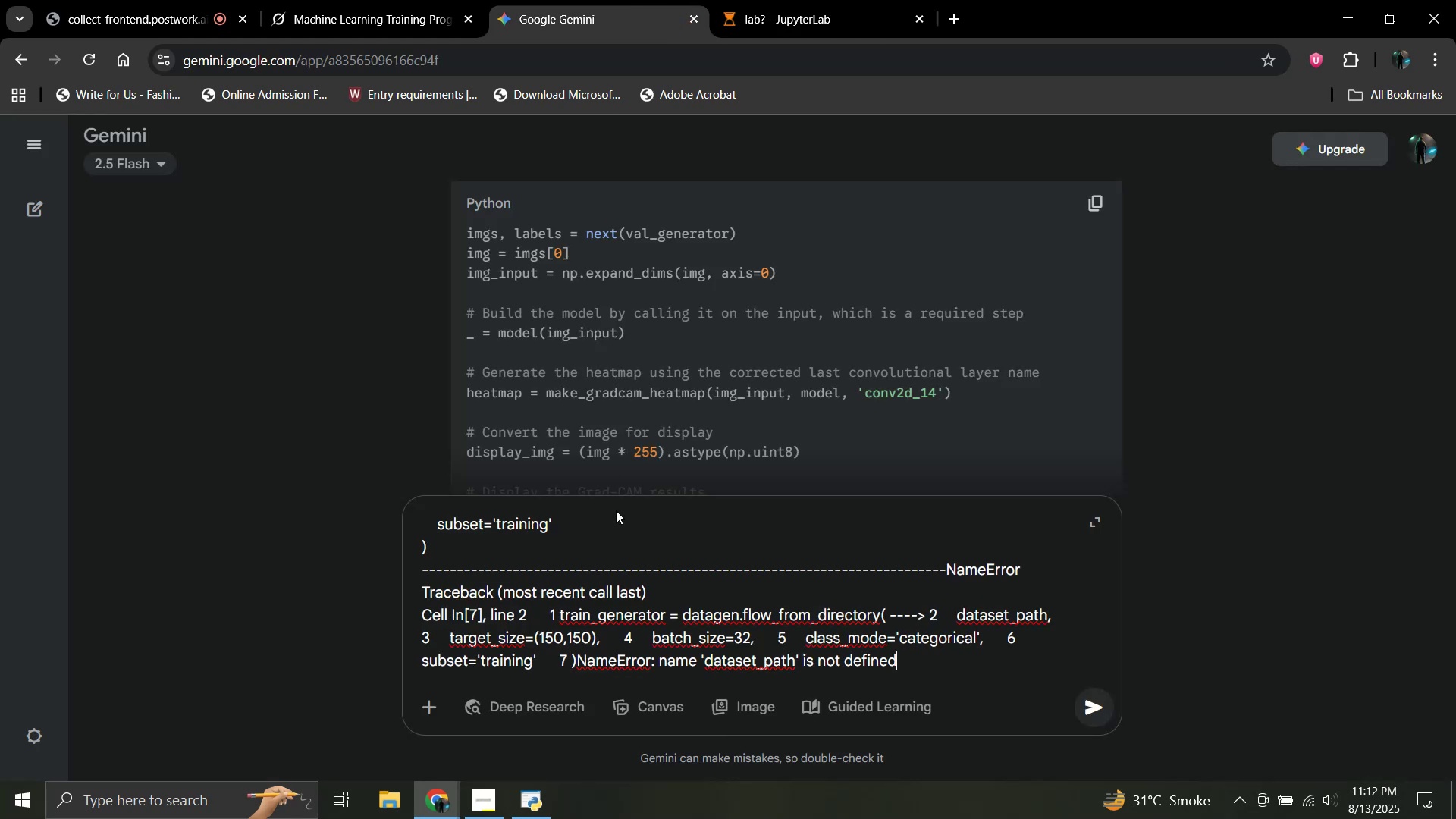 
hold_key(key=V, duration=24.36)
 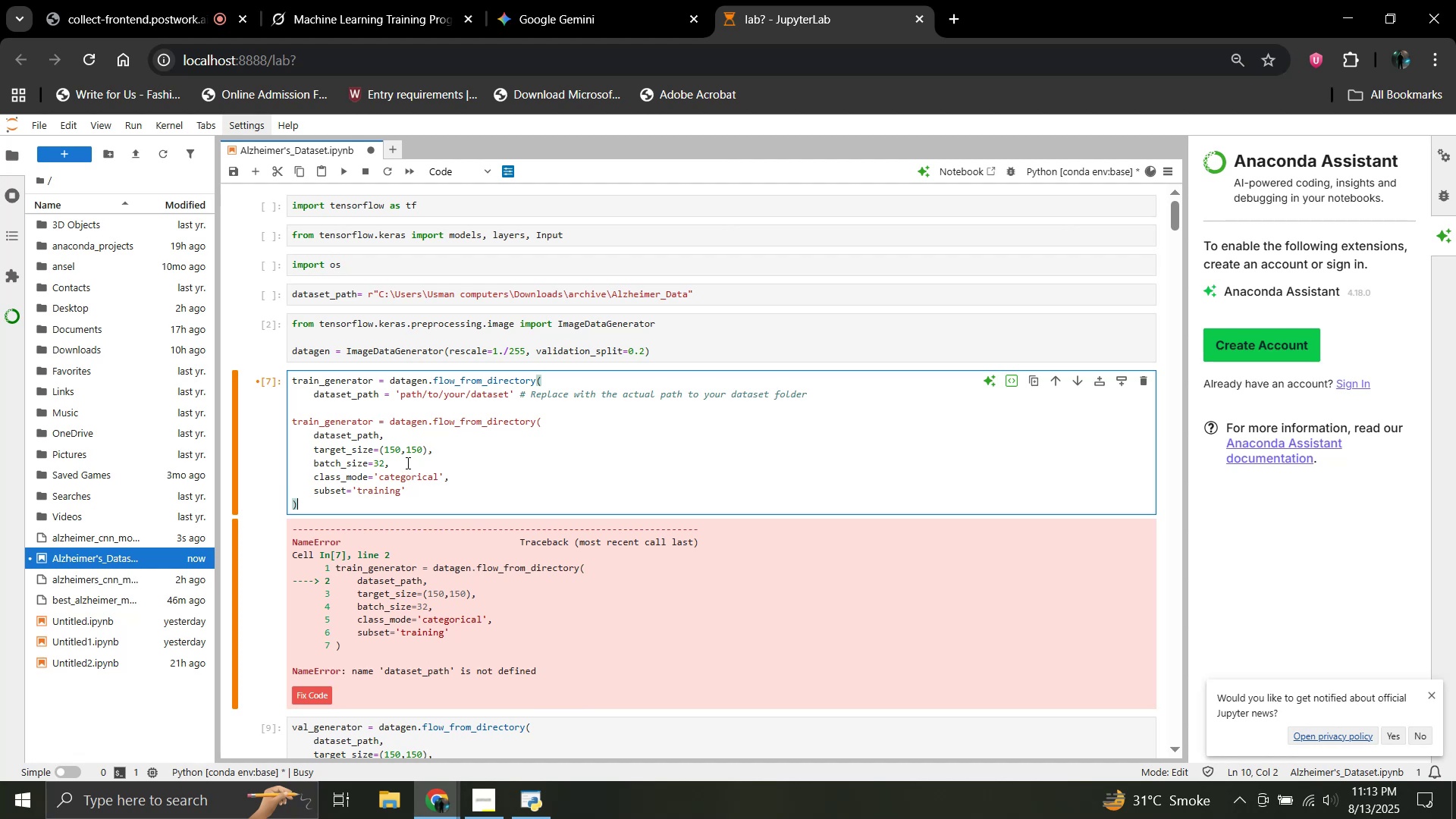 
key(D)
 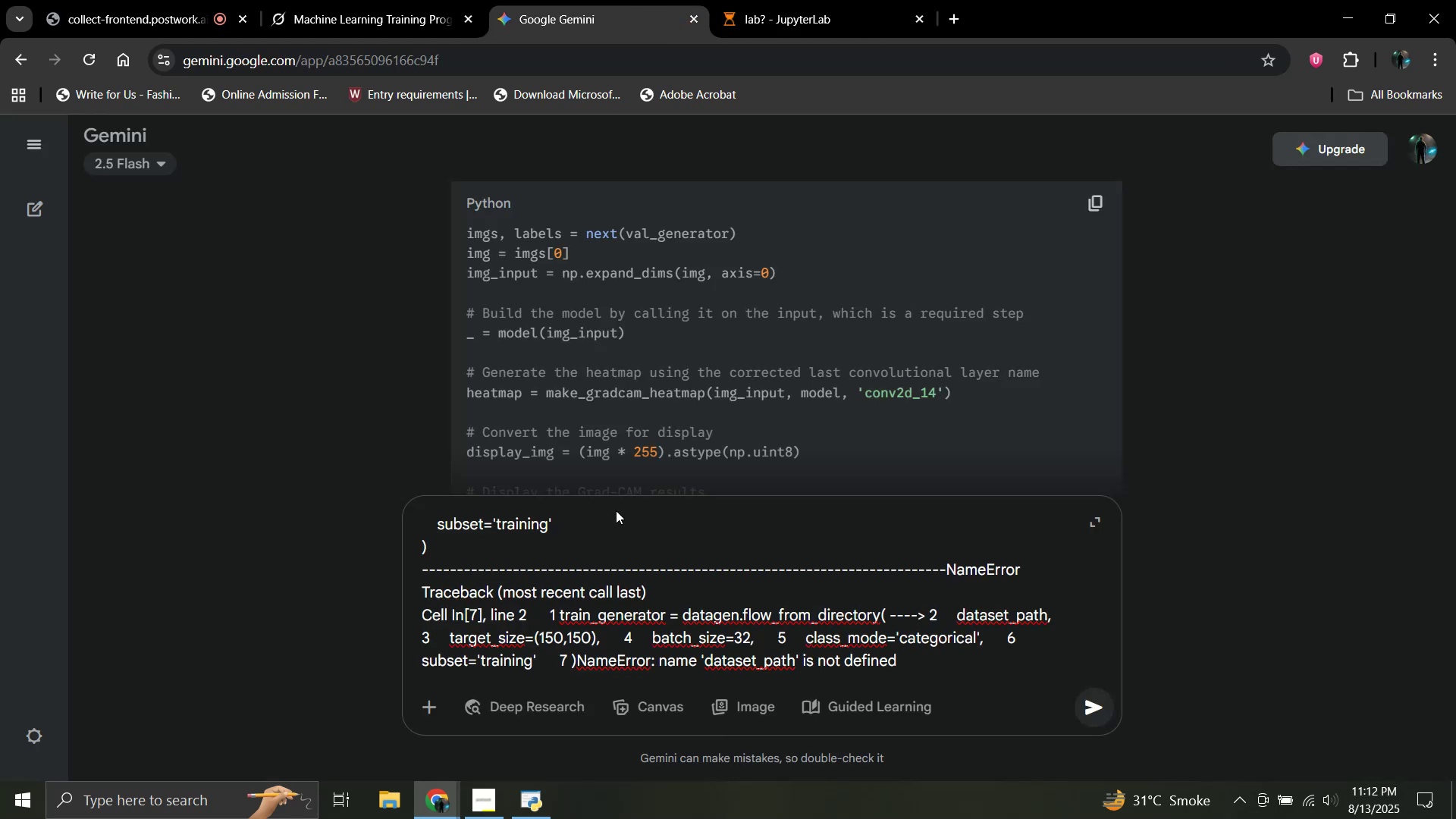 
key(Shift+ShiftRight)
 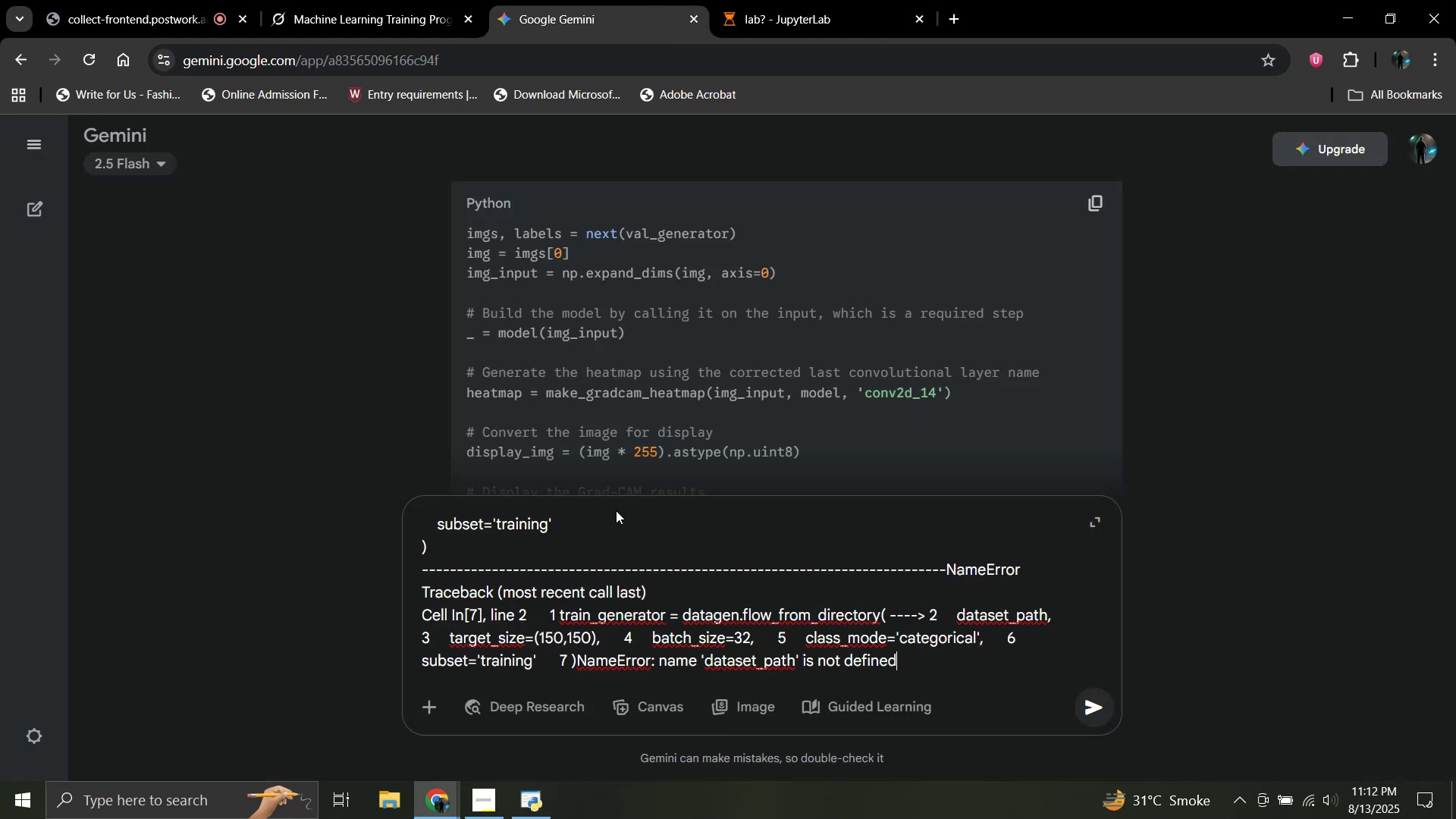 
key(Shift+Enter)
 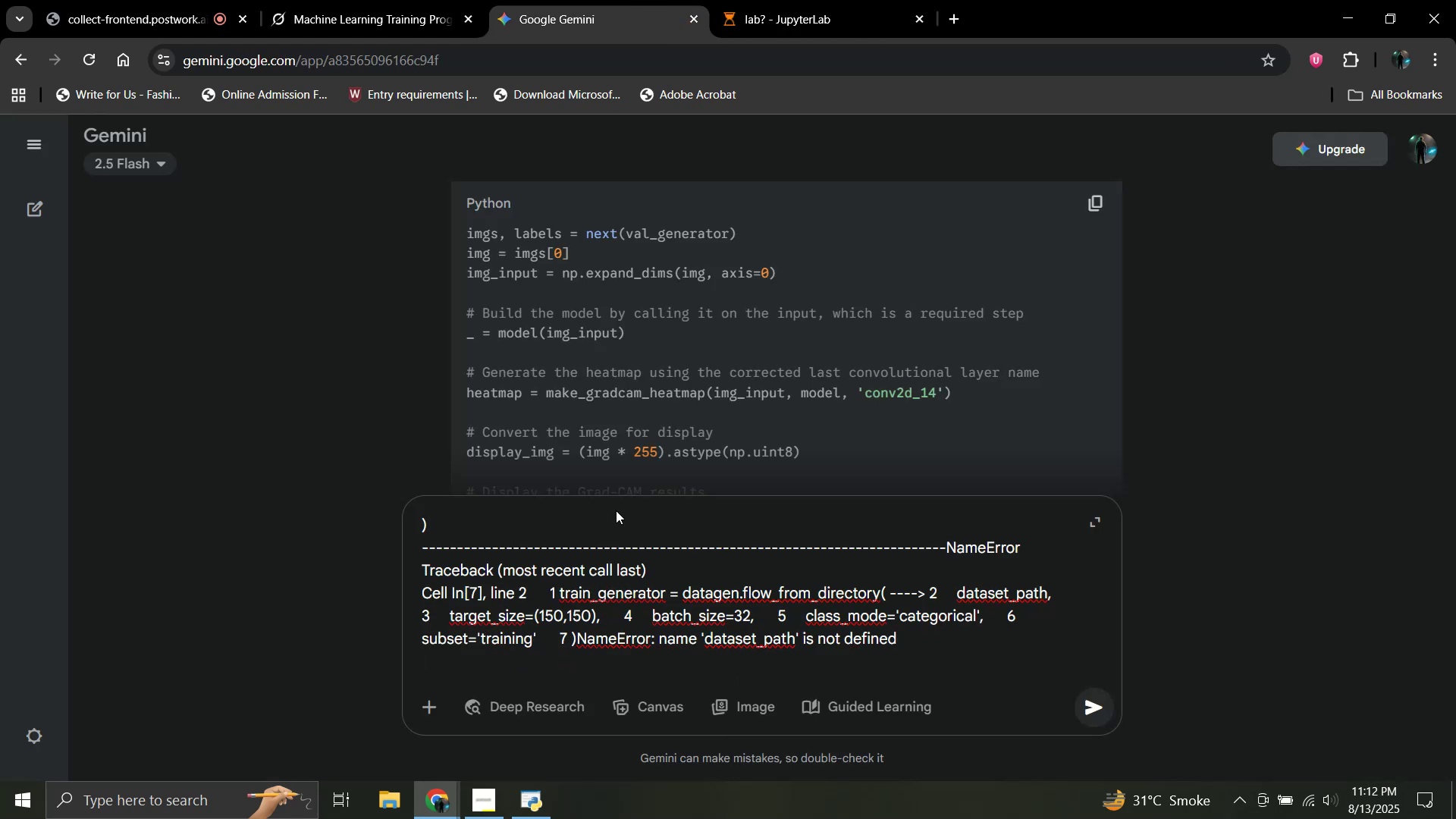 
key(Enter)
 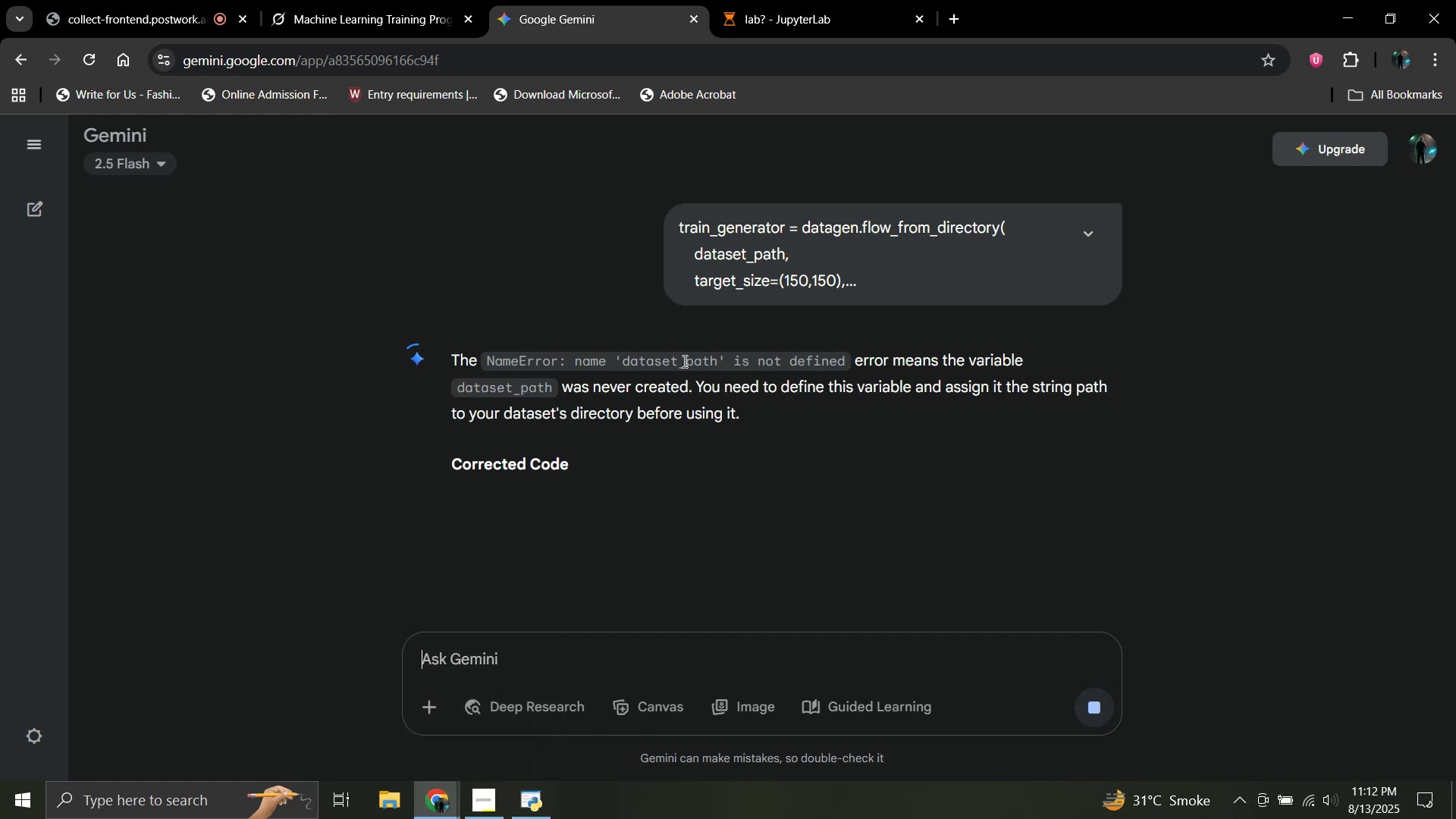 
scroll: coordinate [601, 366], scroll_direction: down, amount: 3.0
 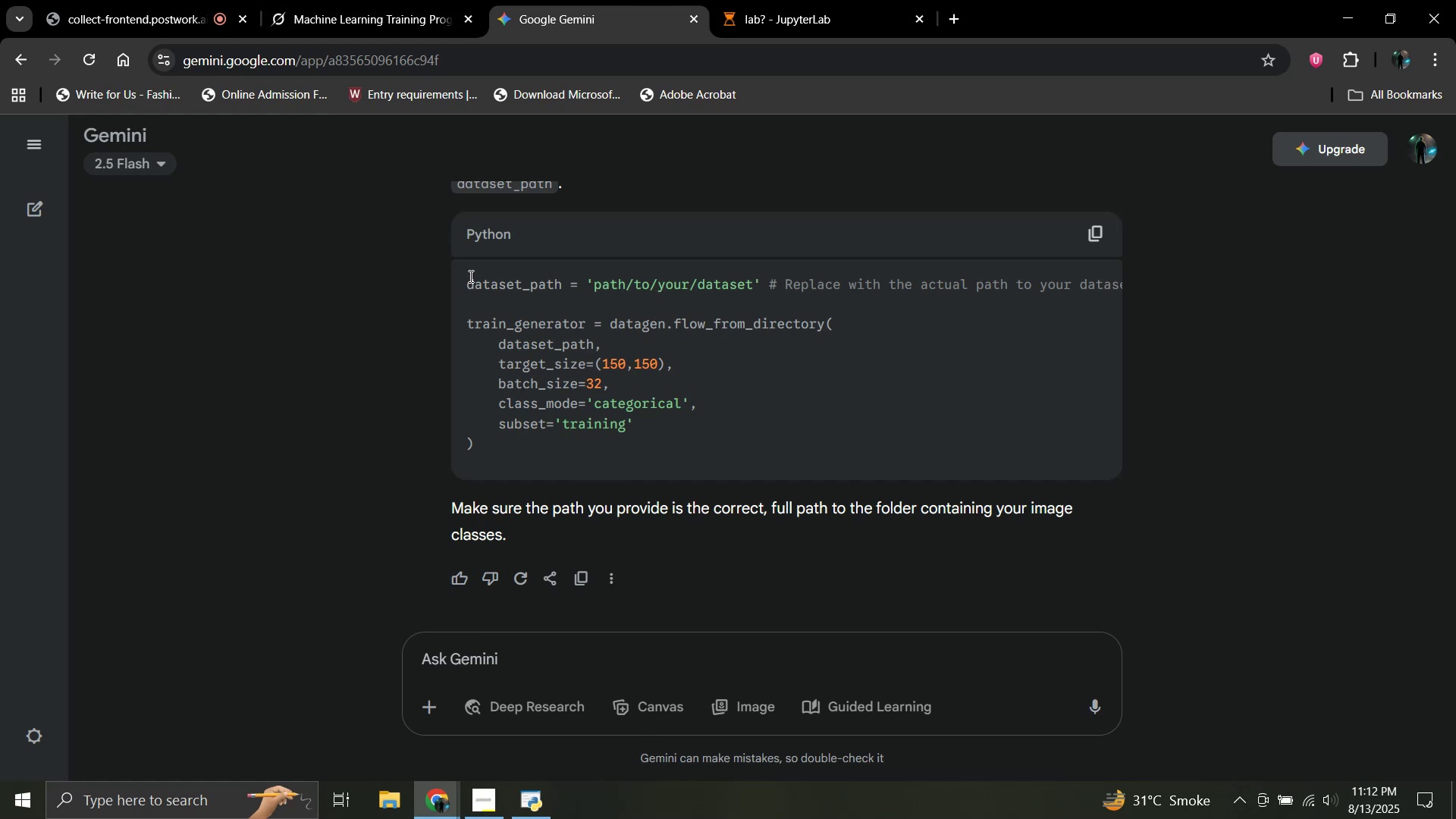 
left_click([1091, 239])
 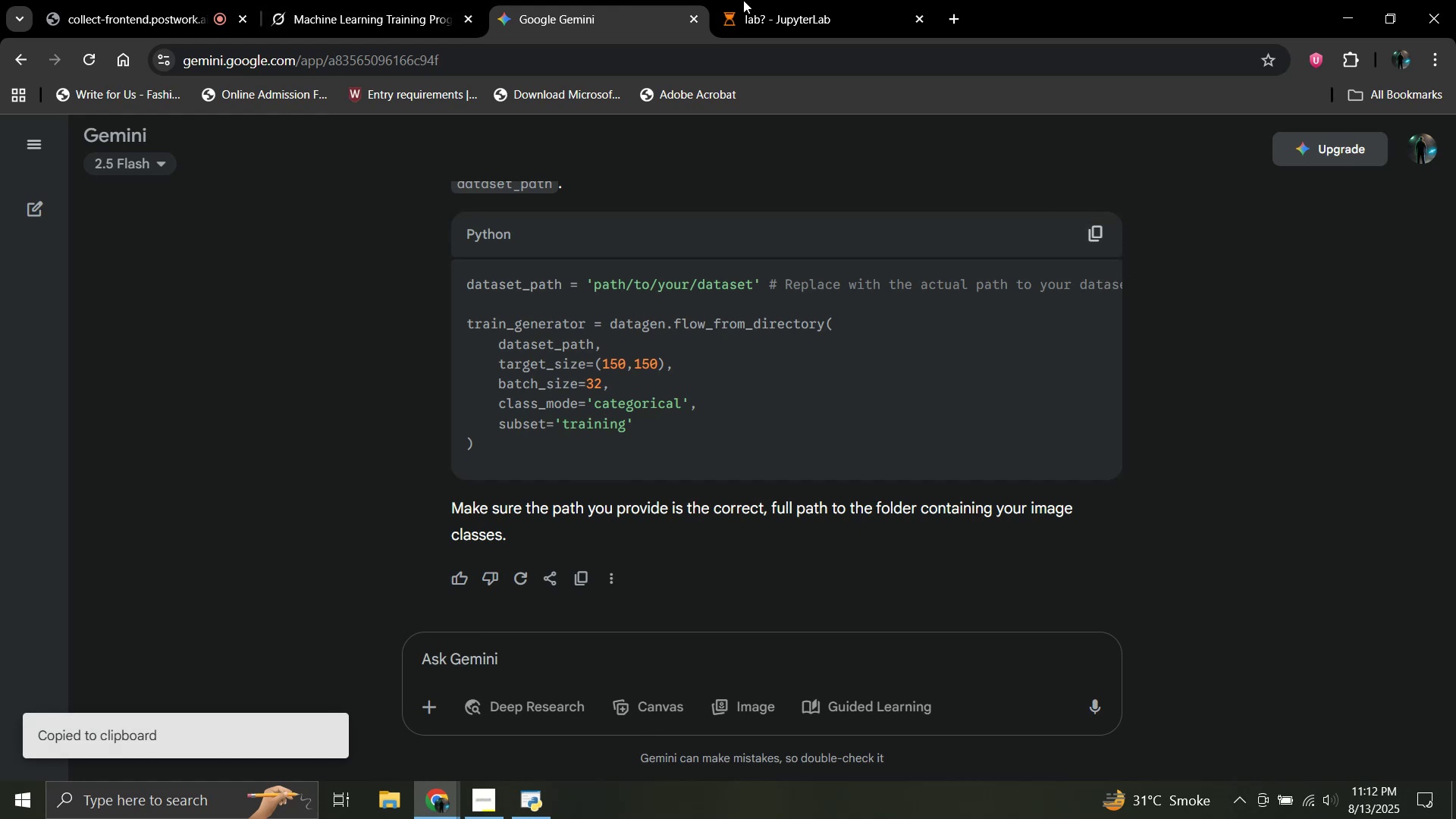 
left_click([778, 0])
 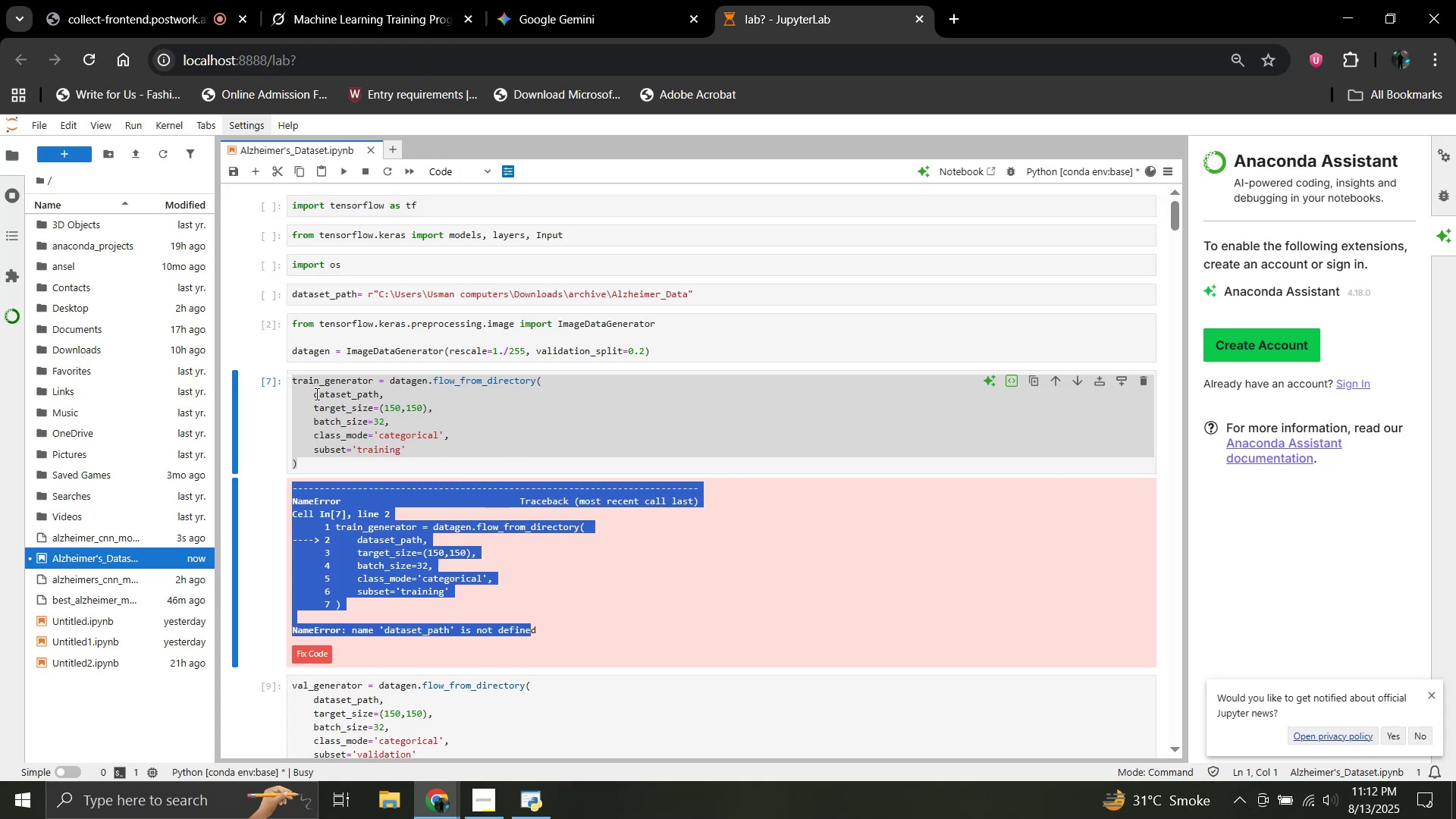 
left_click_drag(start_coordinate=[315, 394], to_coordinate=[409, 467])
 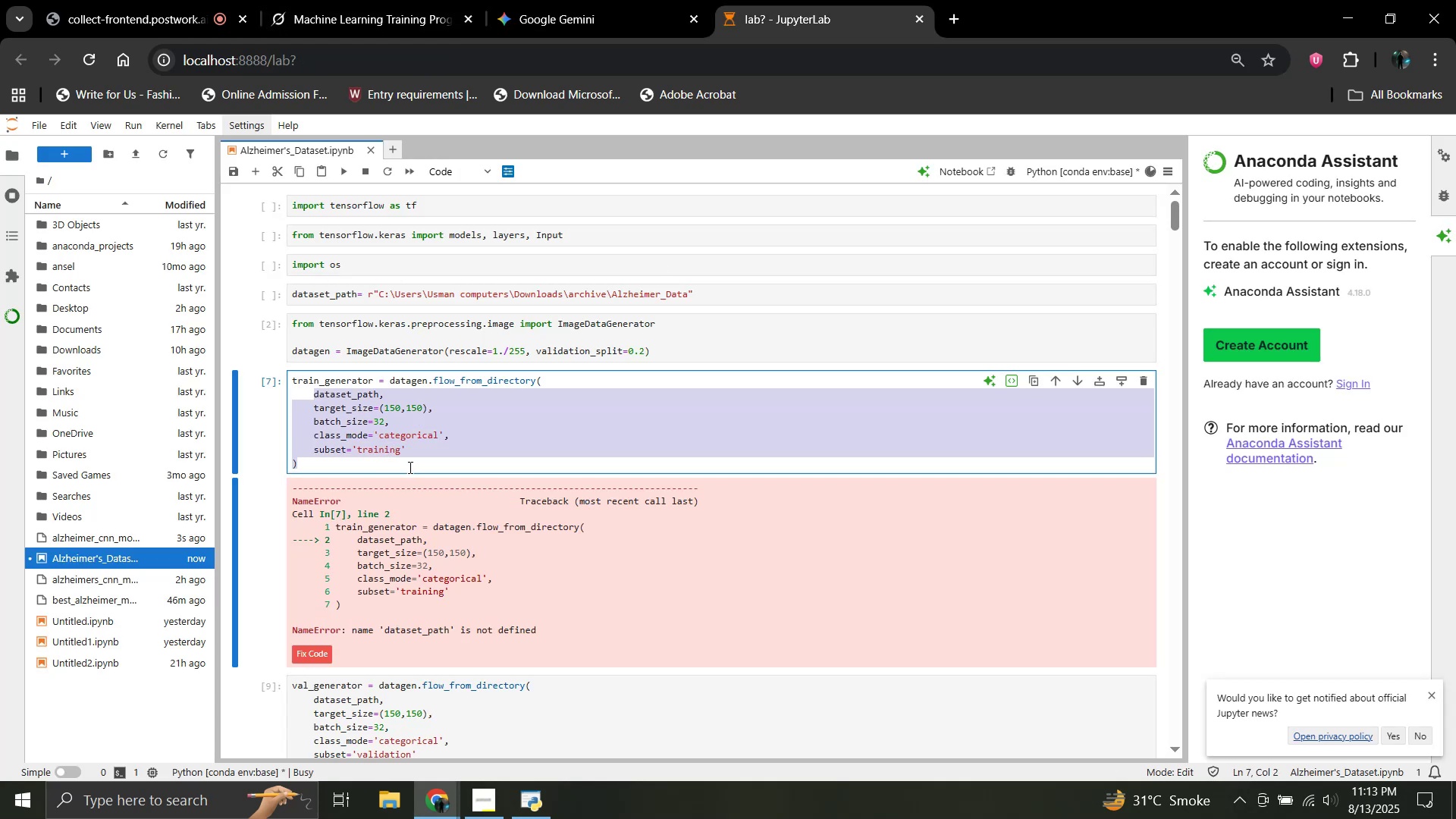 
hold_key(key=ControlLeft, duration=0.51)
 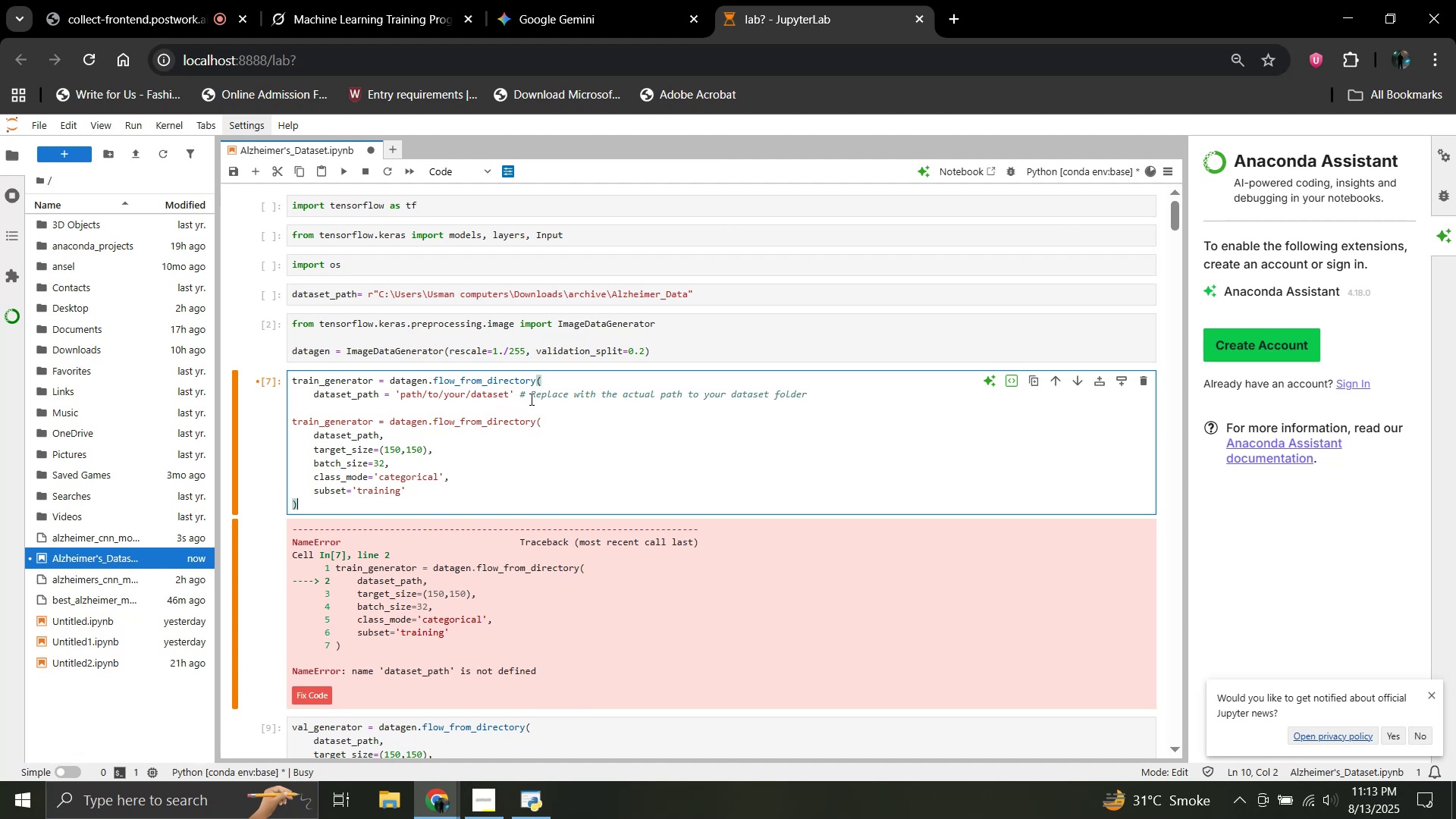 
wait(8.3)
 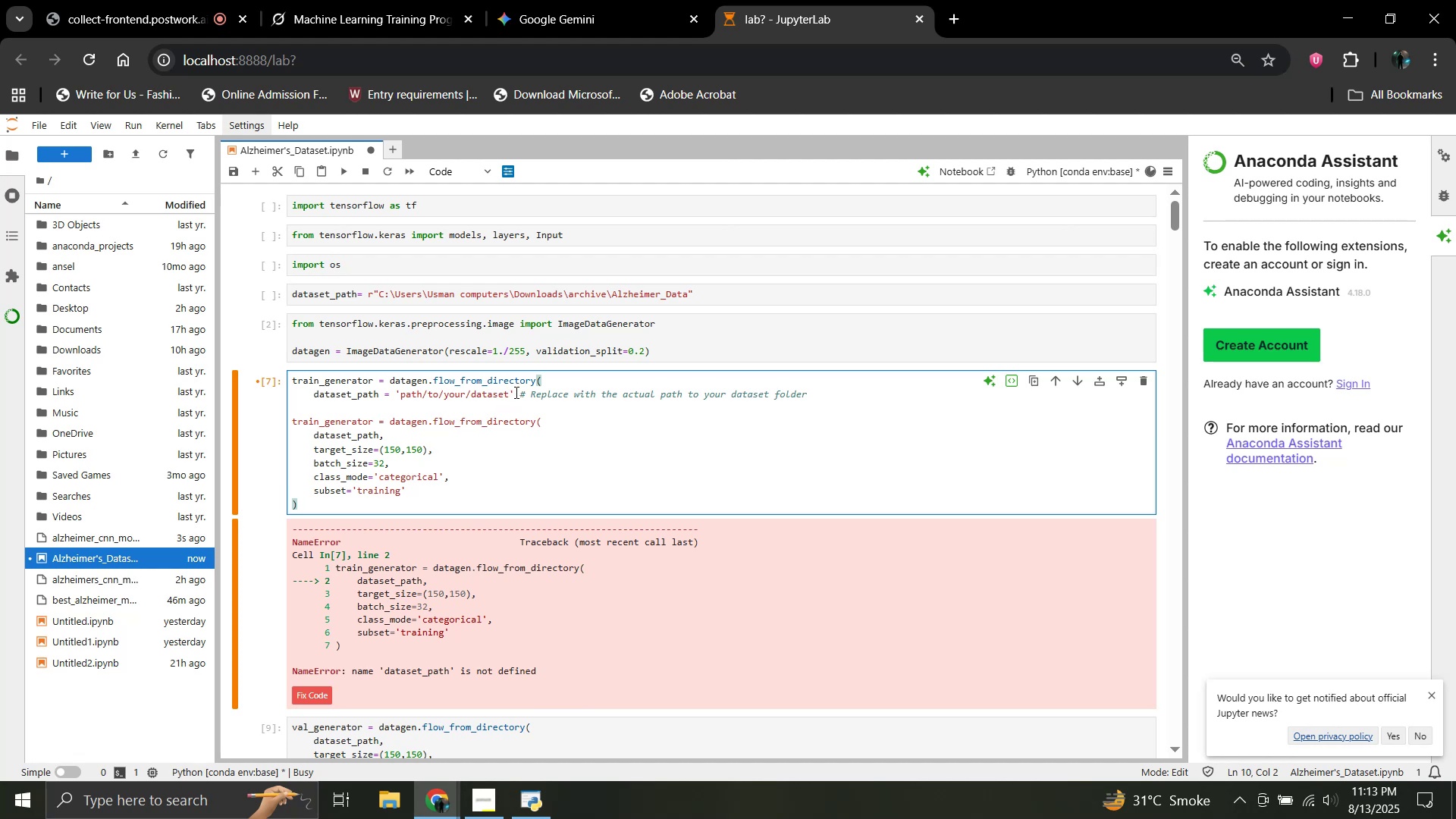 
key(Control+Z)
 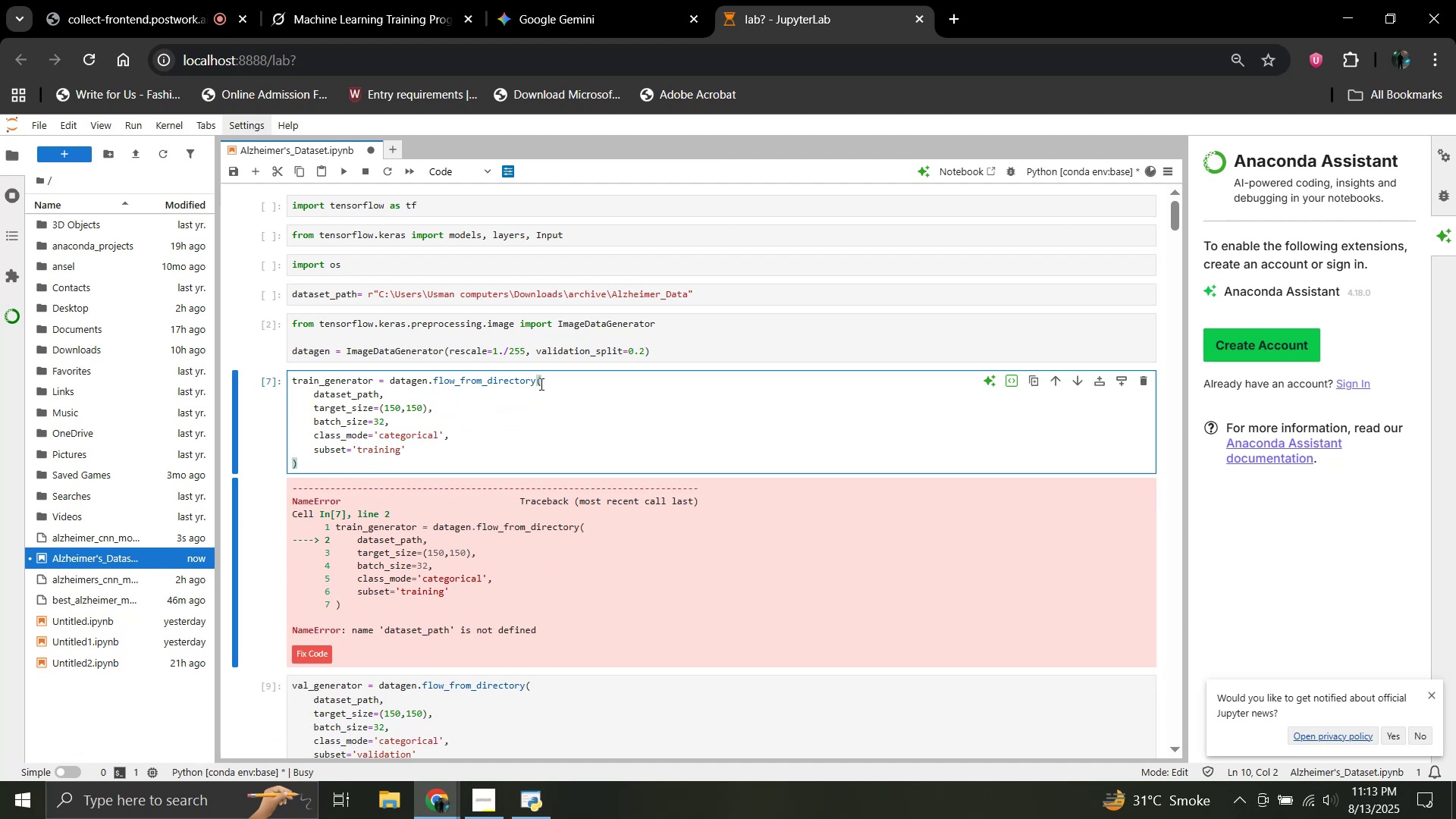 
left_click([541, 384])
 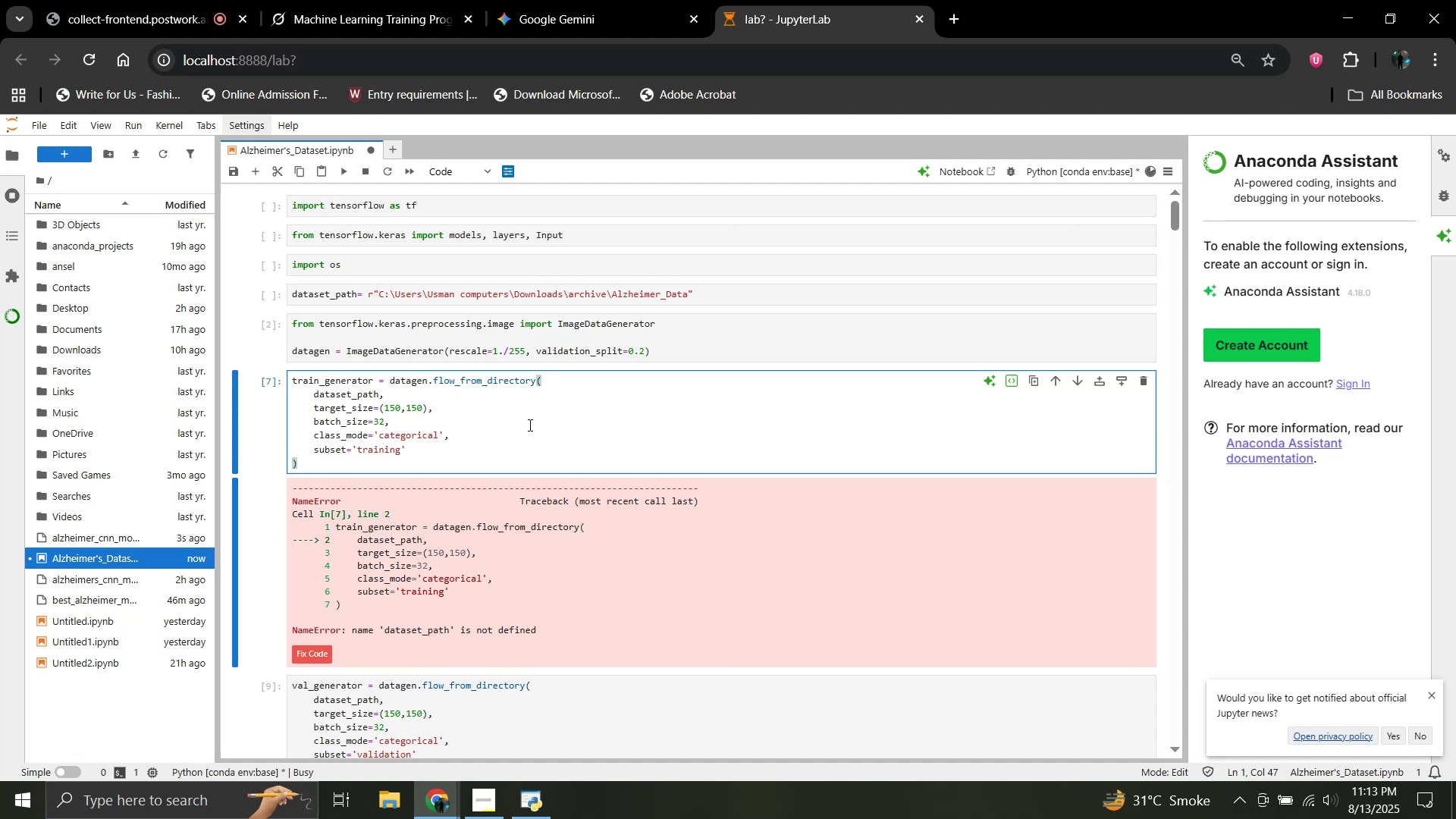 
left_click([529, 425])
 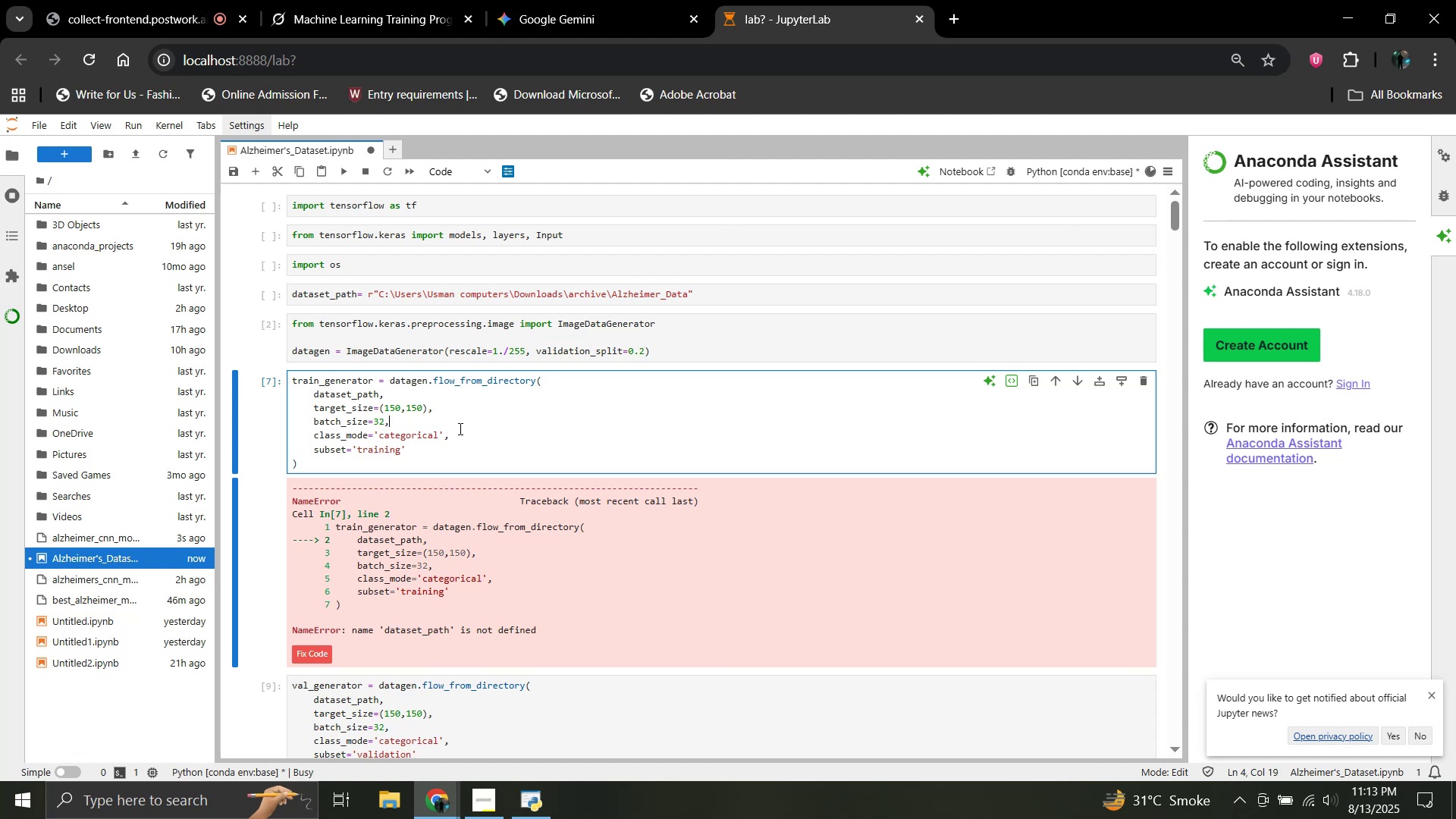 
scroll: coordinate [459, 428], scroll_direction: up, amount: 4.0
 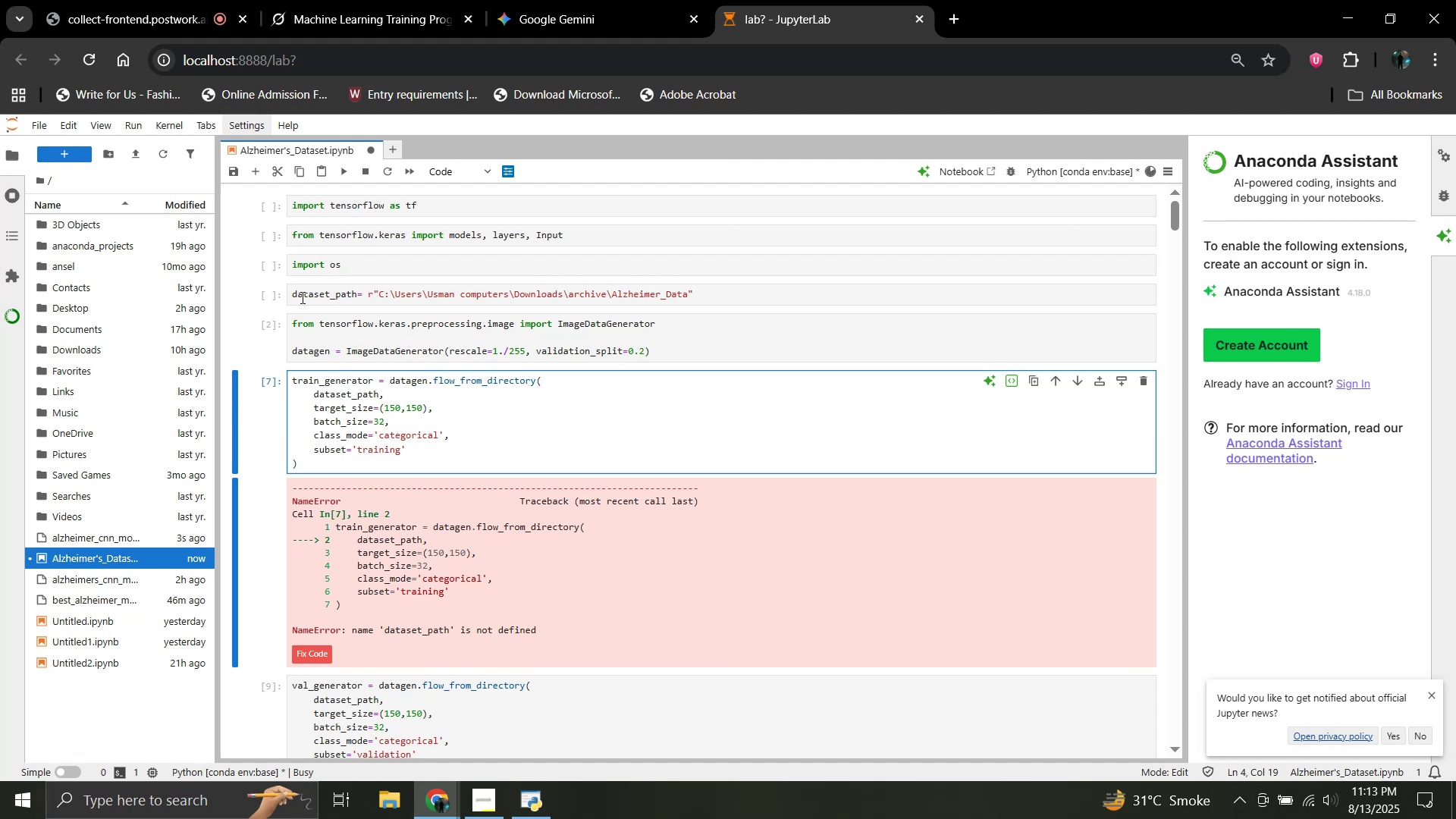 
left_click_drag(start_coordinate=[290, 295], to_coordinate=[709, 296])
 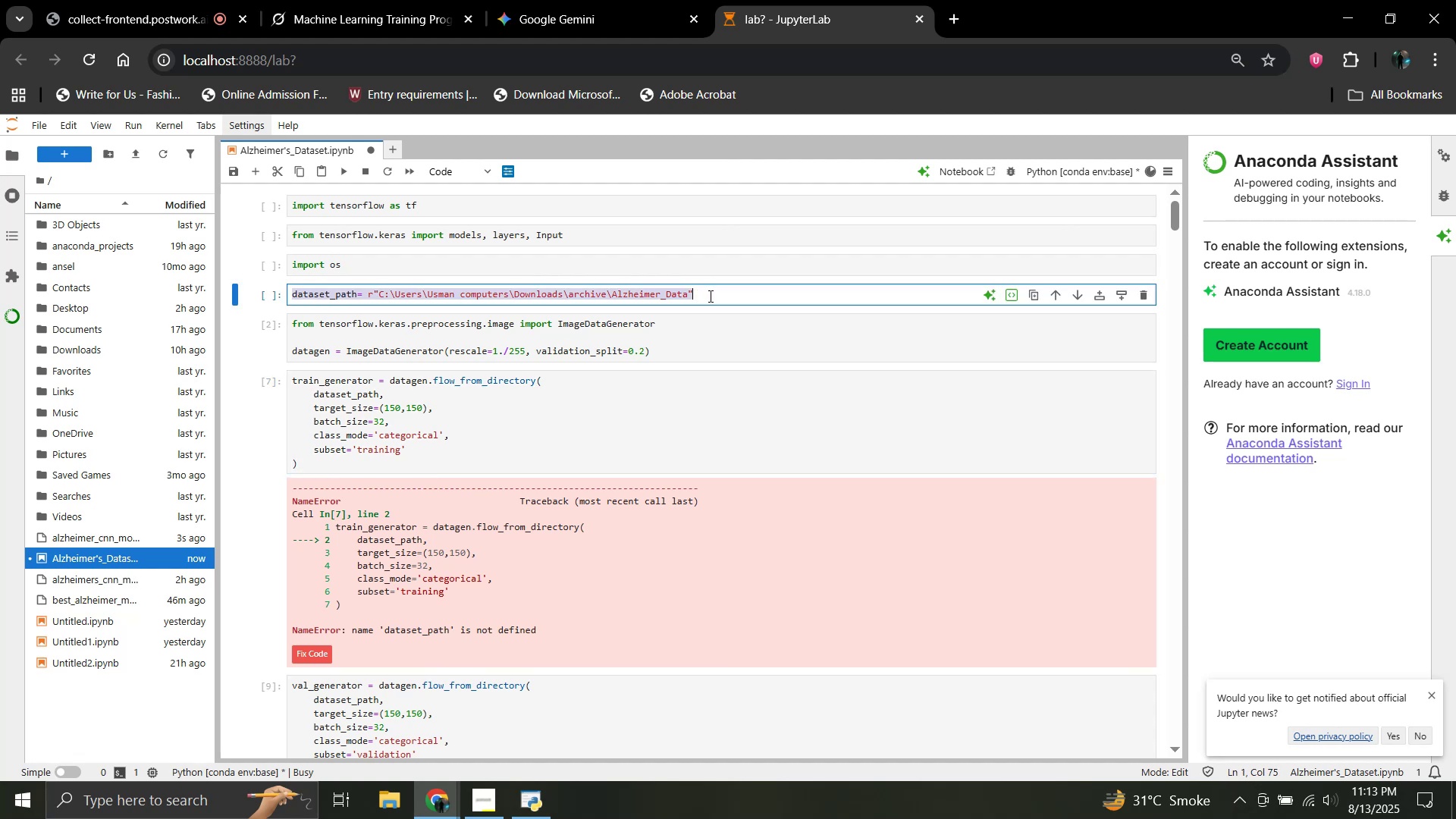 
key(Control+C)
 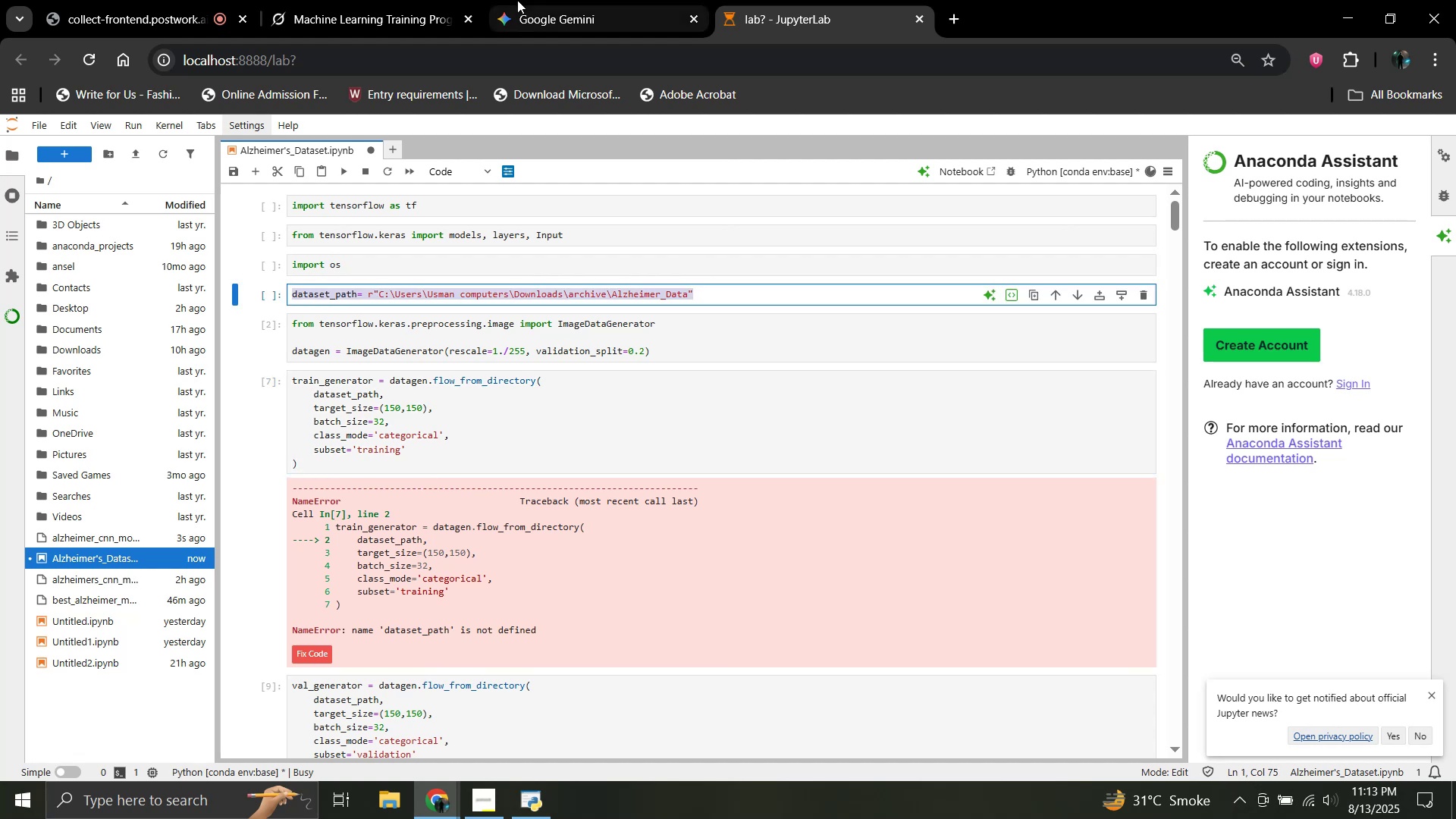 
left_click([517, 0])
 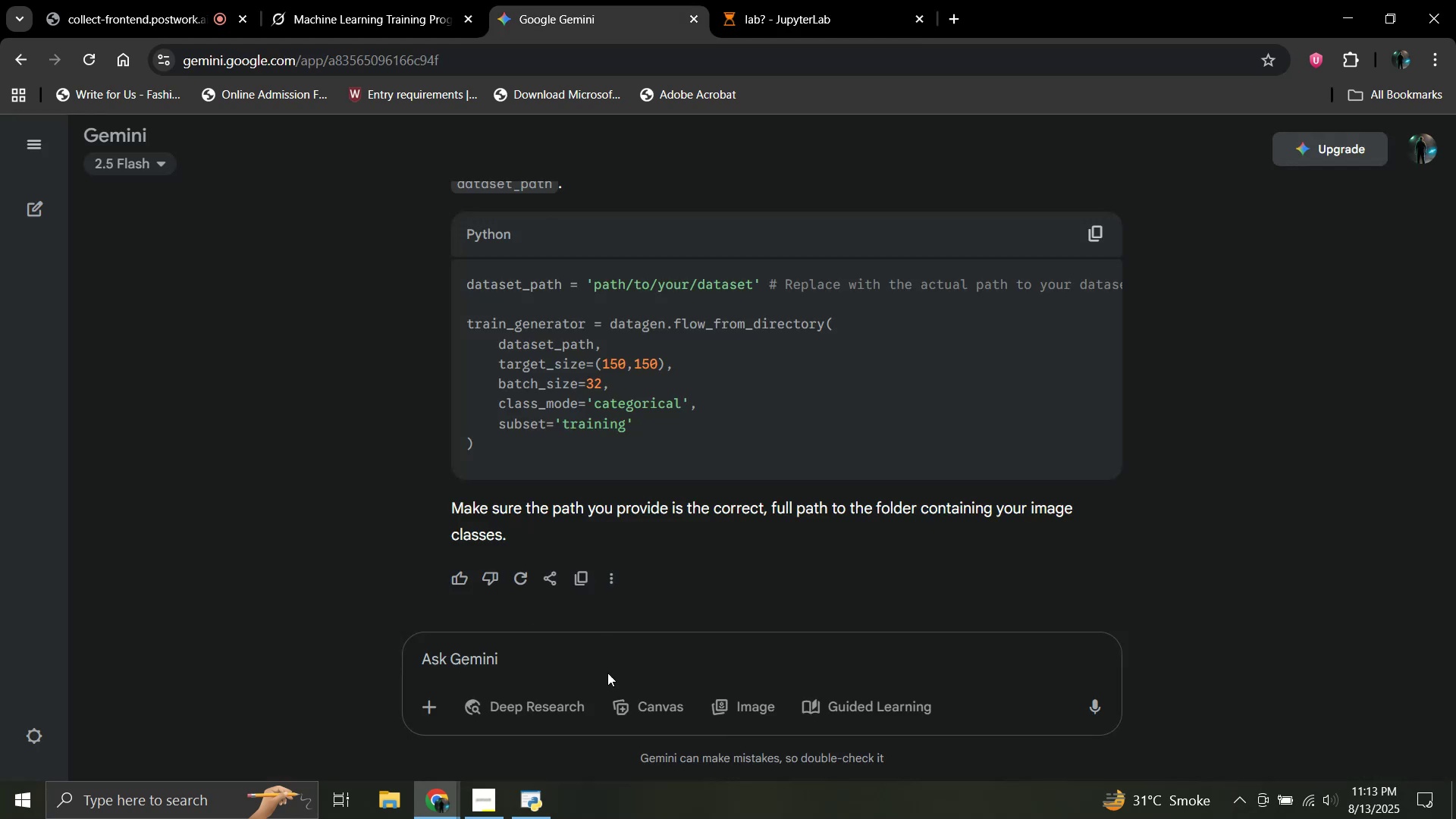 
left_click([607, 659])
 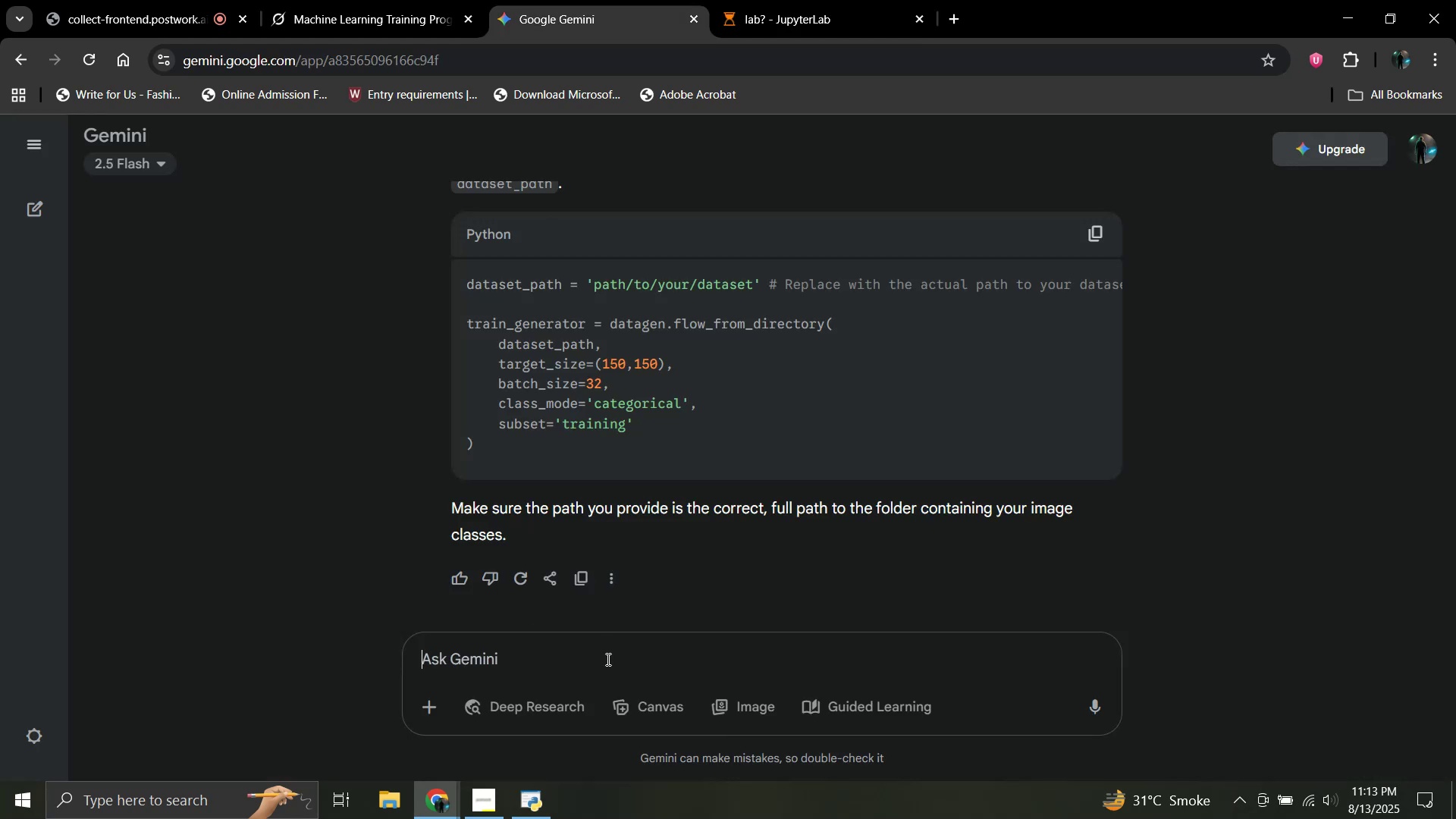 
key(Control+V)
 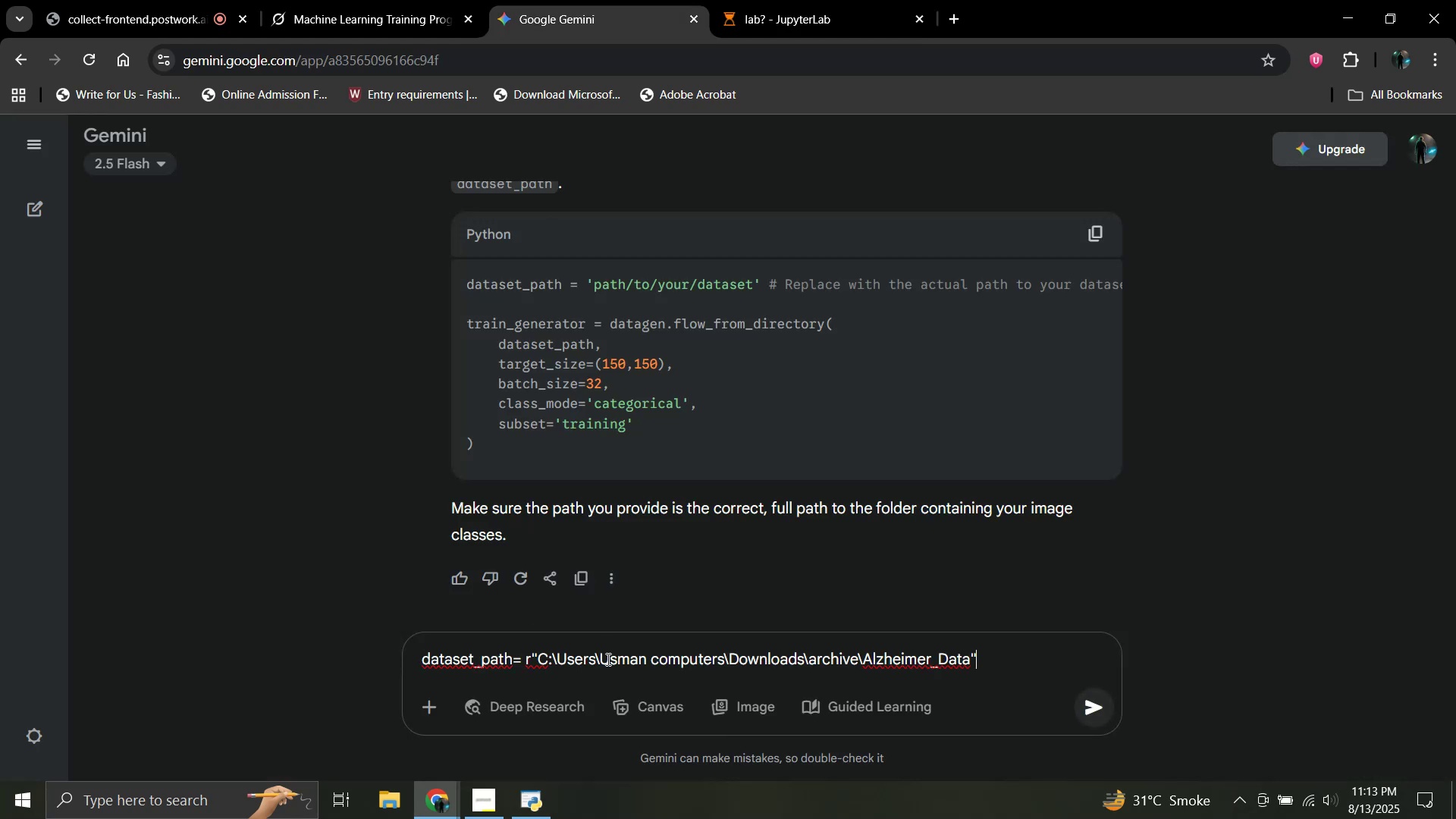 
key(Enter)
 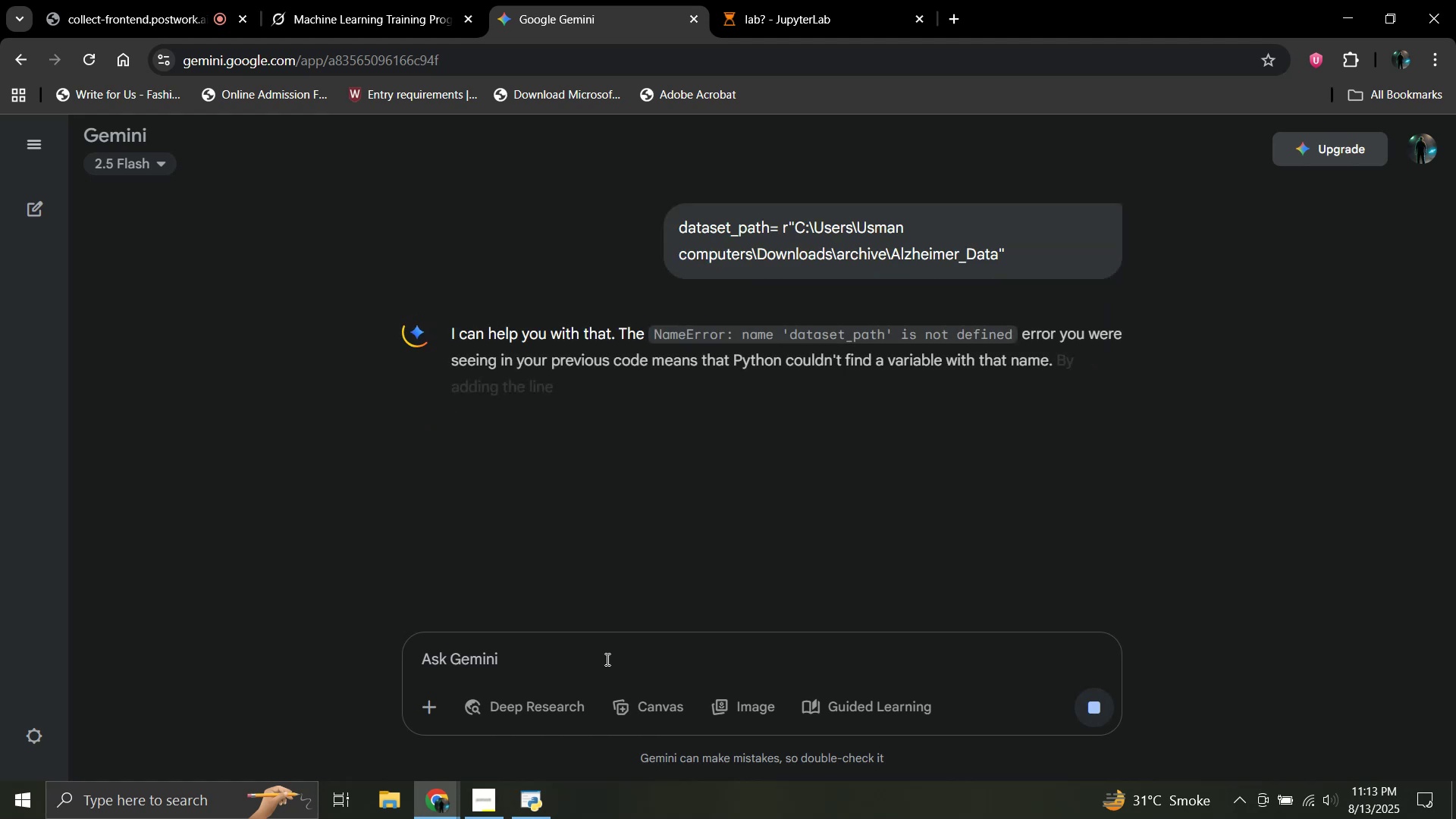 
scroll: coordinate [633, 428], scroll_direction: down, amount: 2.0
 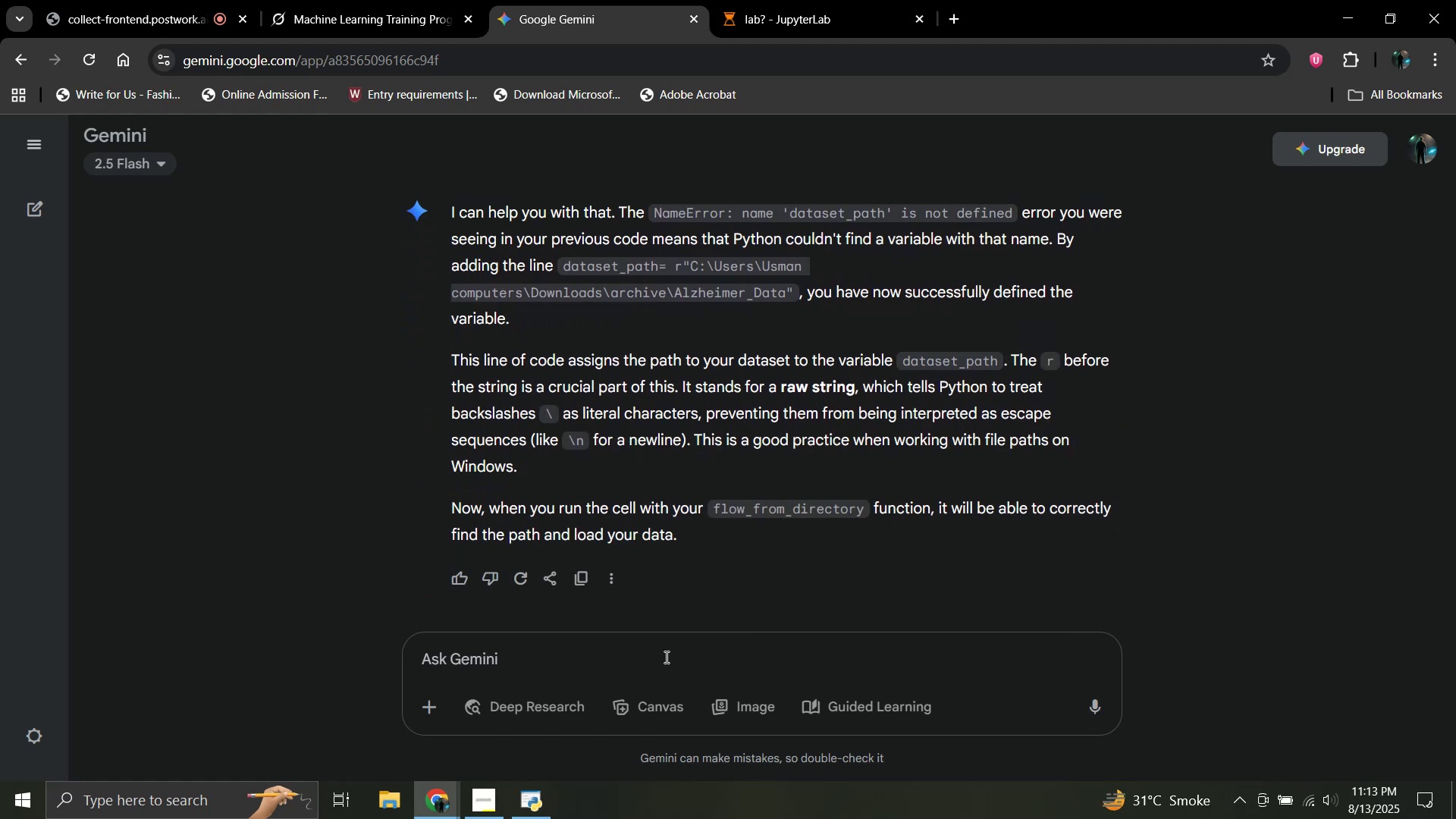 
scroll: coordinate [604, 632], scroll_direction: up, amount: 4.0
 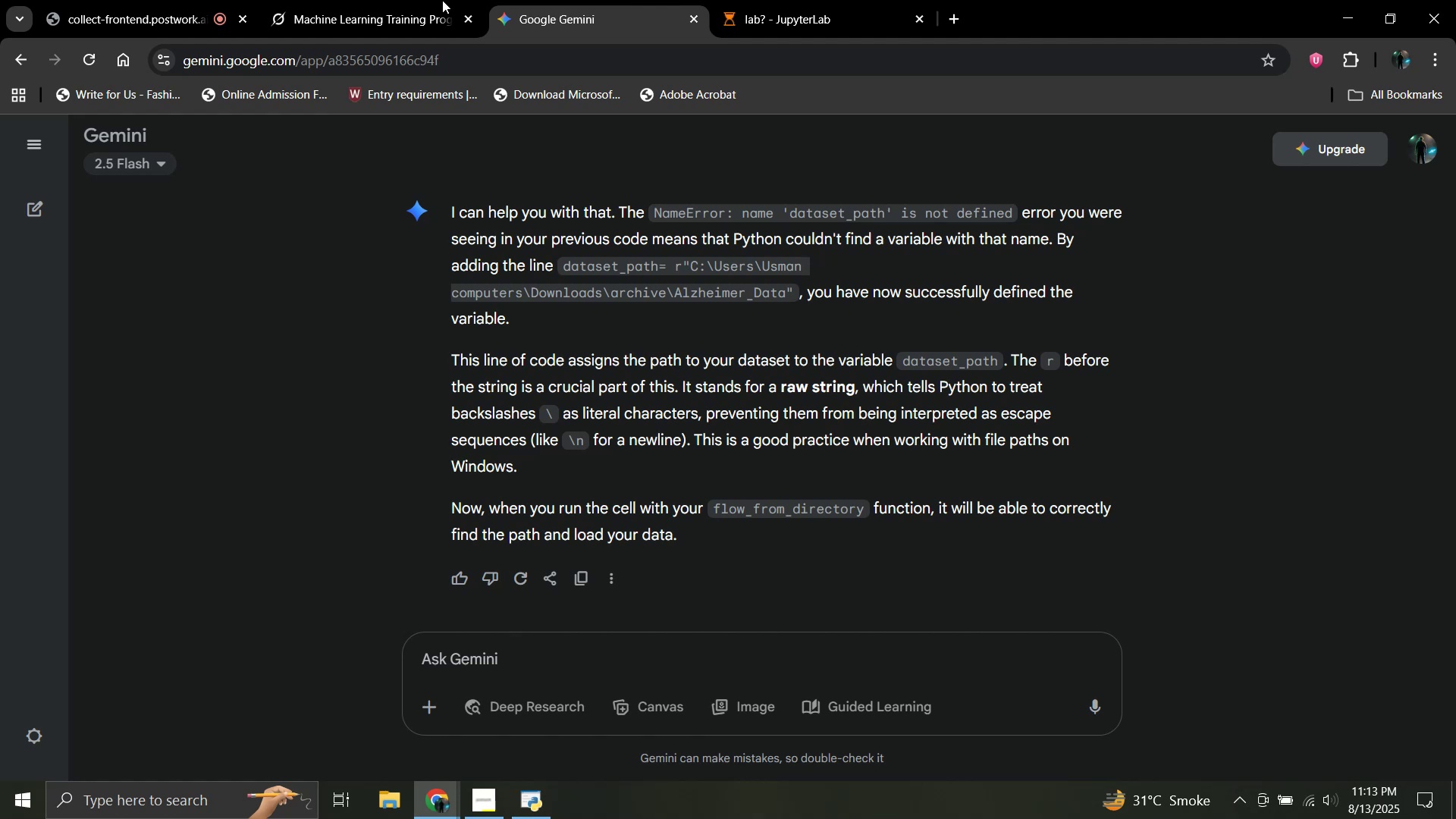 
left_click([408, 0])
 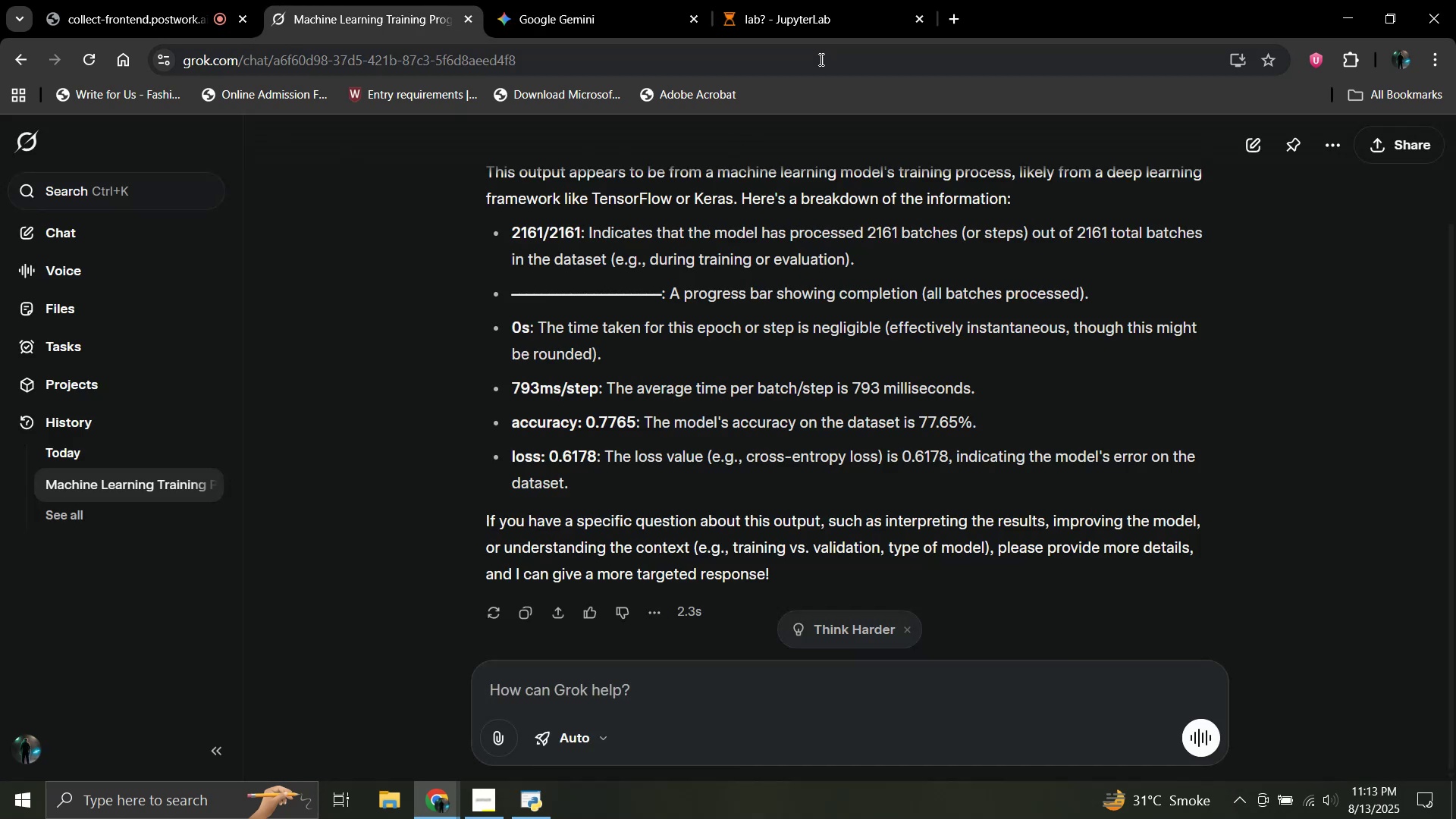 
left_click([781, 0])
 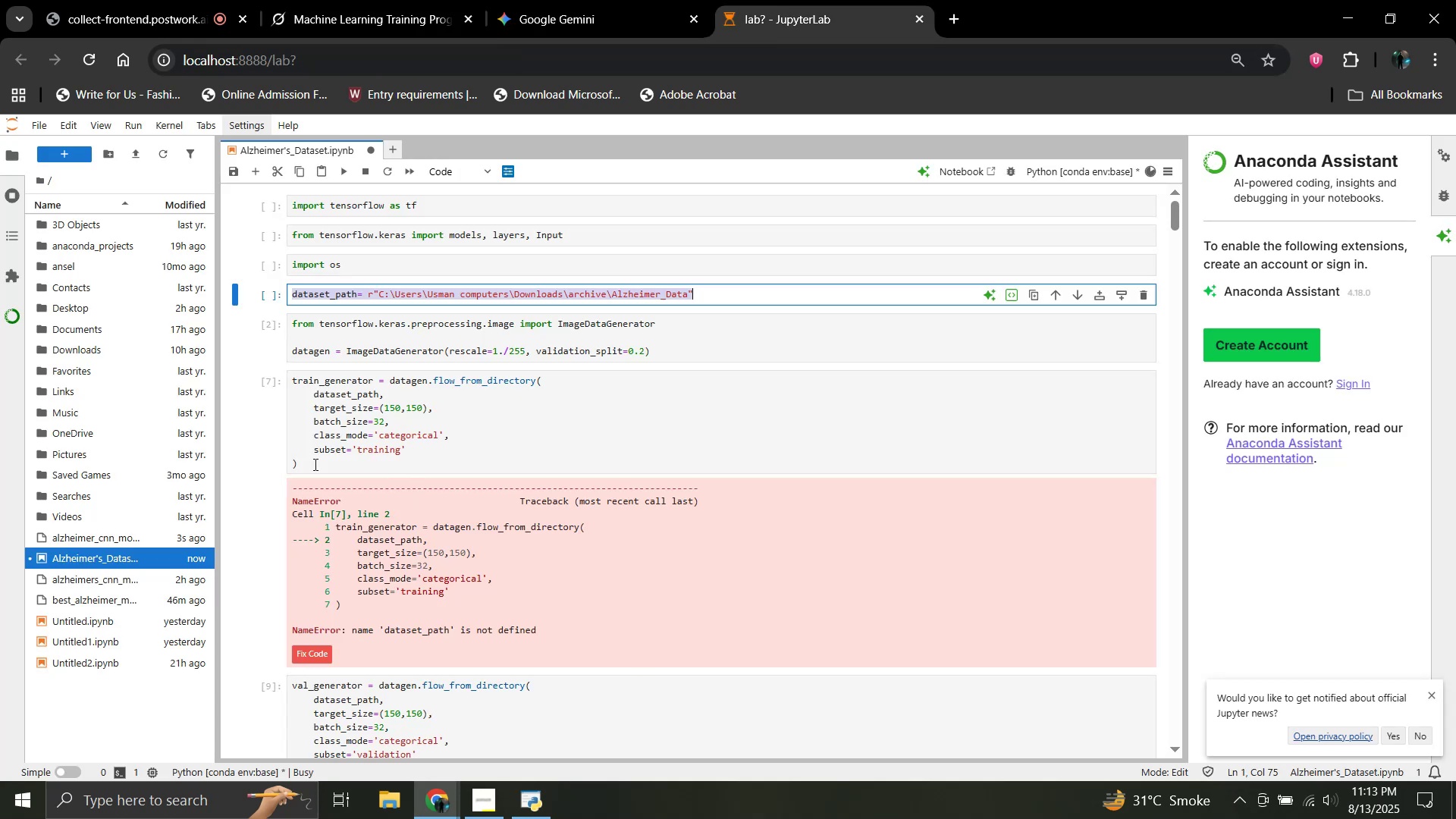 
left_click_drag(start_coordinate=[318, 467], to_coordinate=[293, 368])
 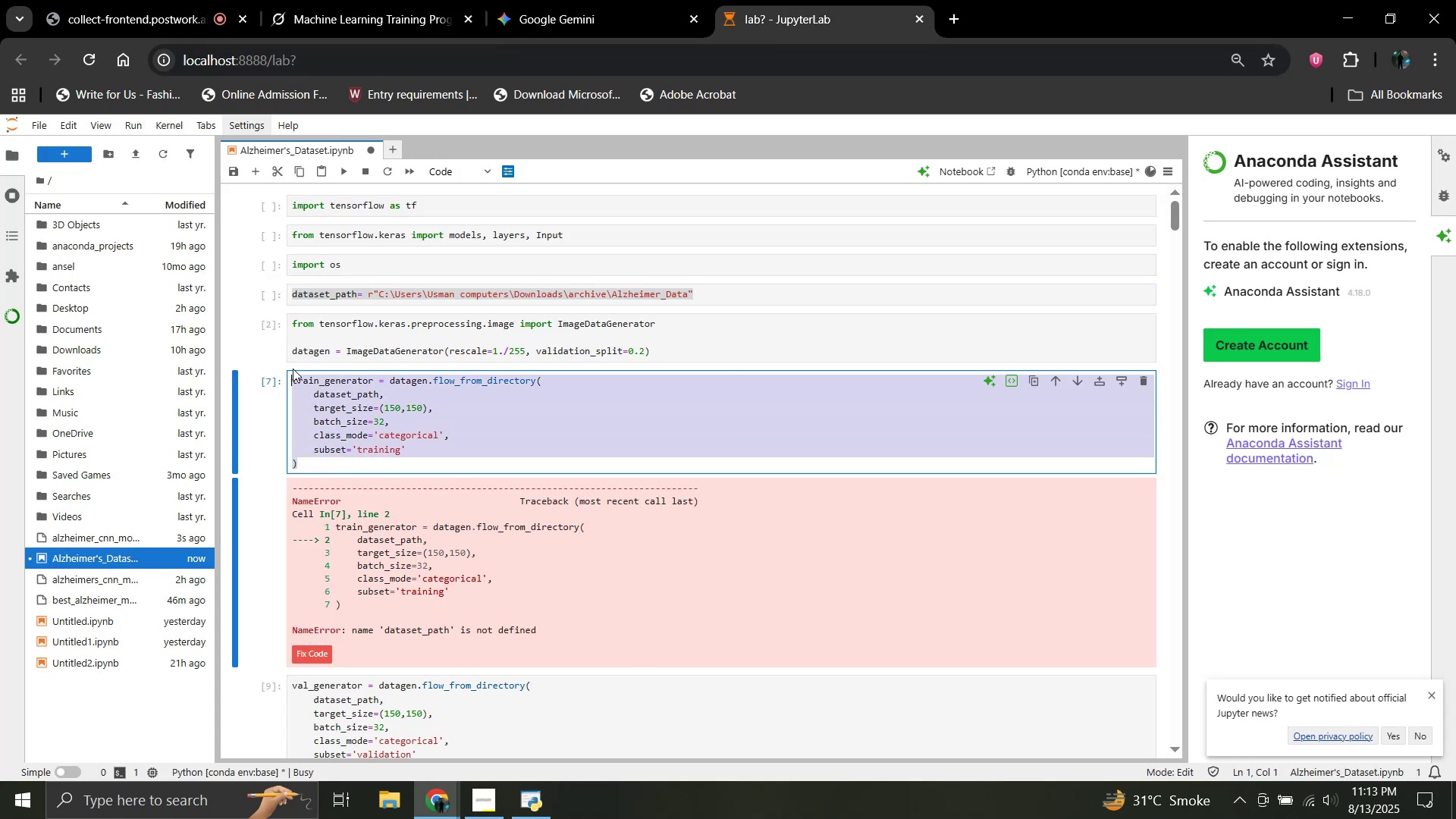 
key(Control+C)
 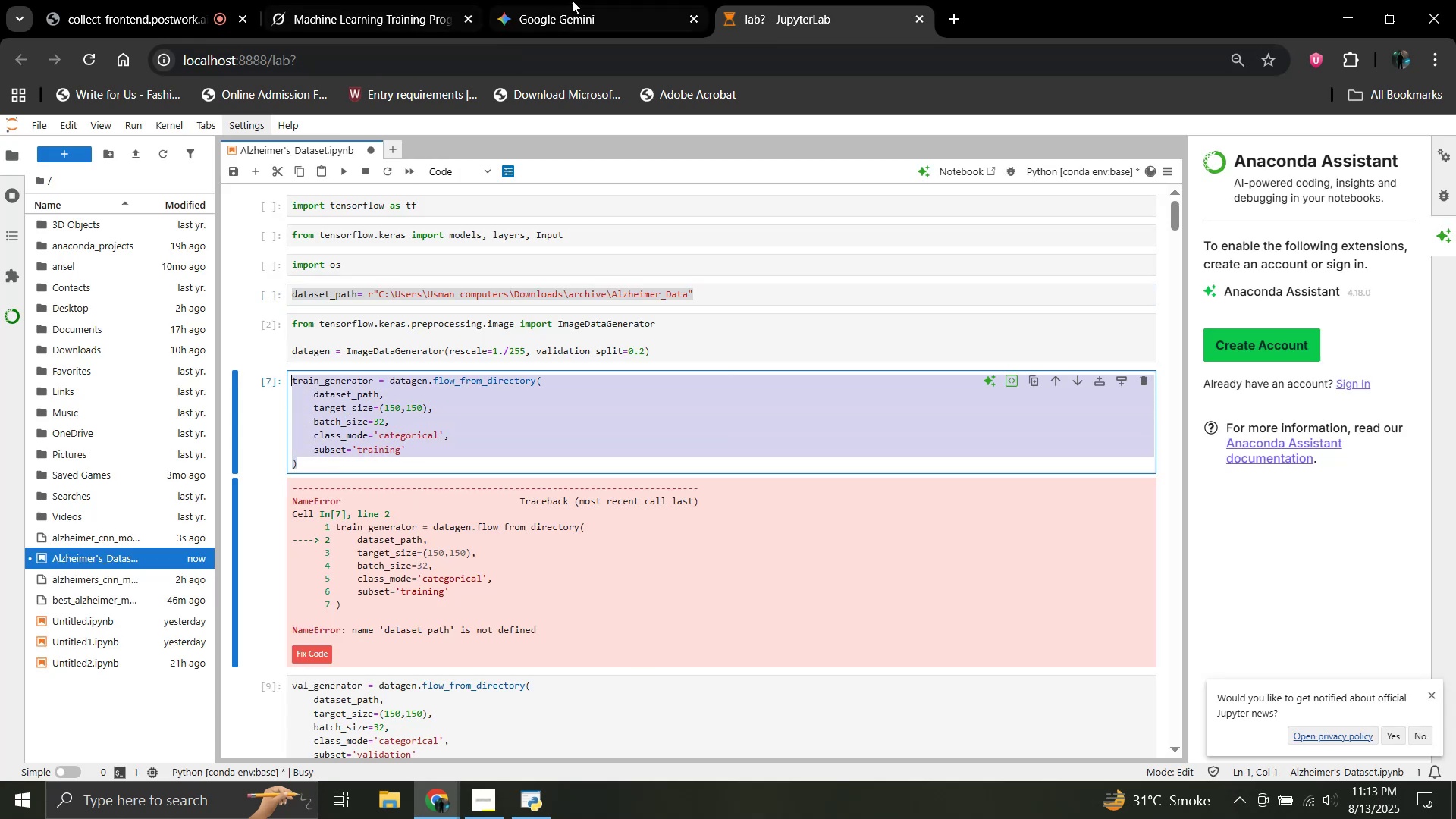 
left_click([580, 0])
 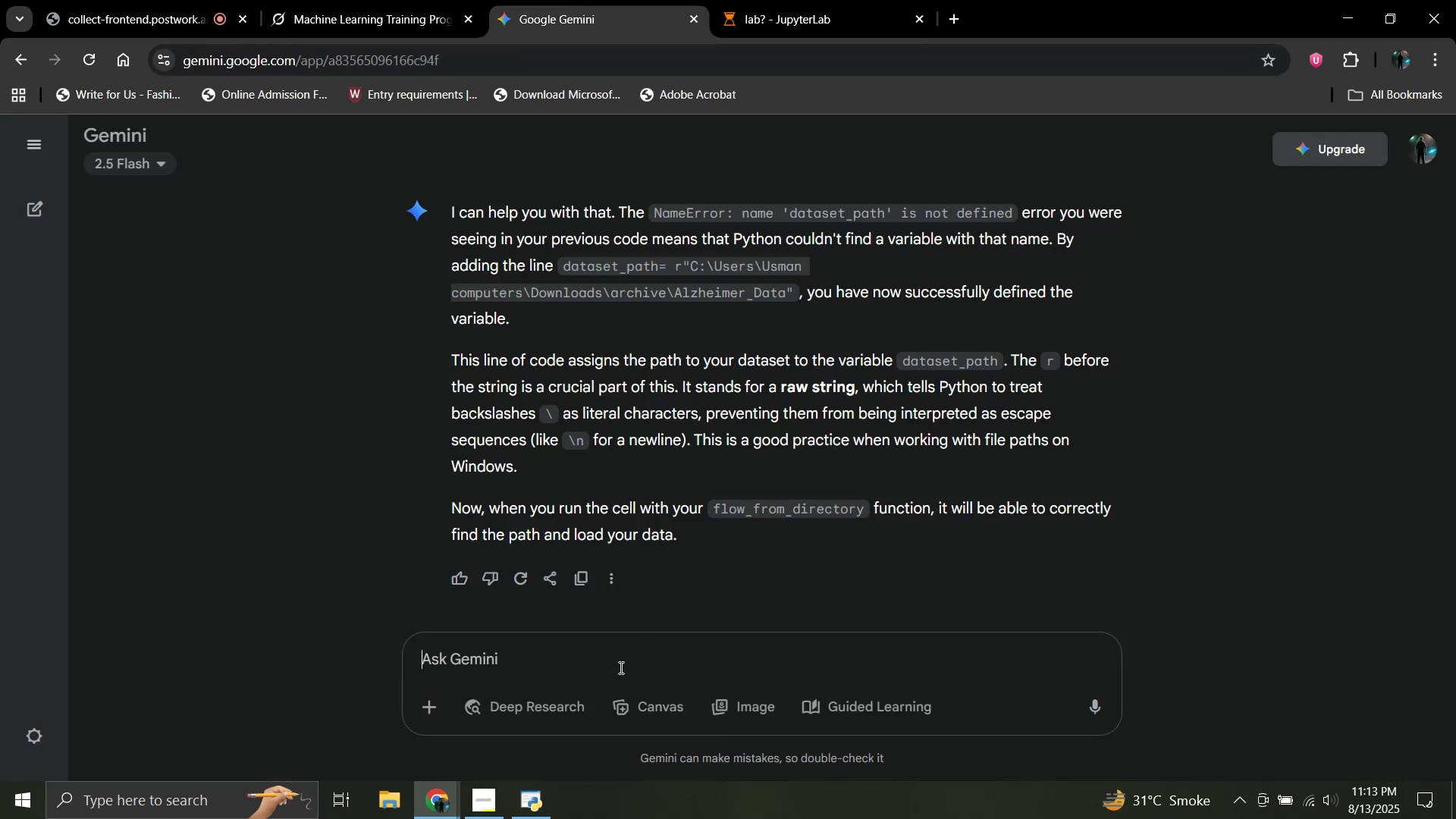 
left_click([620, 667])
 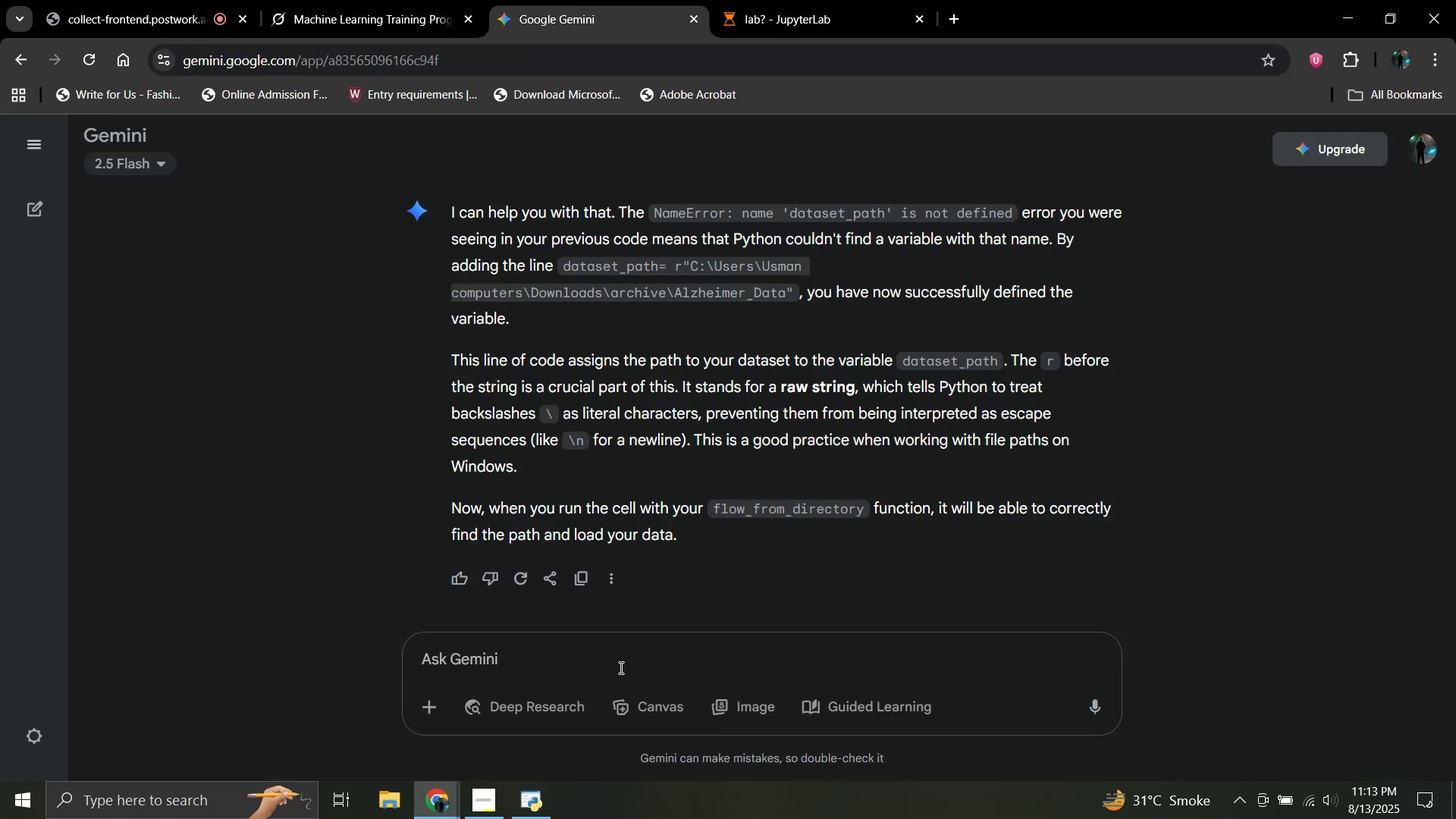 
key(Control+V)
 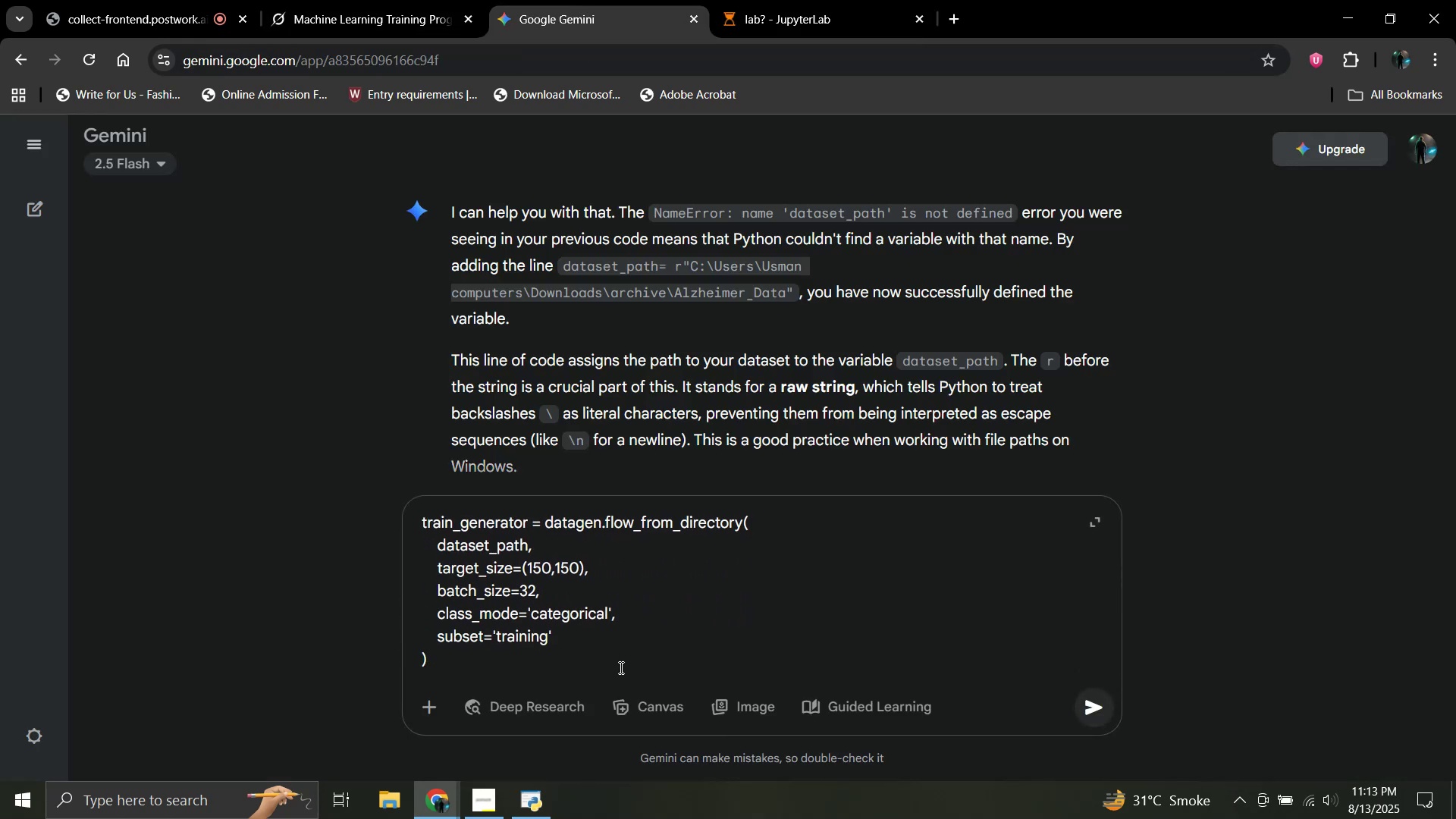 
key(Enter)
 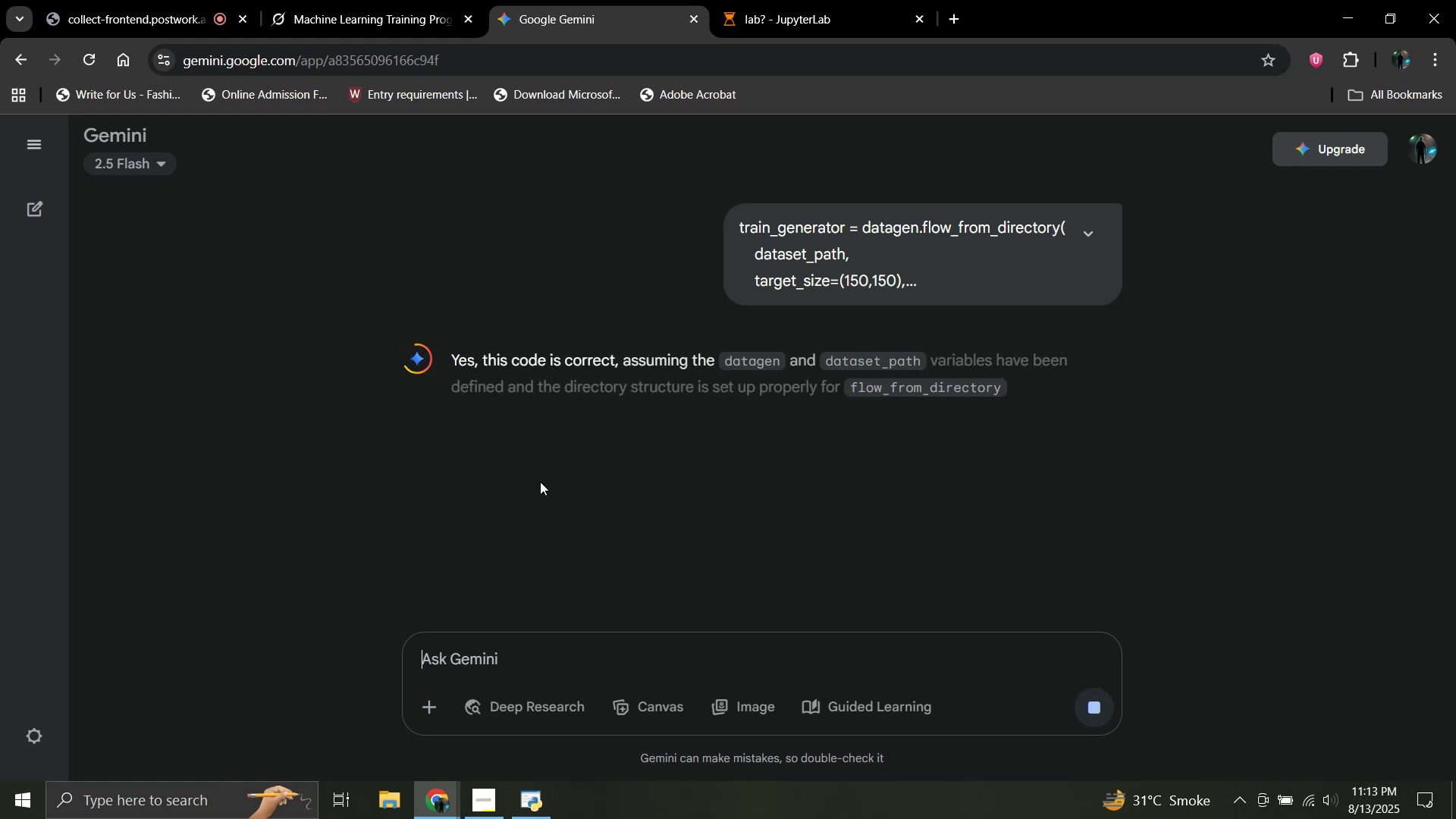 
scroll: coordinate [617, 373], scroll_direction: down, amount: 1.0
 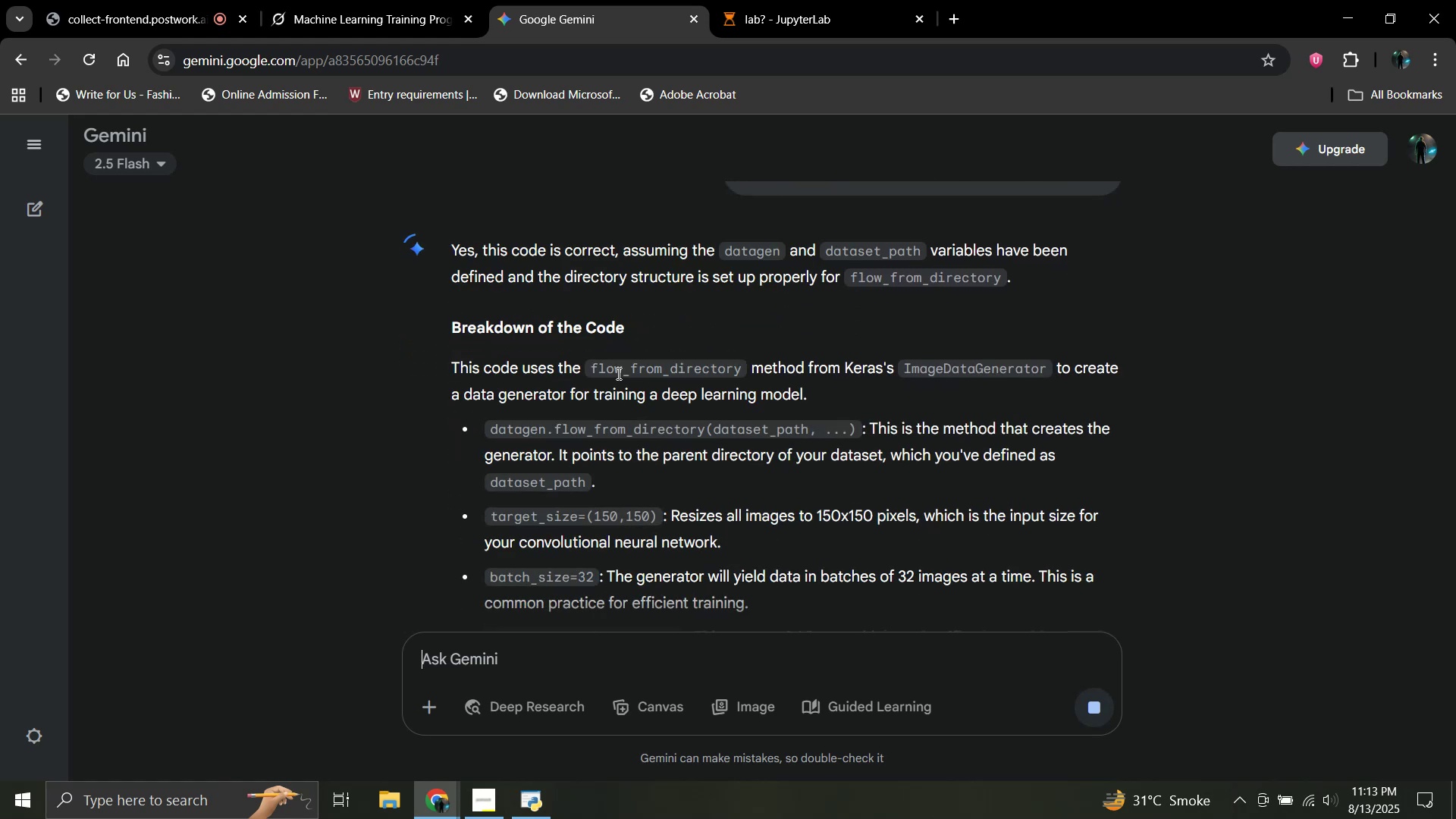 
scroll: coordinate [617, 372], scroll_direction: up, amount: 1.0
 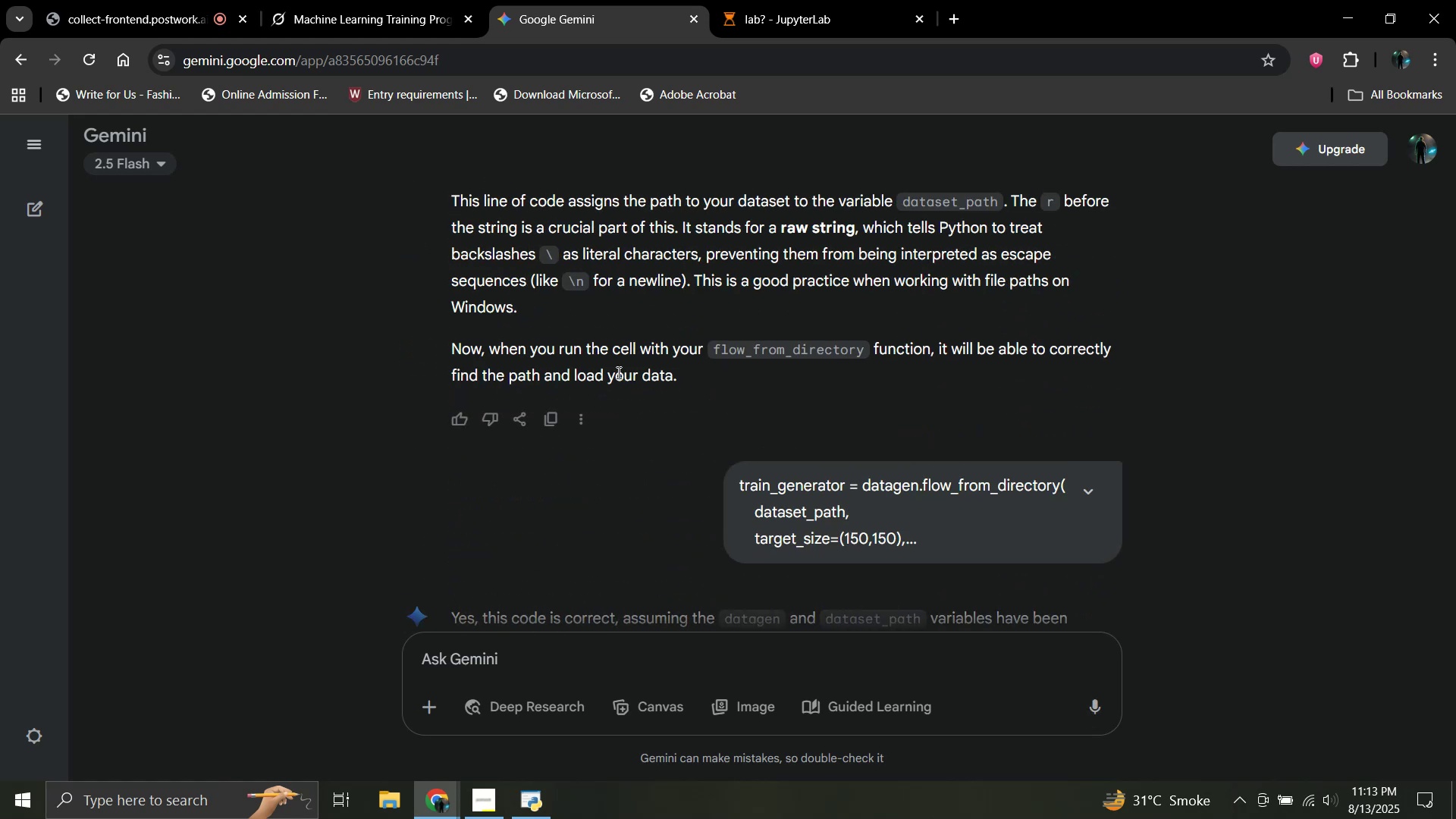 
scroll: coordinate [617, 372], scroll_direction: down, amount: 2.0
 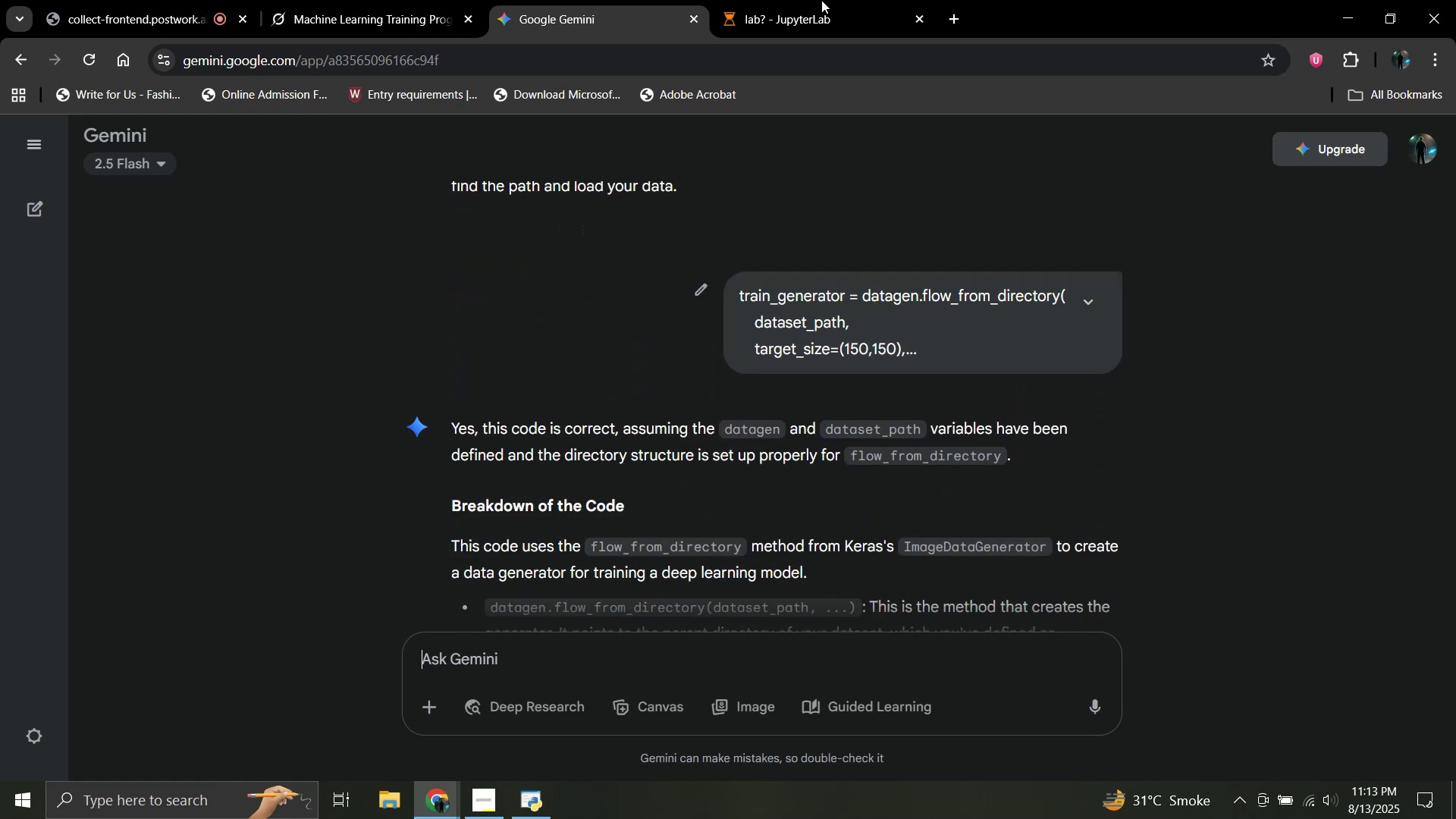 
left_click([825, 0])
 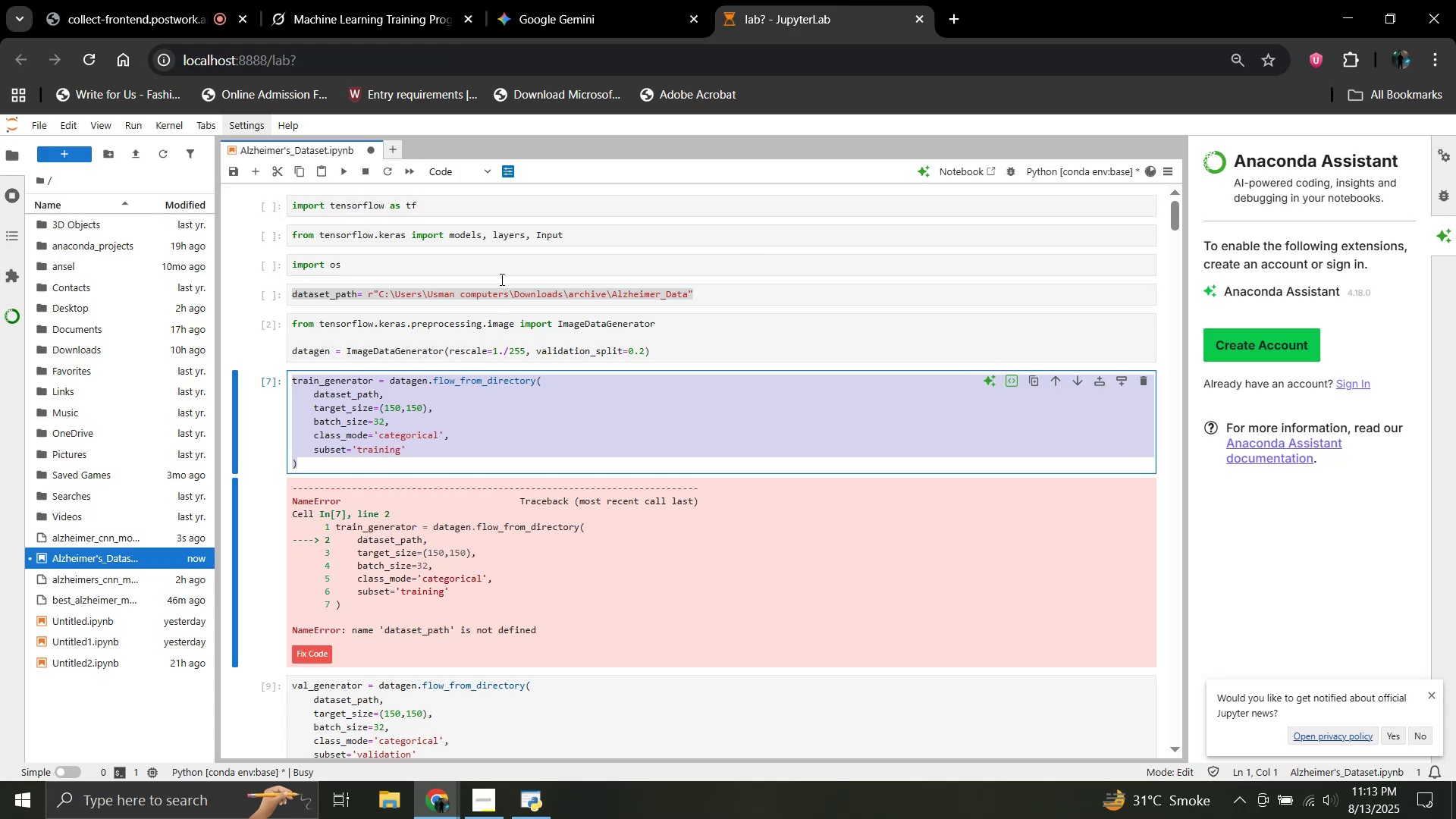 
left_click([504, 266])
 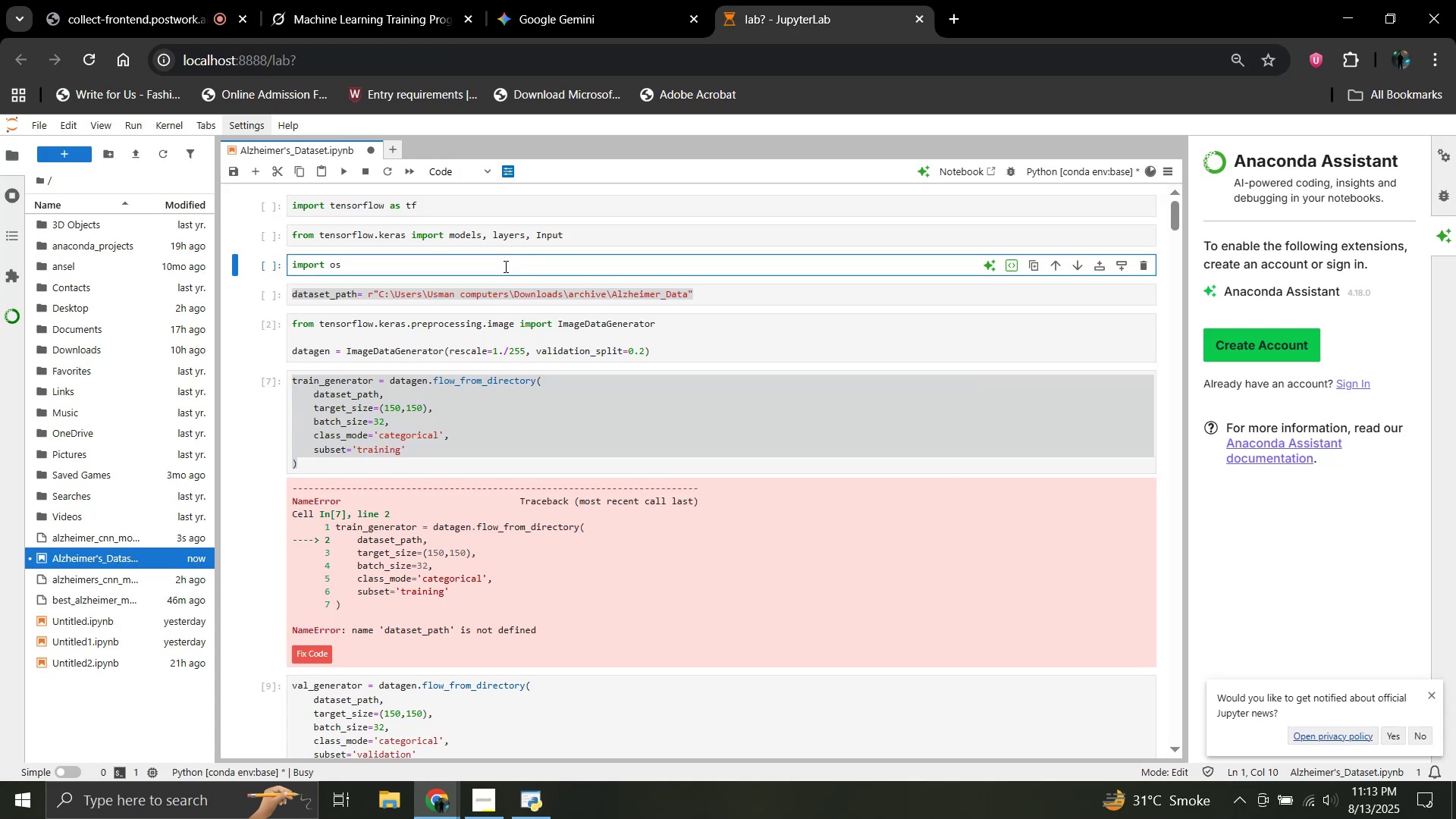 
key(Shift+Enter)
 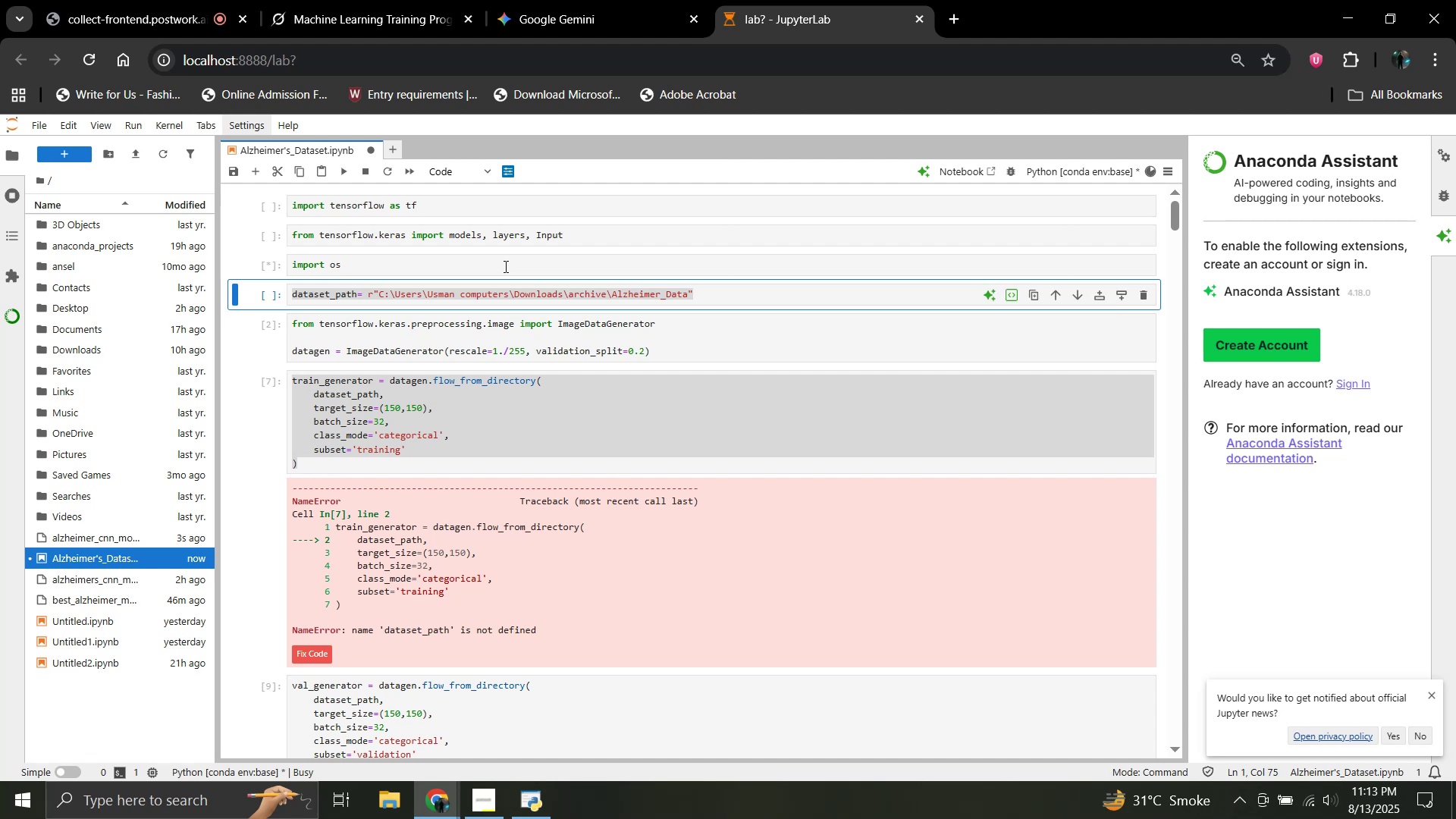 
key(Shift+Enter)
 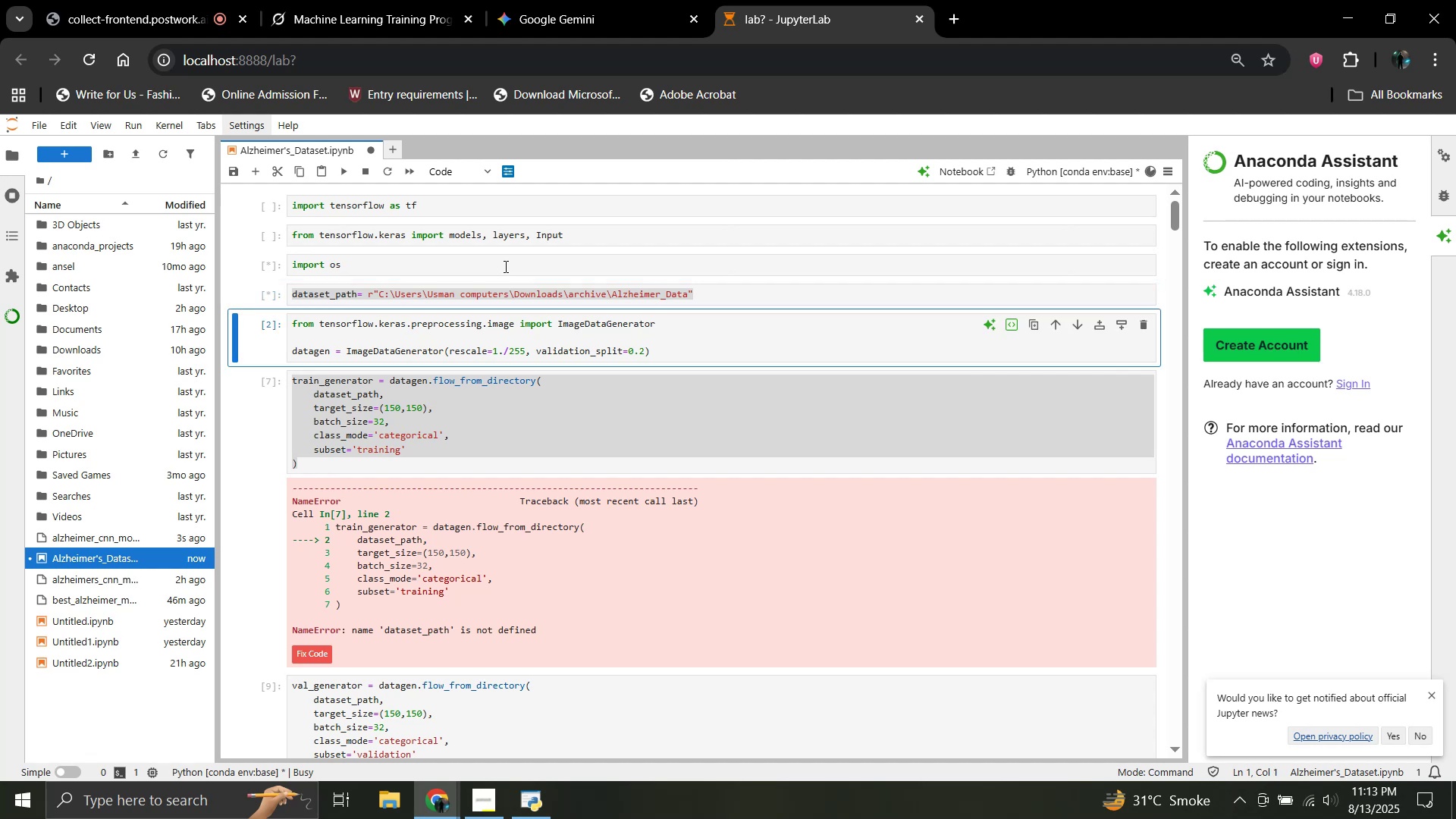 
key(Shift+Enter)
 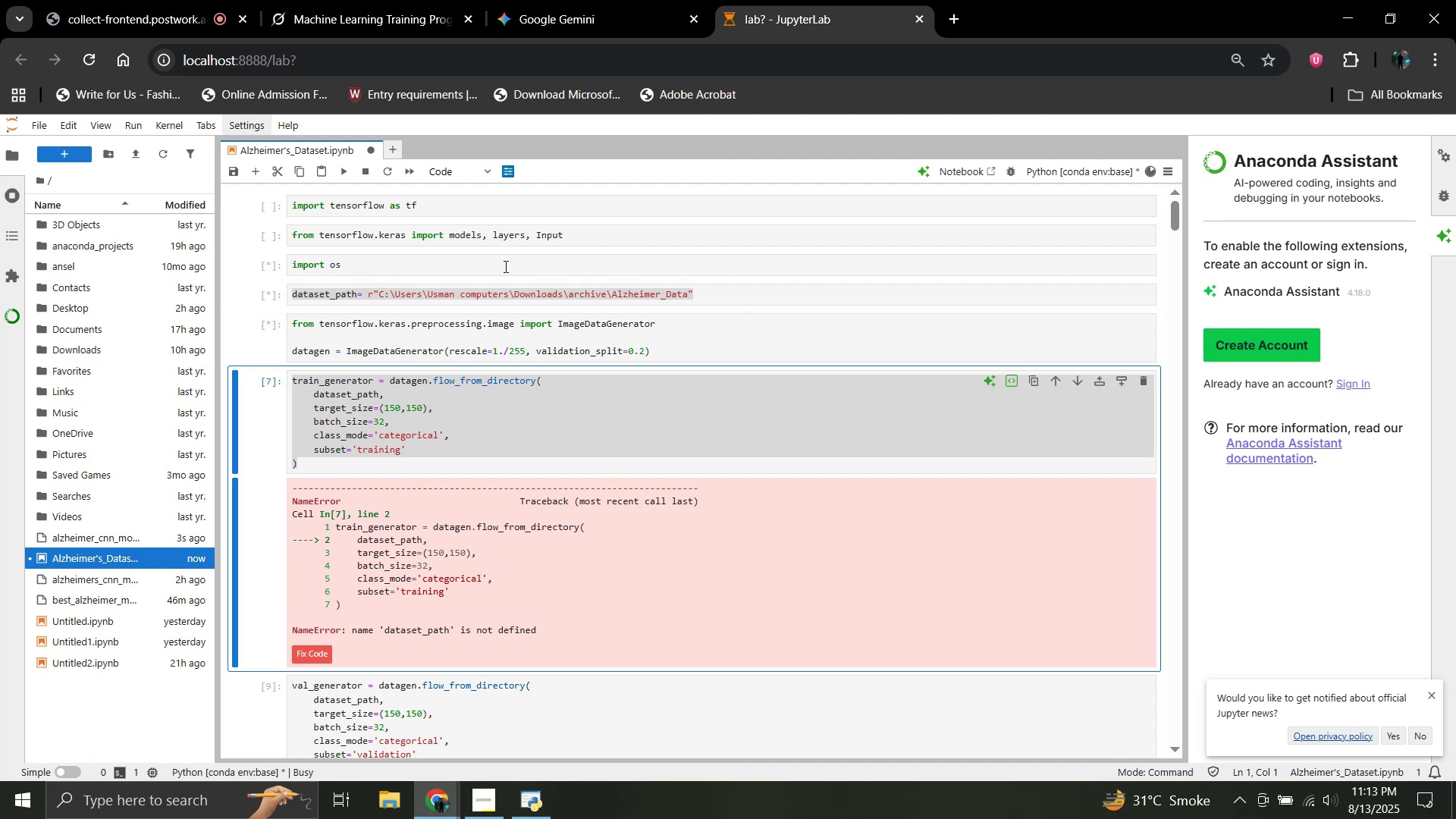 
key(Shift+Enter)
 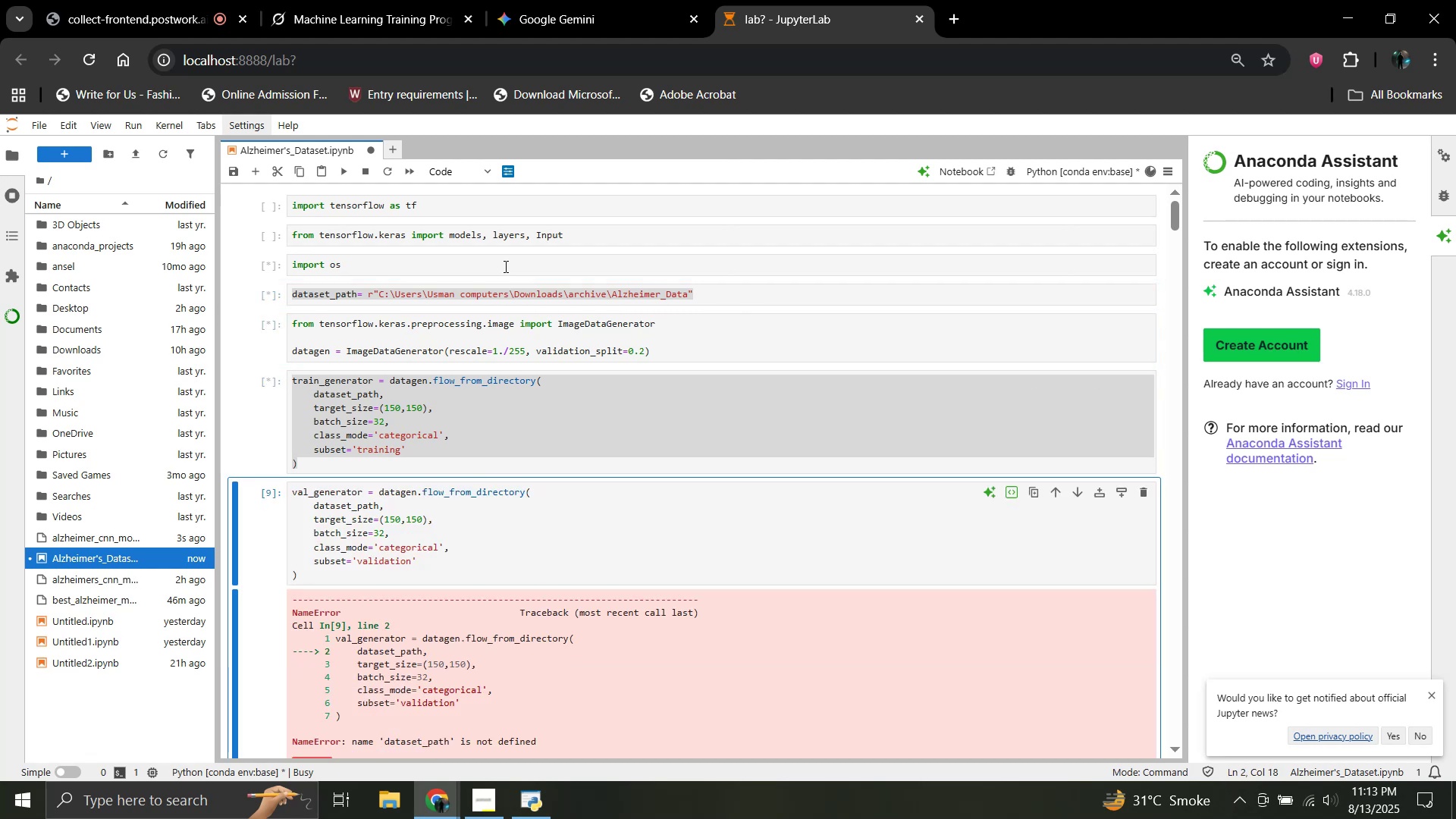 
key(Shift+Enter)
 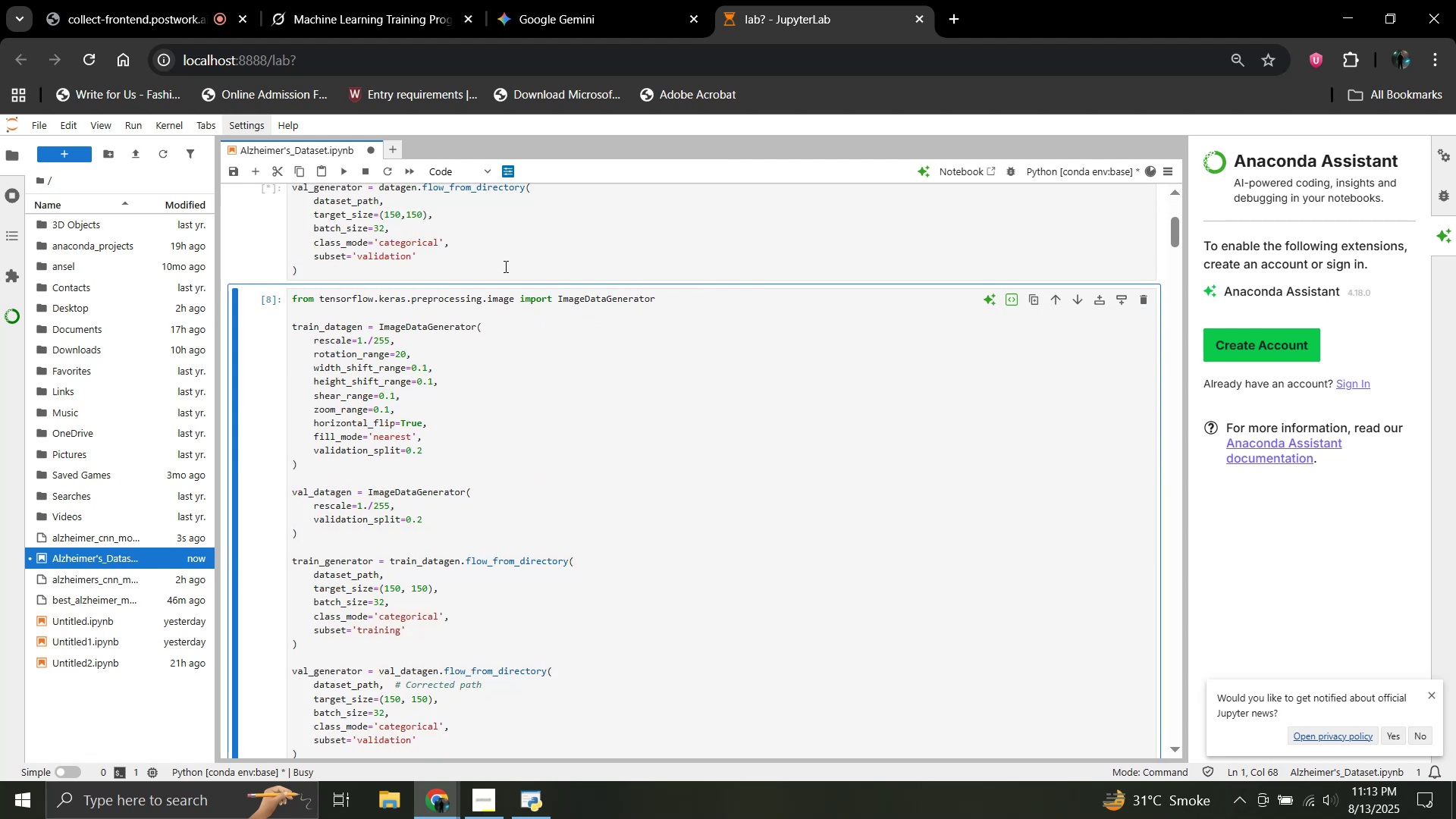 
scroll: coordinate [504, 266], scroll_direction: down, amount: 3.0
 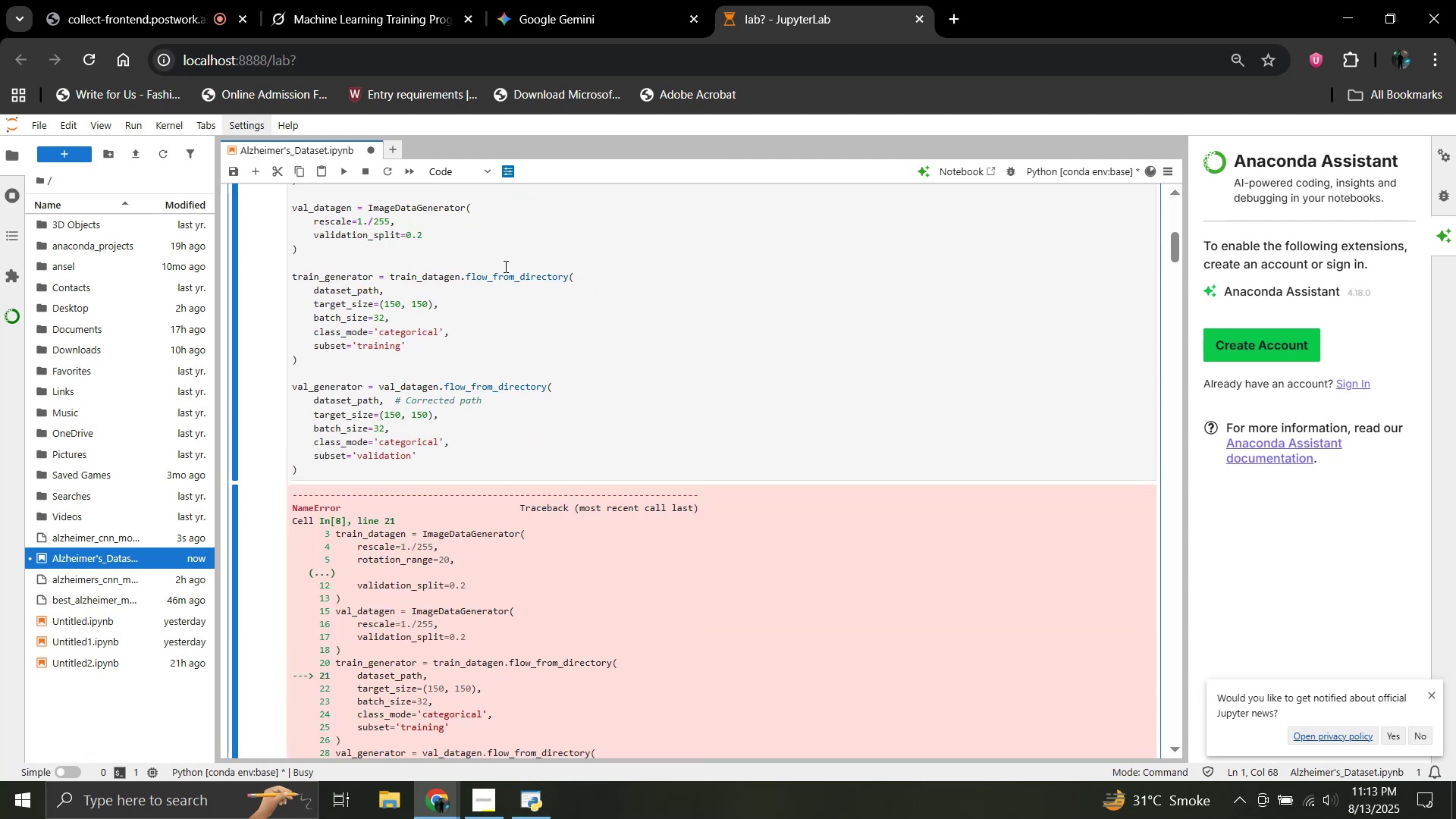 
key(Shift+Enter)
 